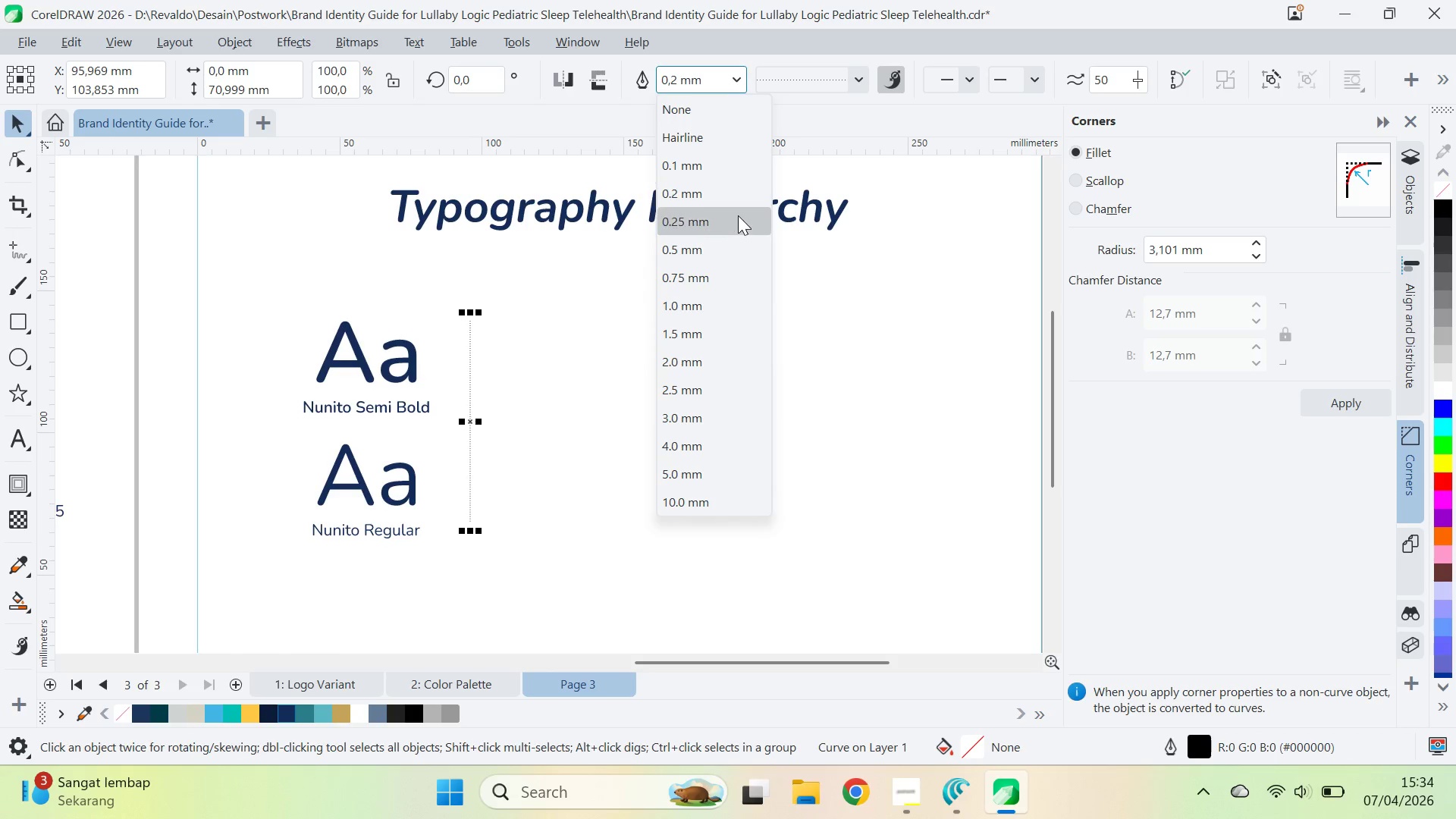 
left_click([738, 214])
 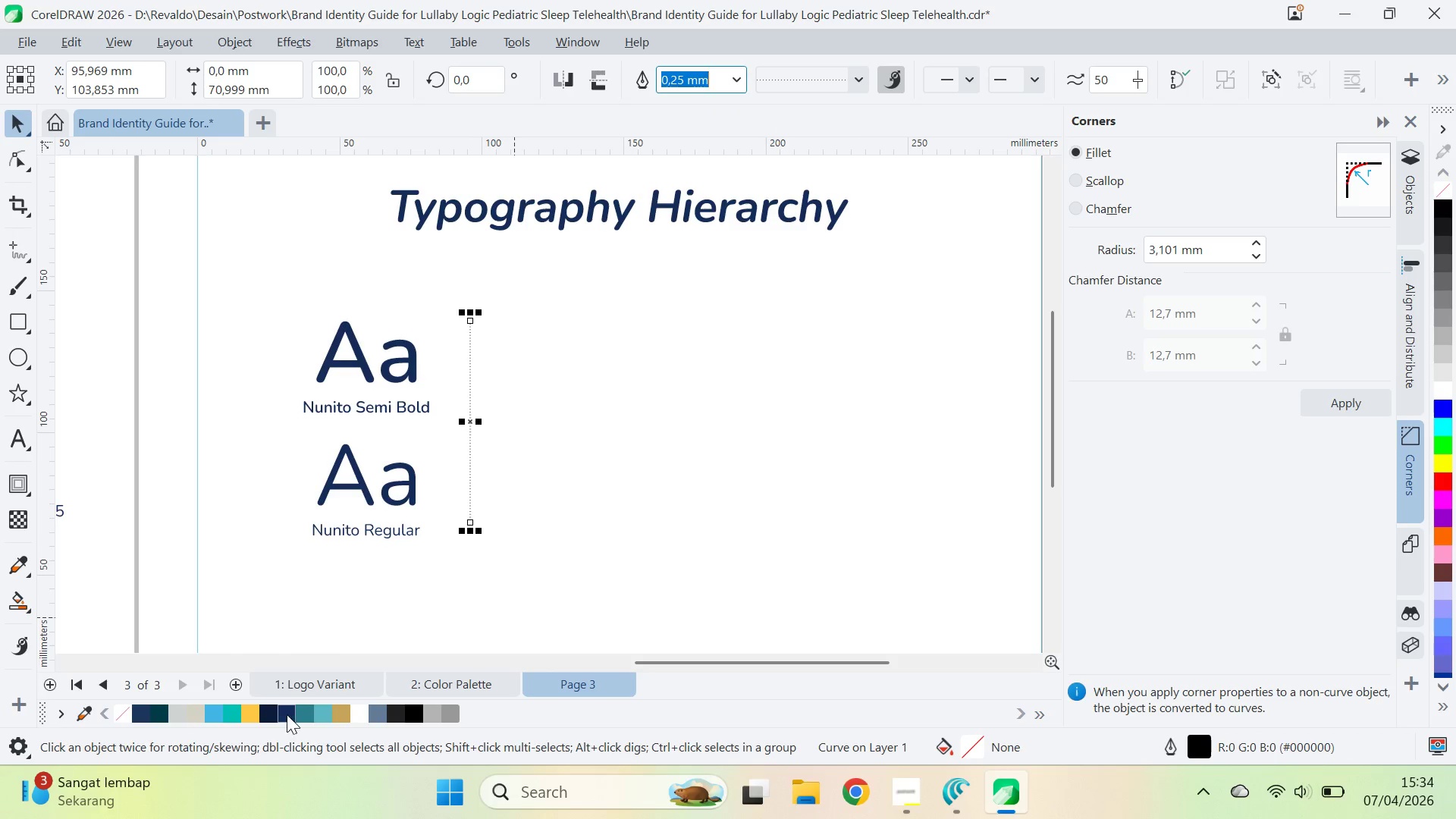 
key(V)
 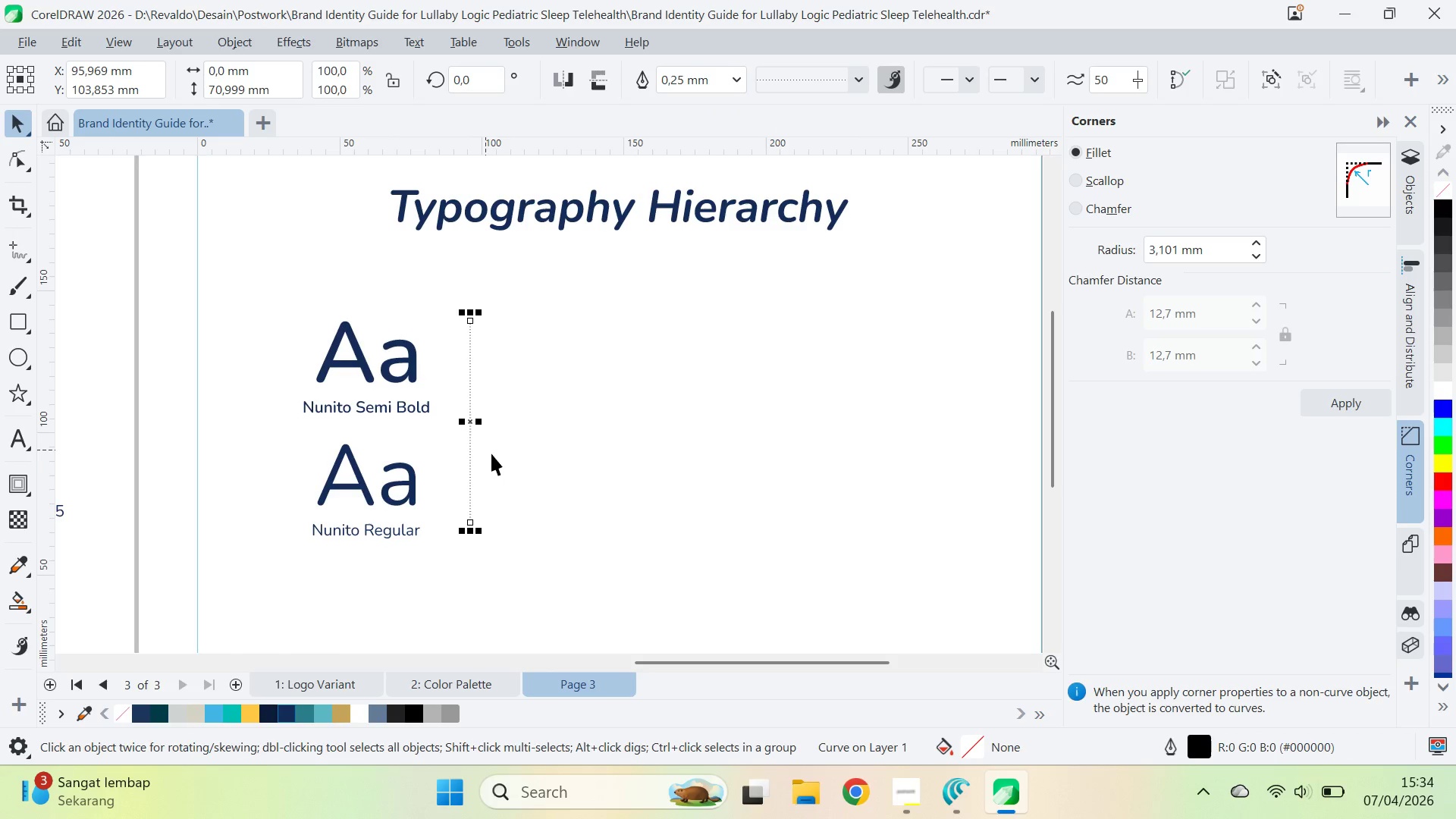 
scroll: coordinate [503, 466], scroll_direction: up, amount: 1.0
 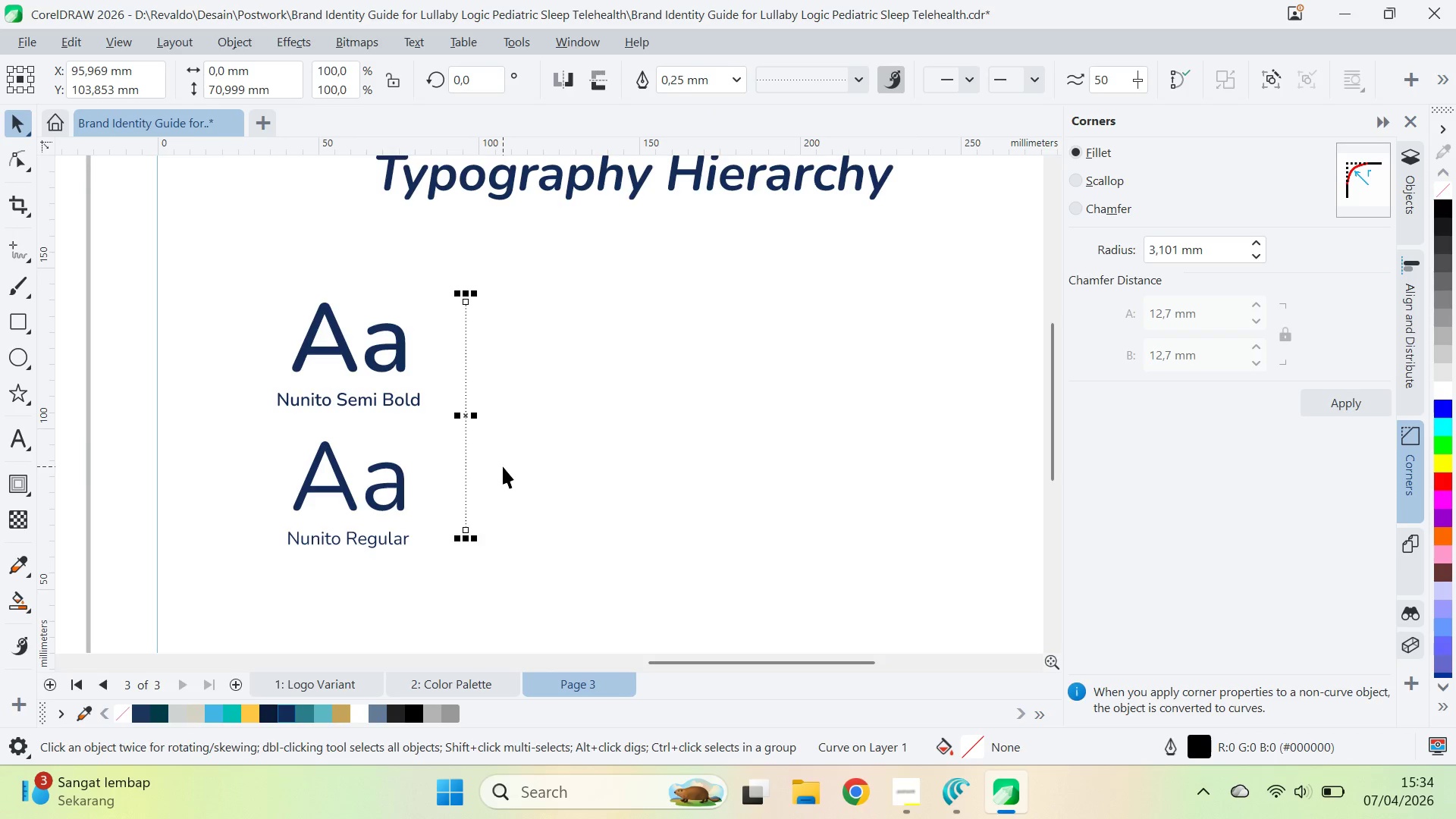 
scroll: coordinate [503, 466], scroll_direction: down, amount: 2.0
 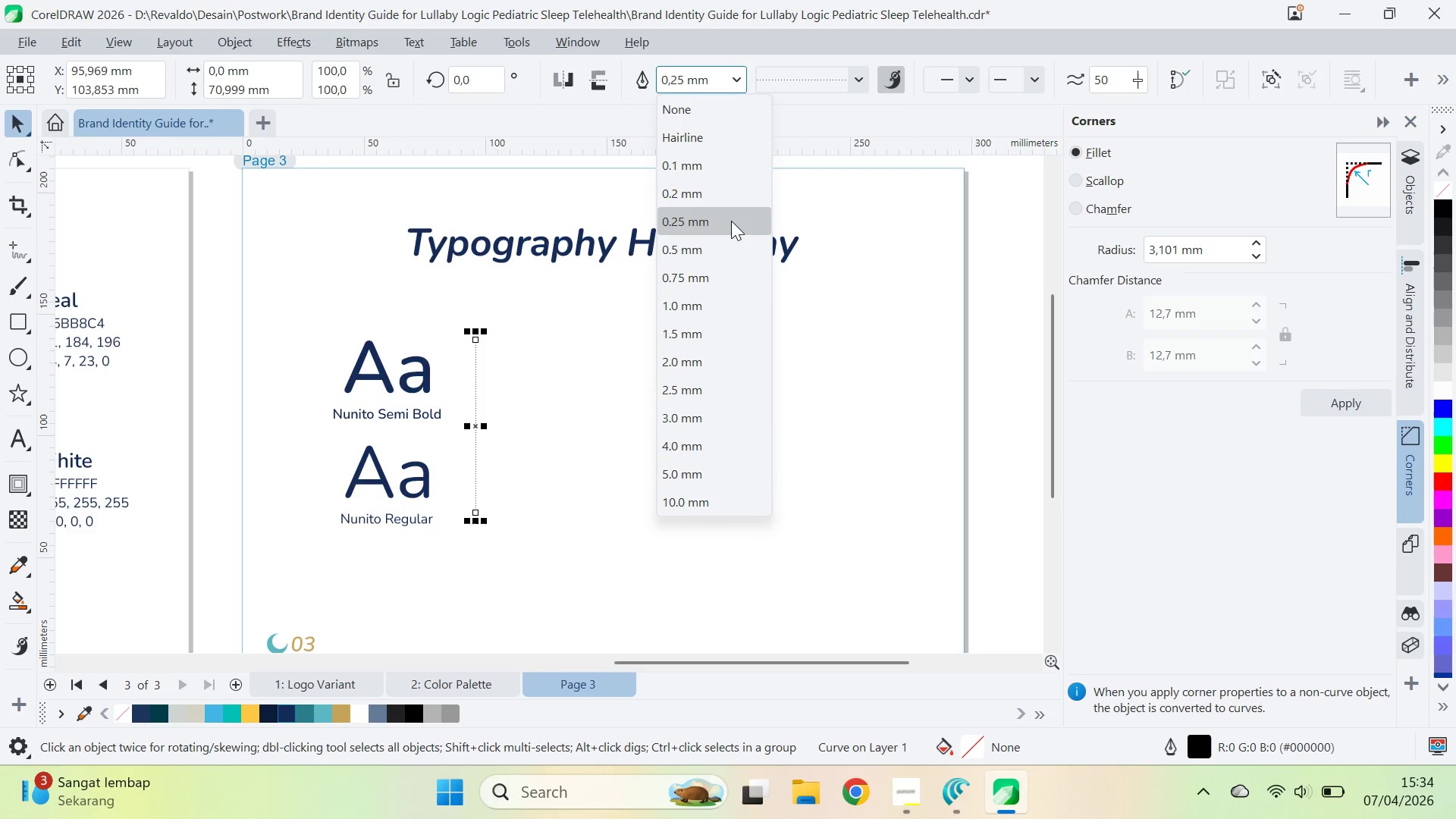 
left_click([741, 246])
 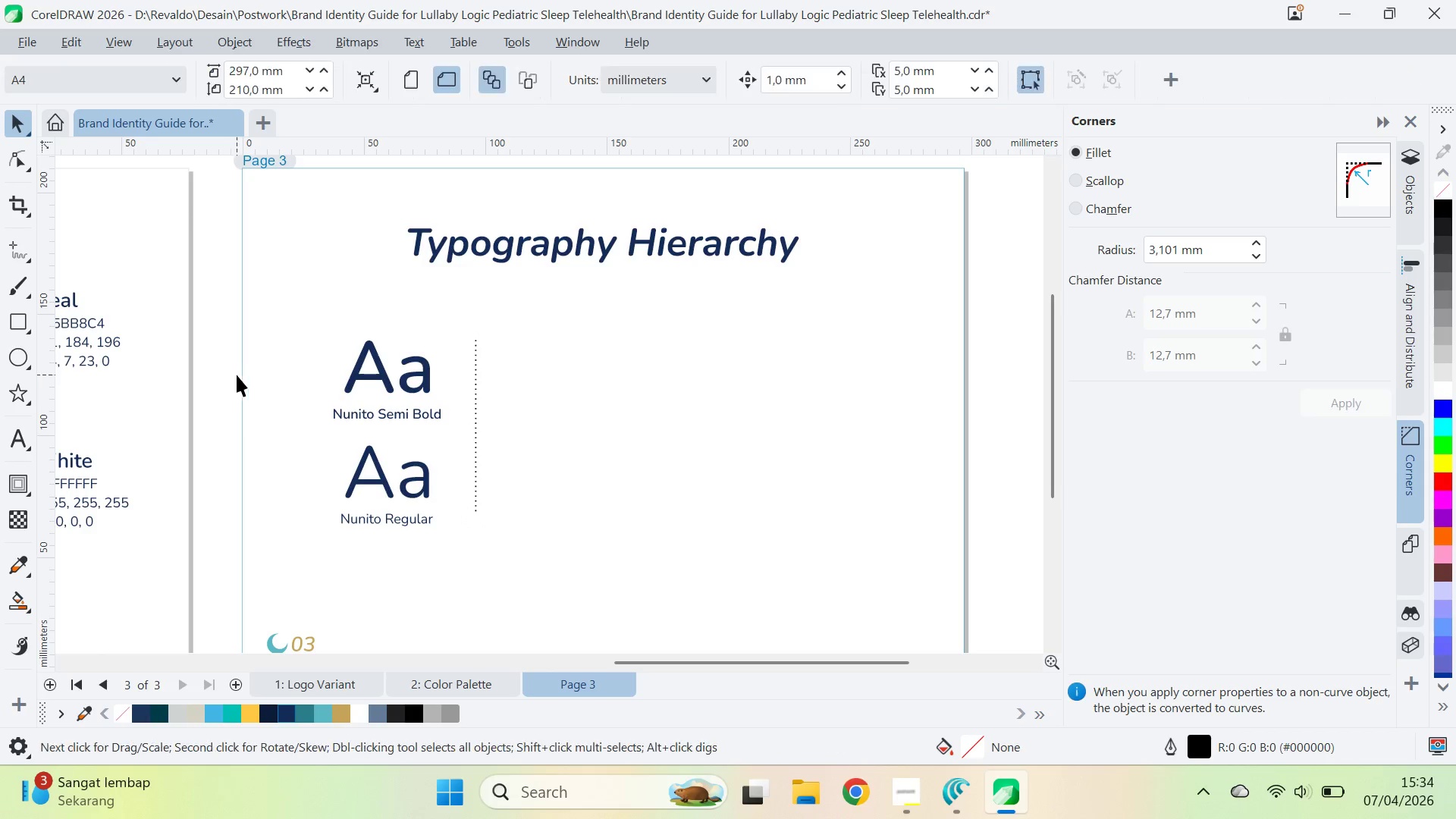 
key(Alt+AltLeft)
 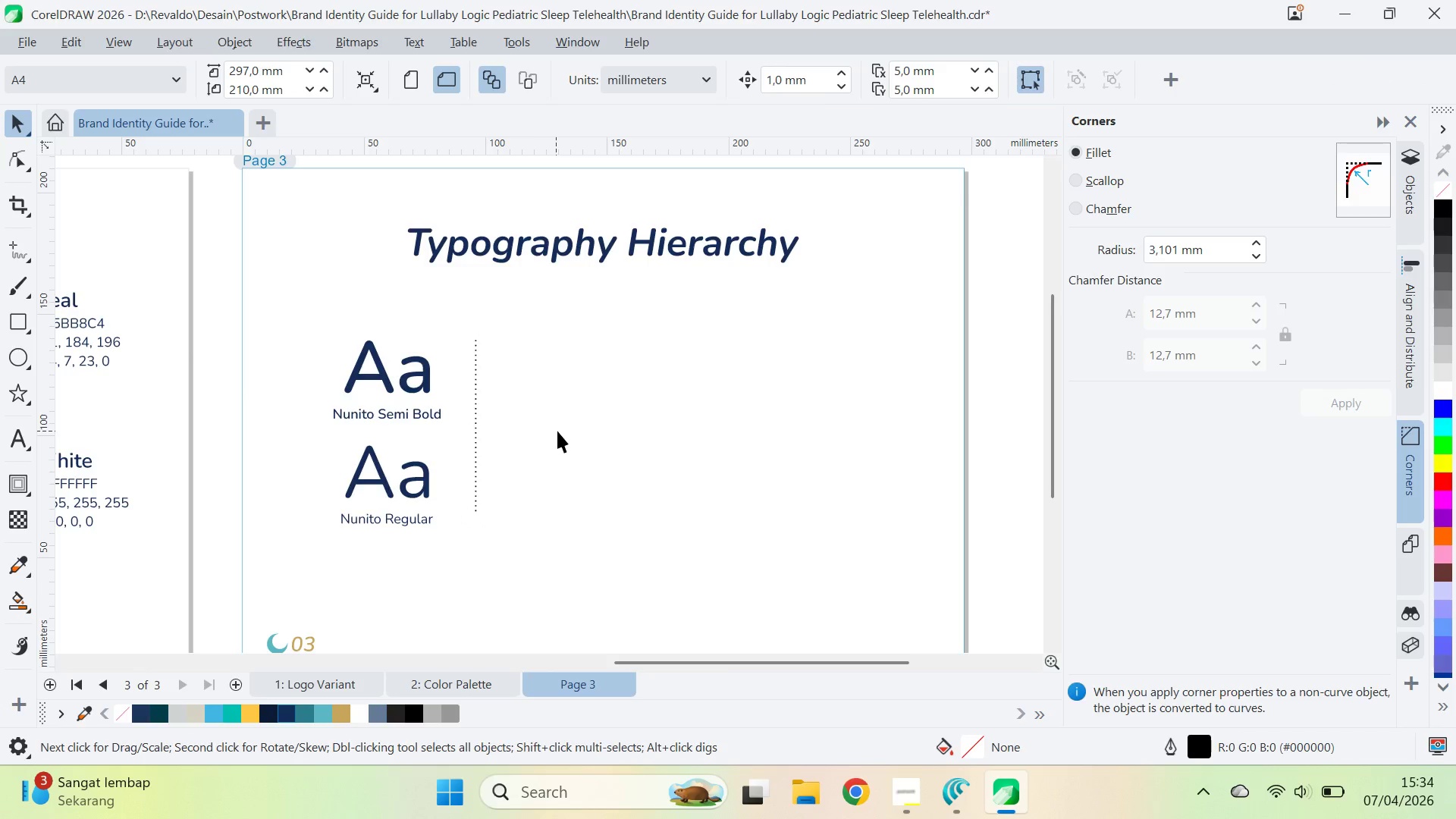 
key(Alt+Tab)
 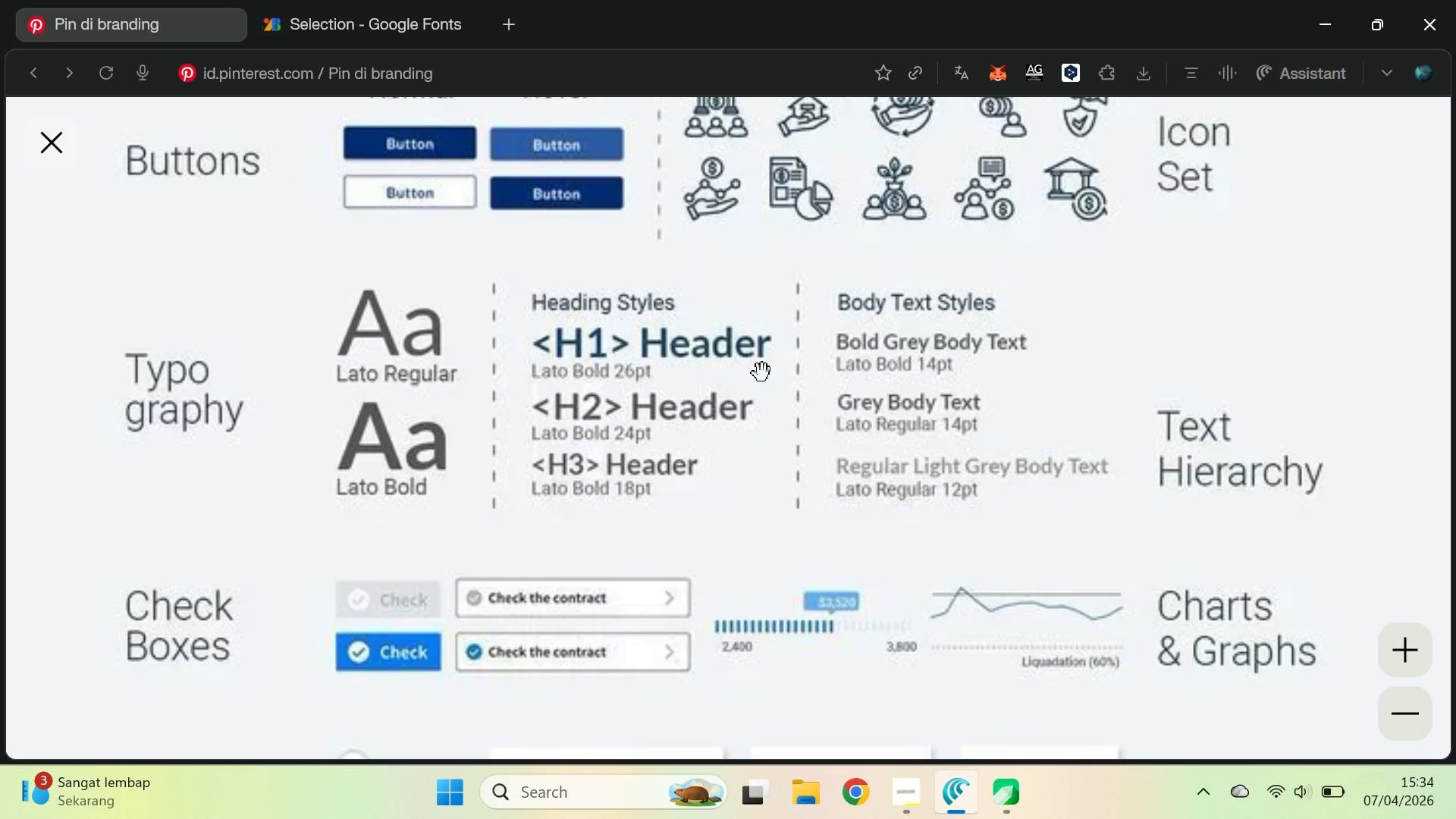 
key(Alt+AltLeft)
 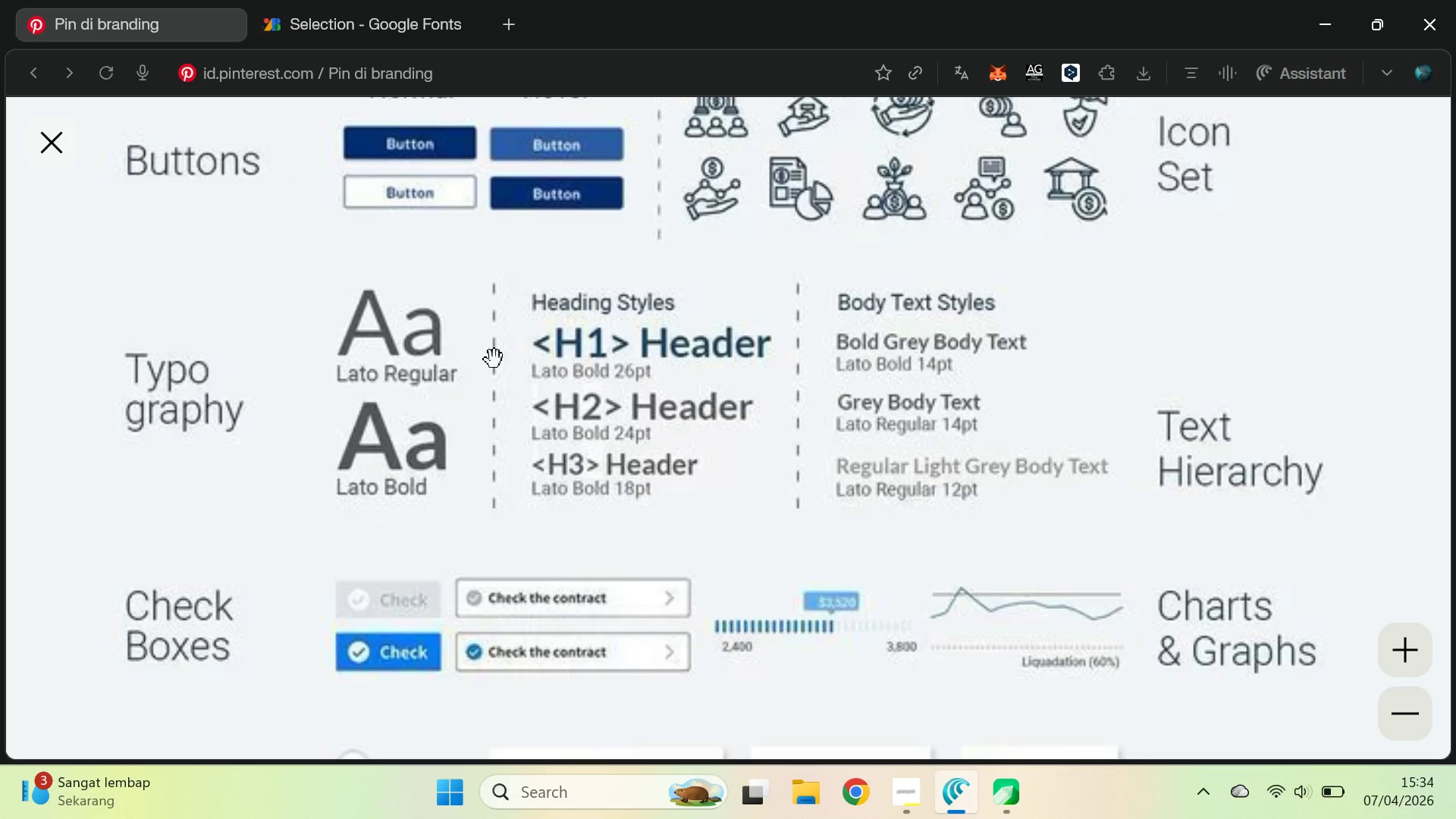 
key(Alt+AltLeft)
 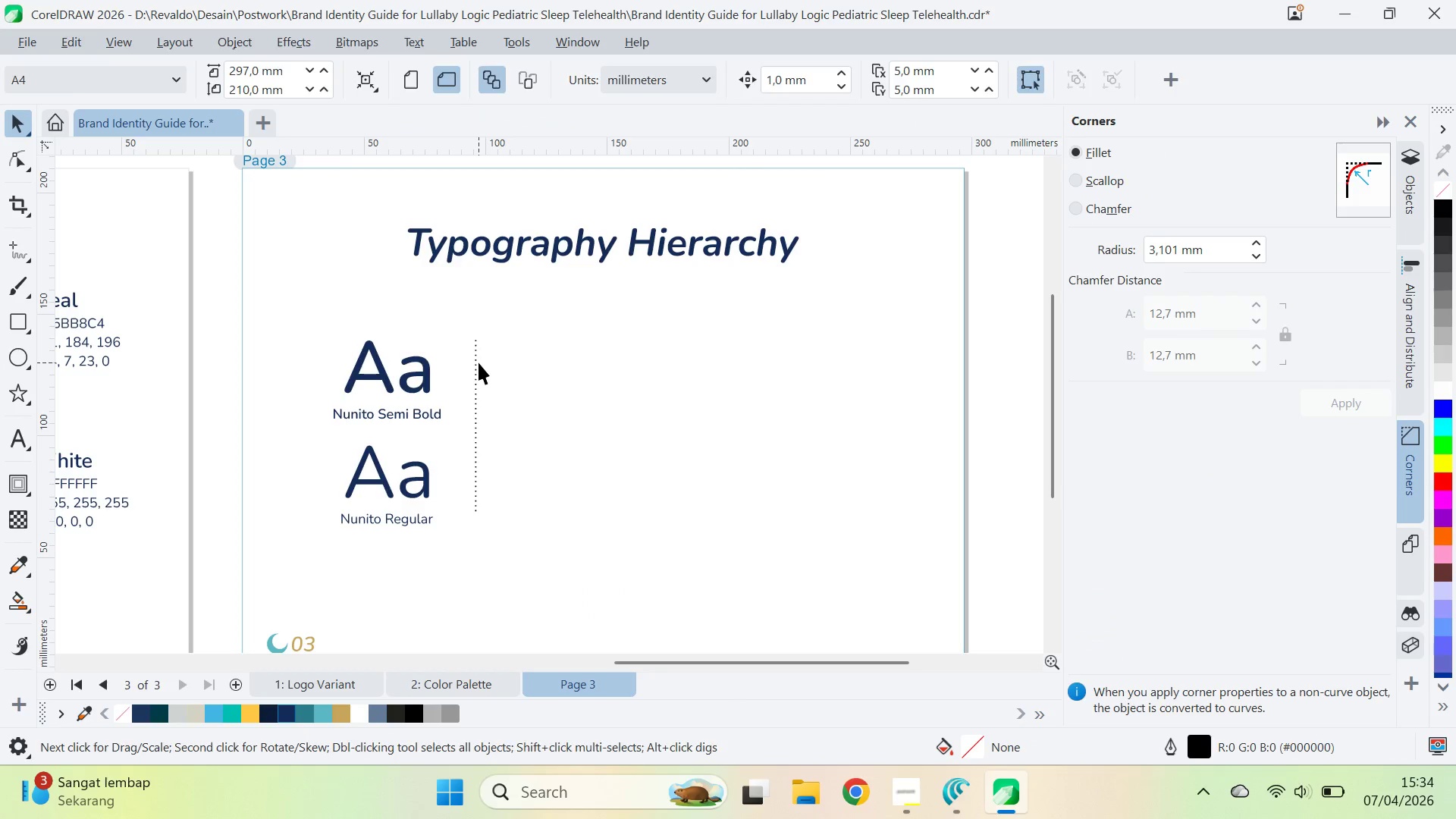 
key(Alt+Tab)
 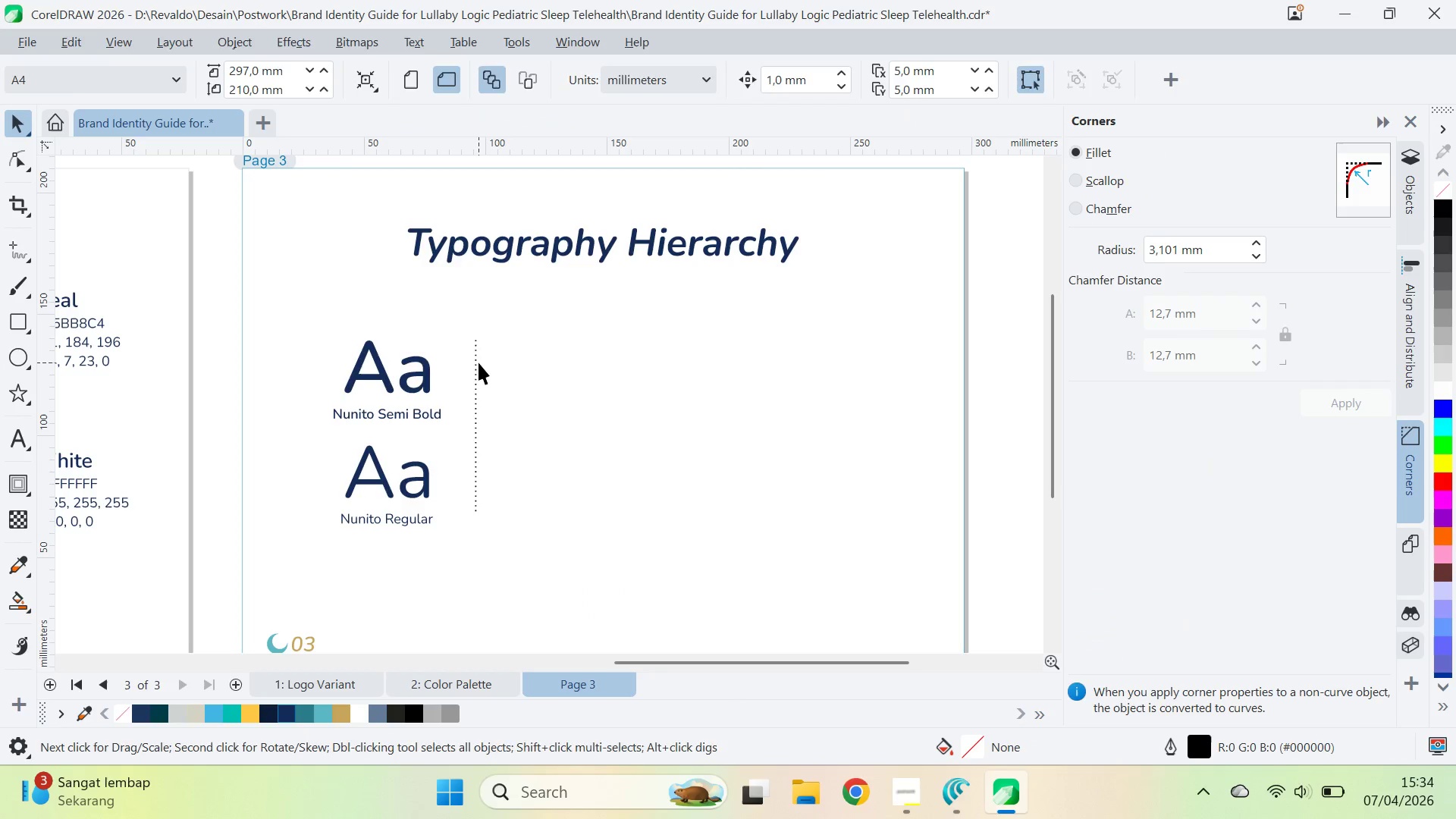 
left_click([479, 362])
 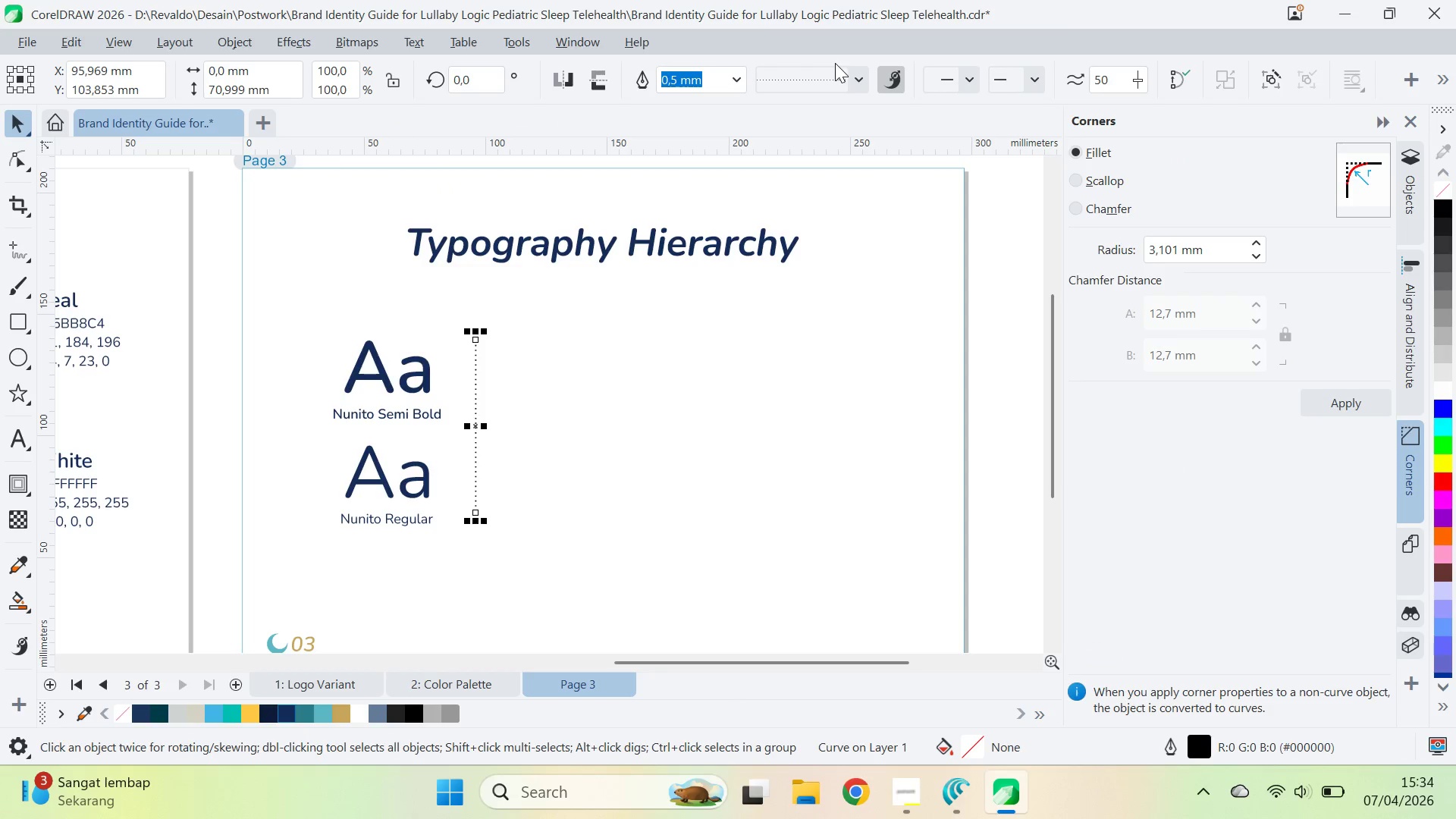 
left_click([852, 78])
 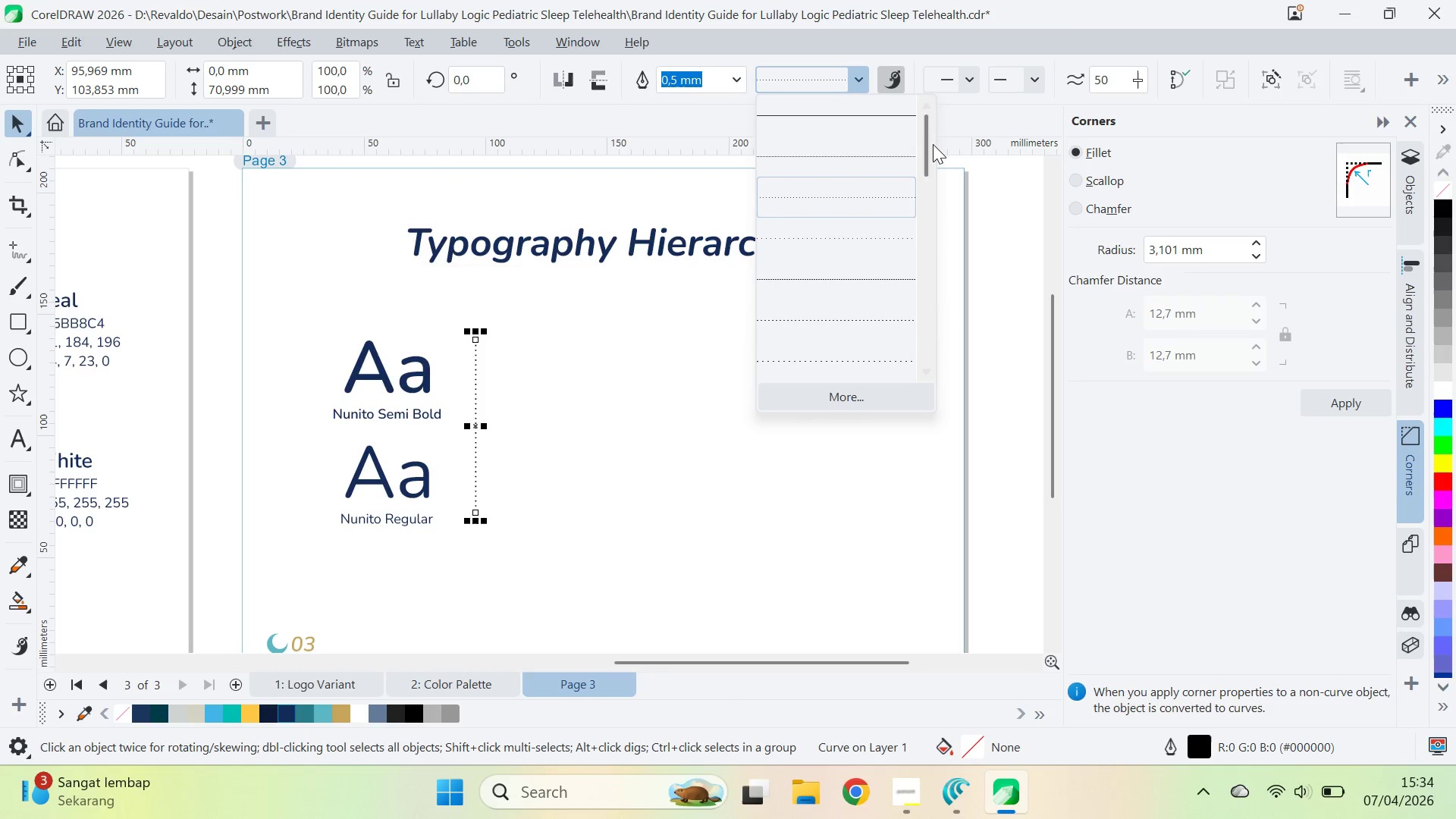 
left_click_drag(start_coordinate=[925, 143], to_coordinate=[925, 184])
 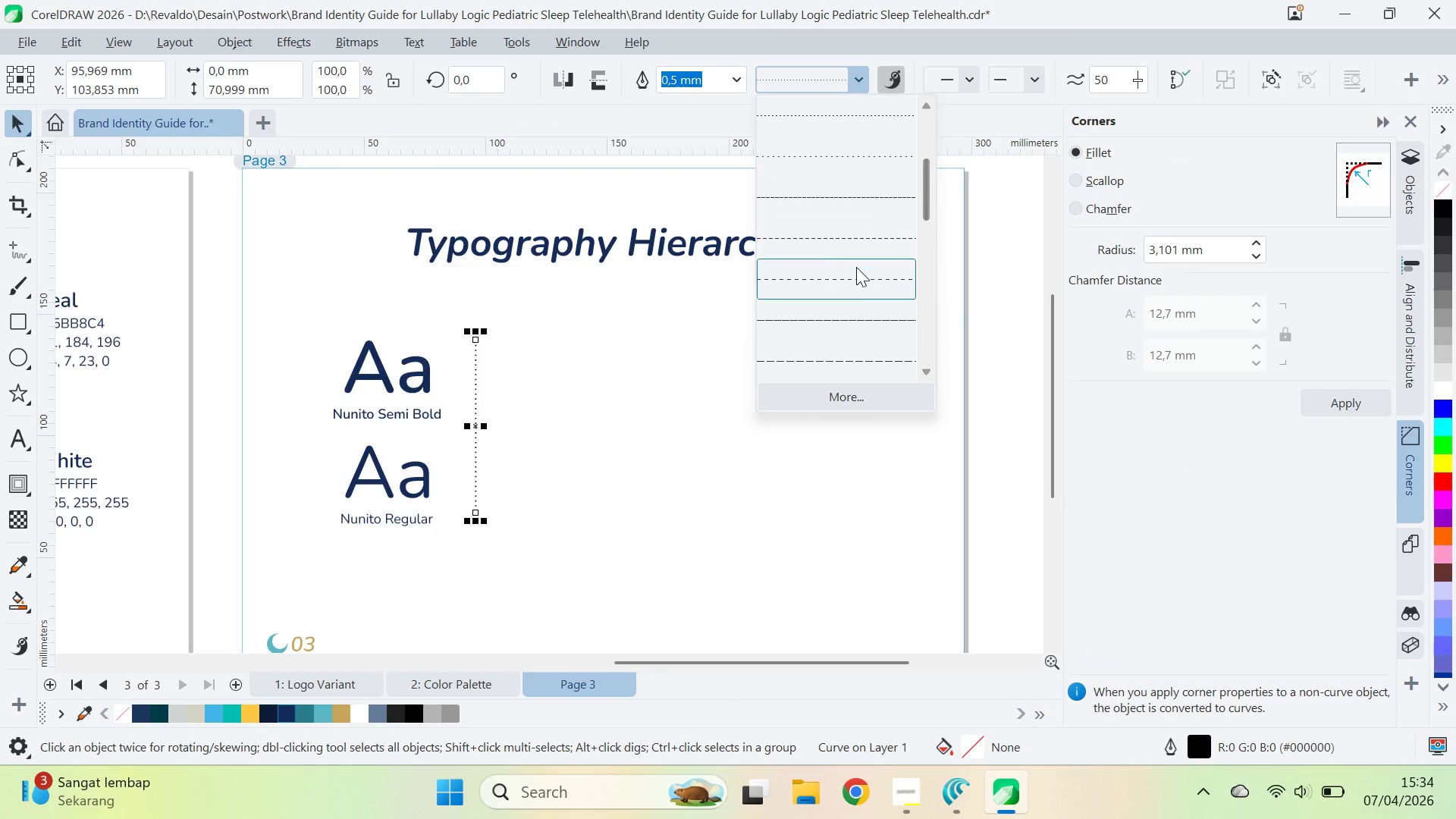 
left_click([855, 274])
 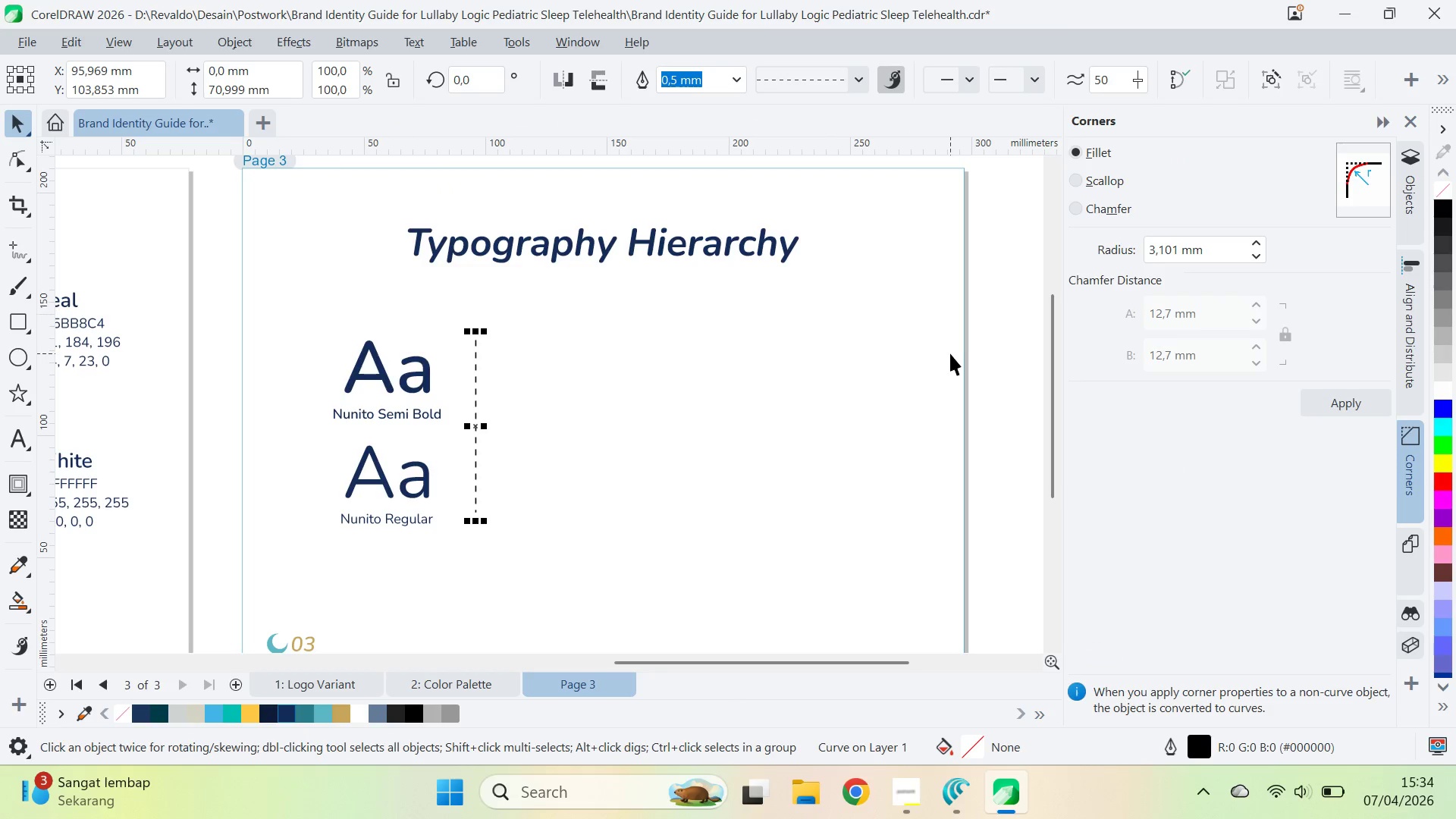 
left_click([982, 353])
 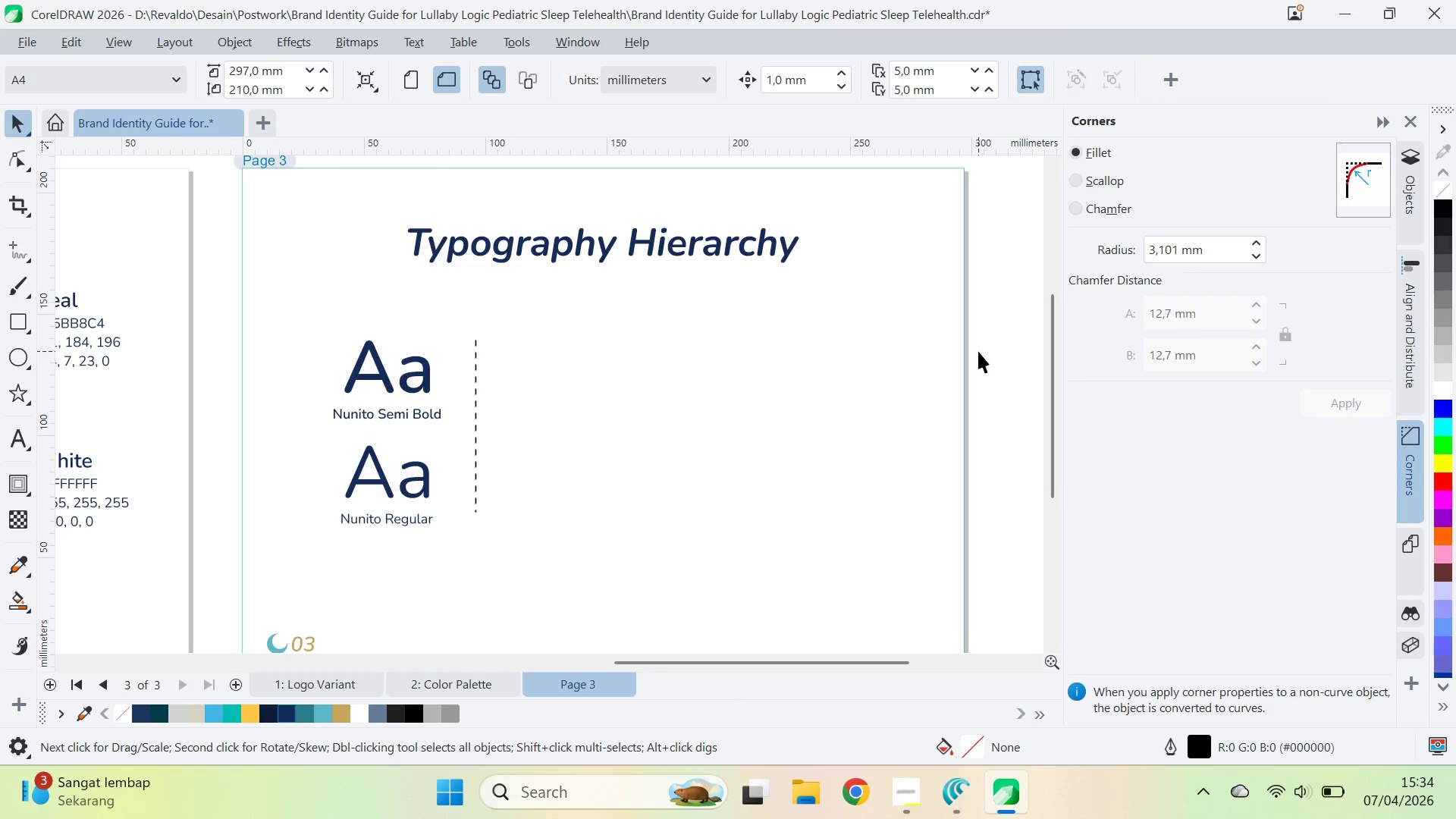 
key(Alt+AltLeft)
 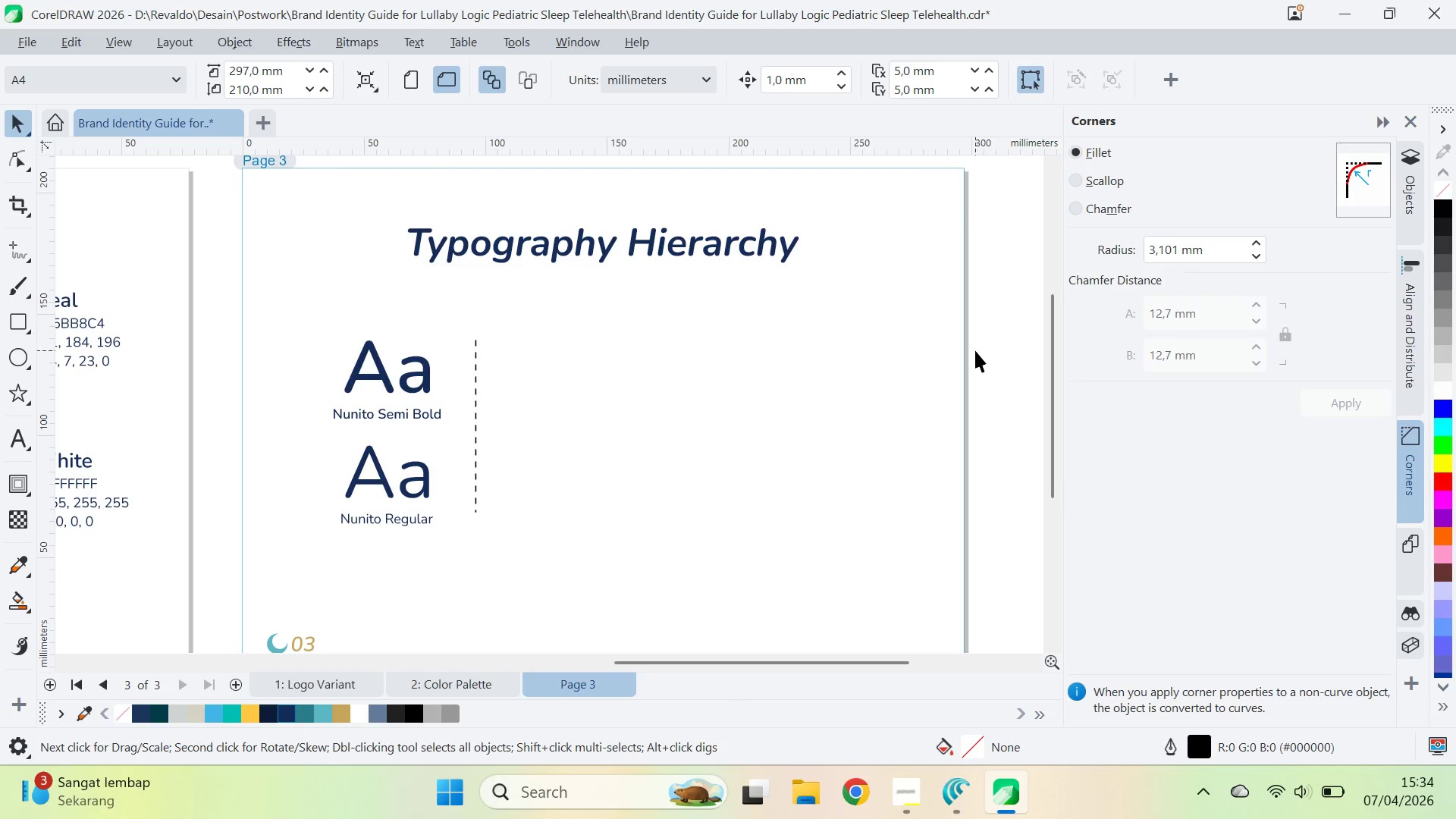 
key(Alt+Tab)
 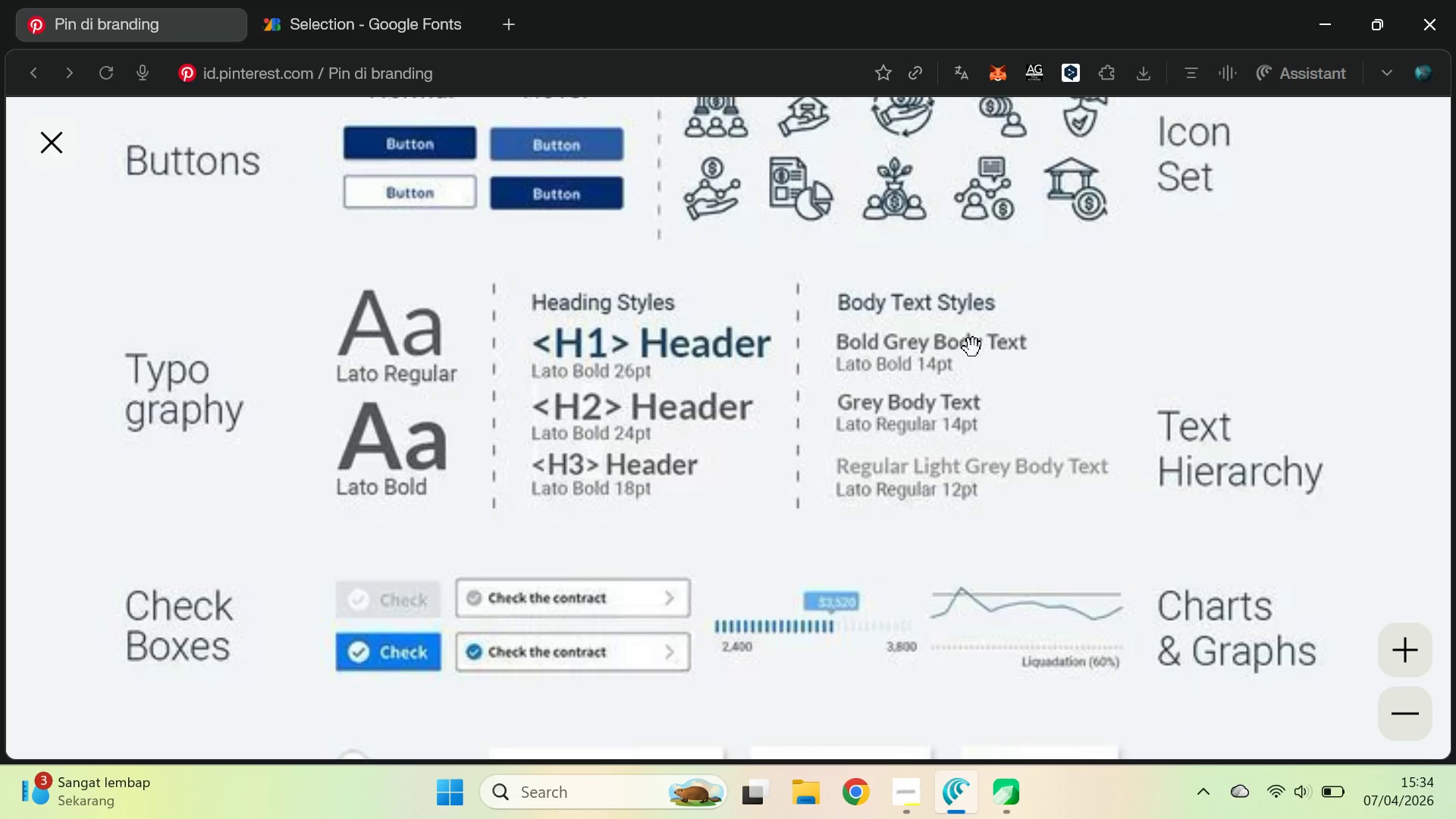 
key(Alt+AltLeft)
 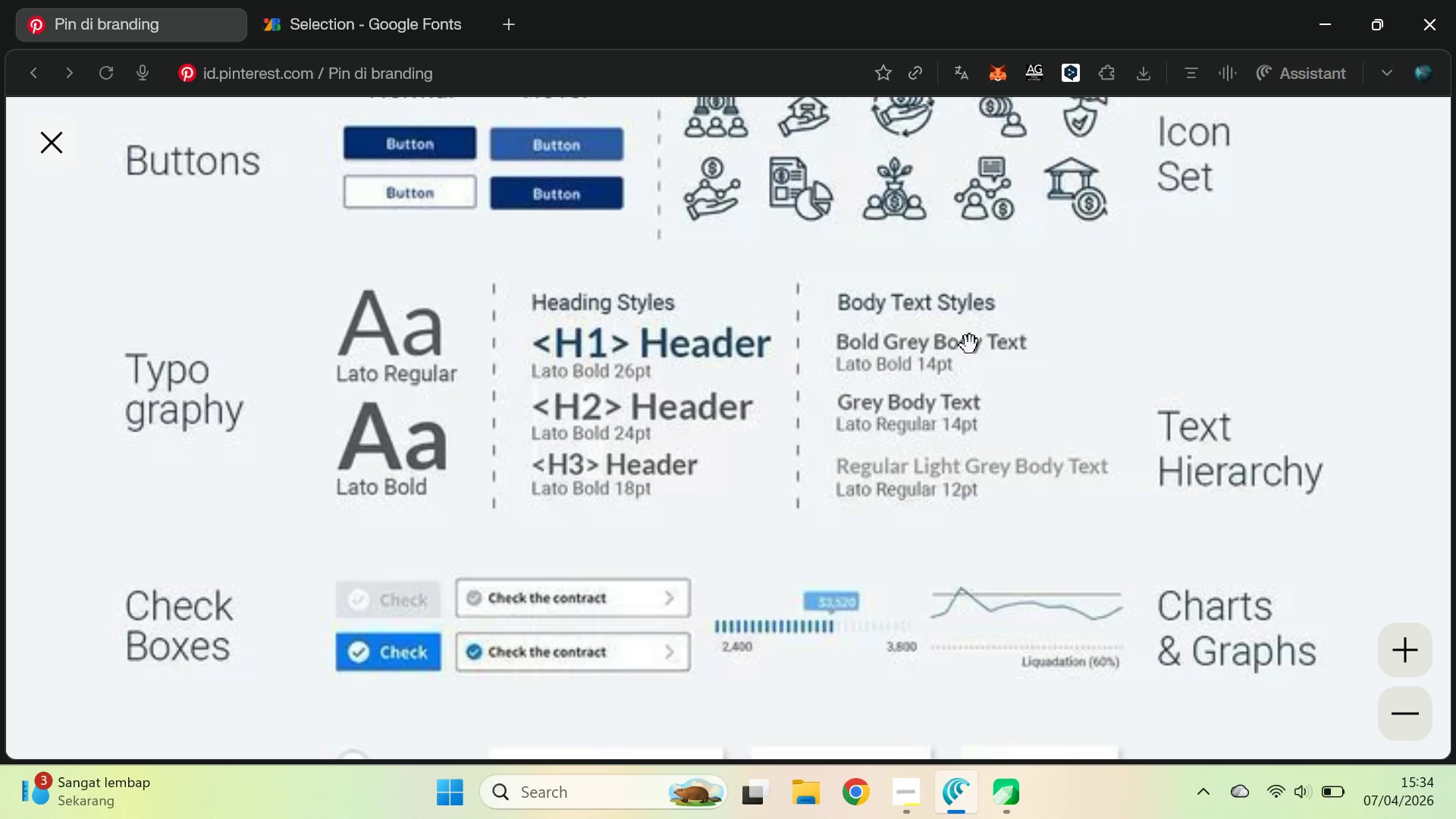 
key(Alt+Tab)
 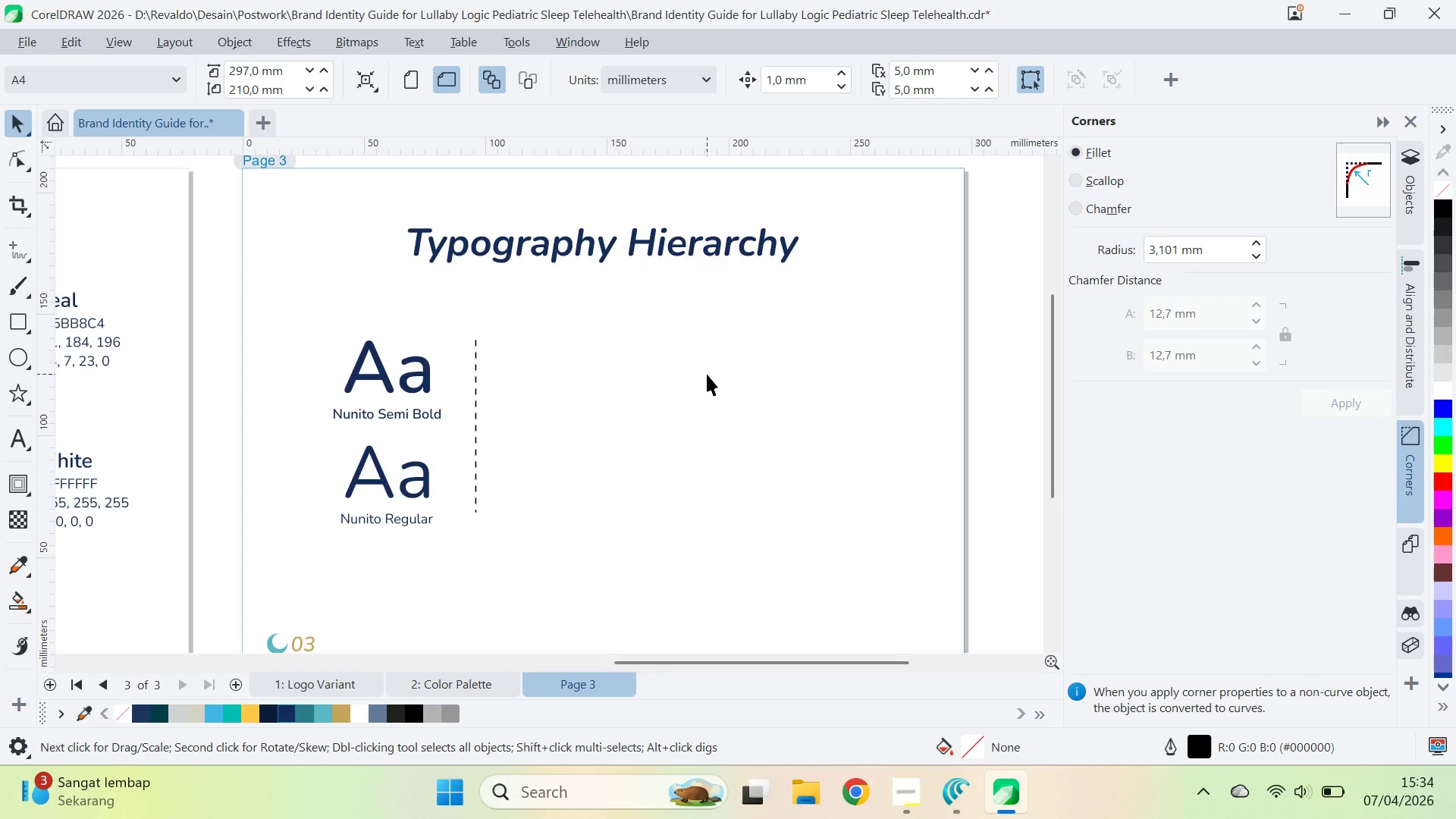 
key(Alt+AltLeft)
 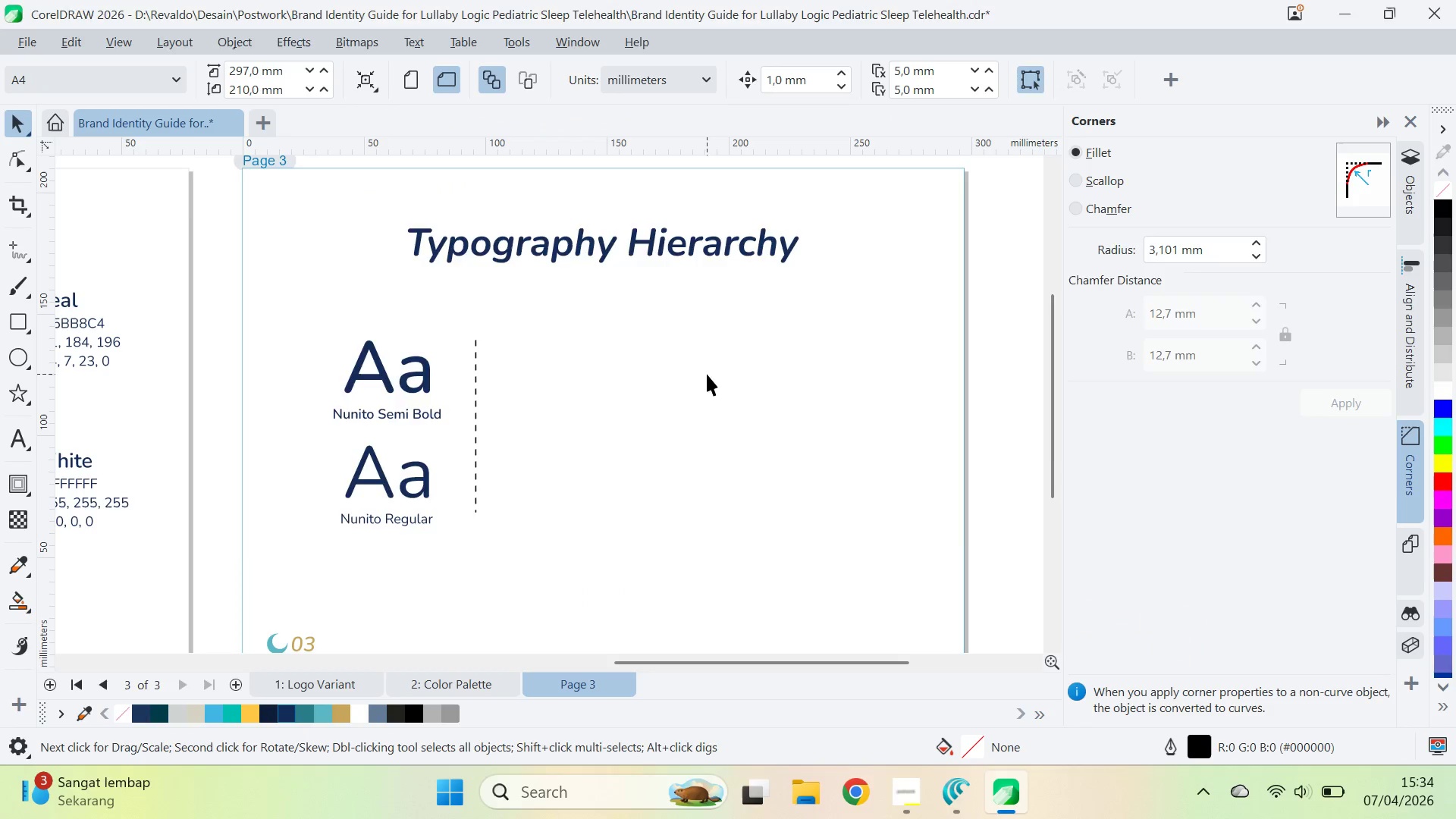 
key(Alt+Tab)
 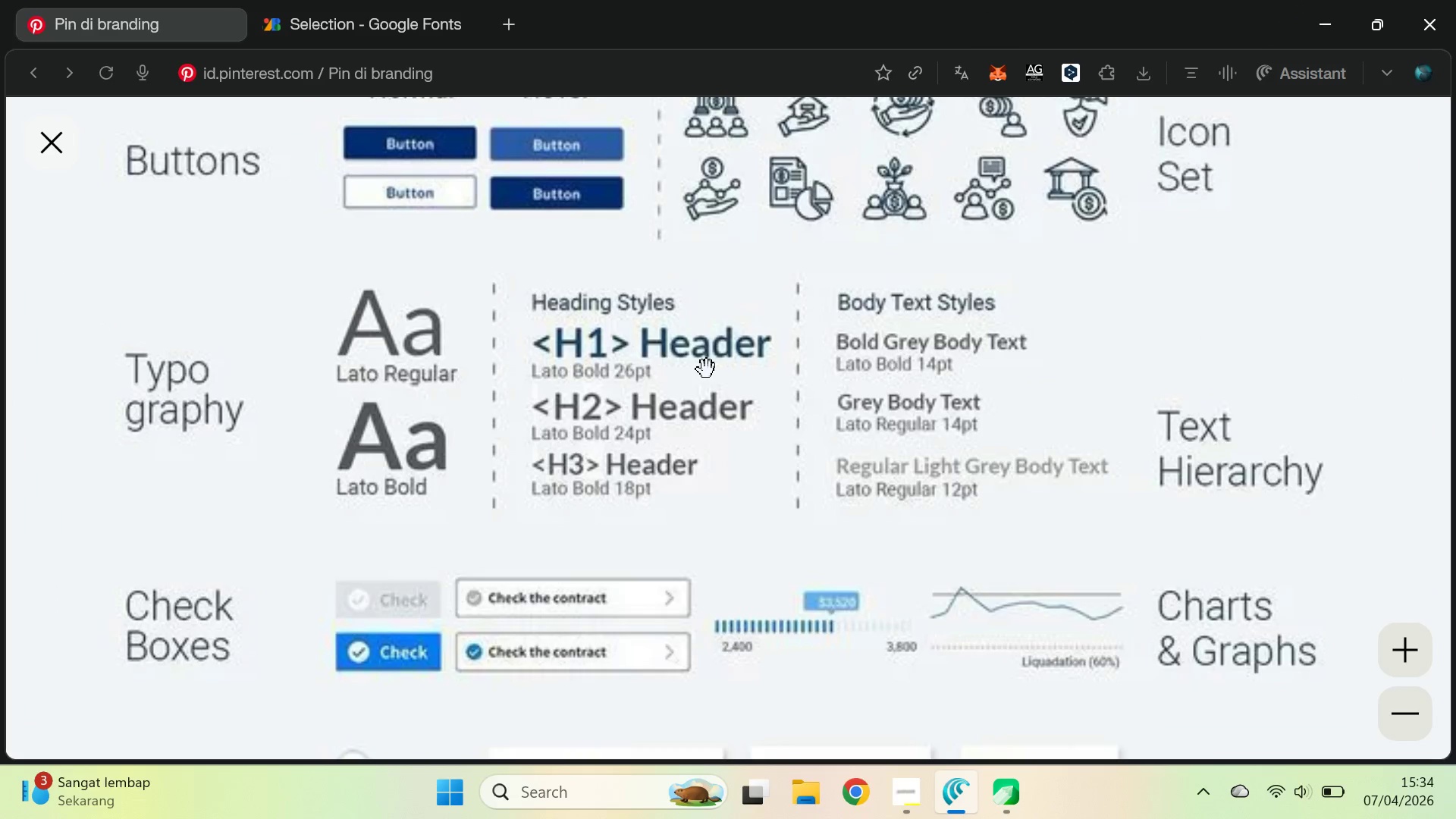 
key(Alt+AltLeft)
 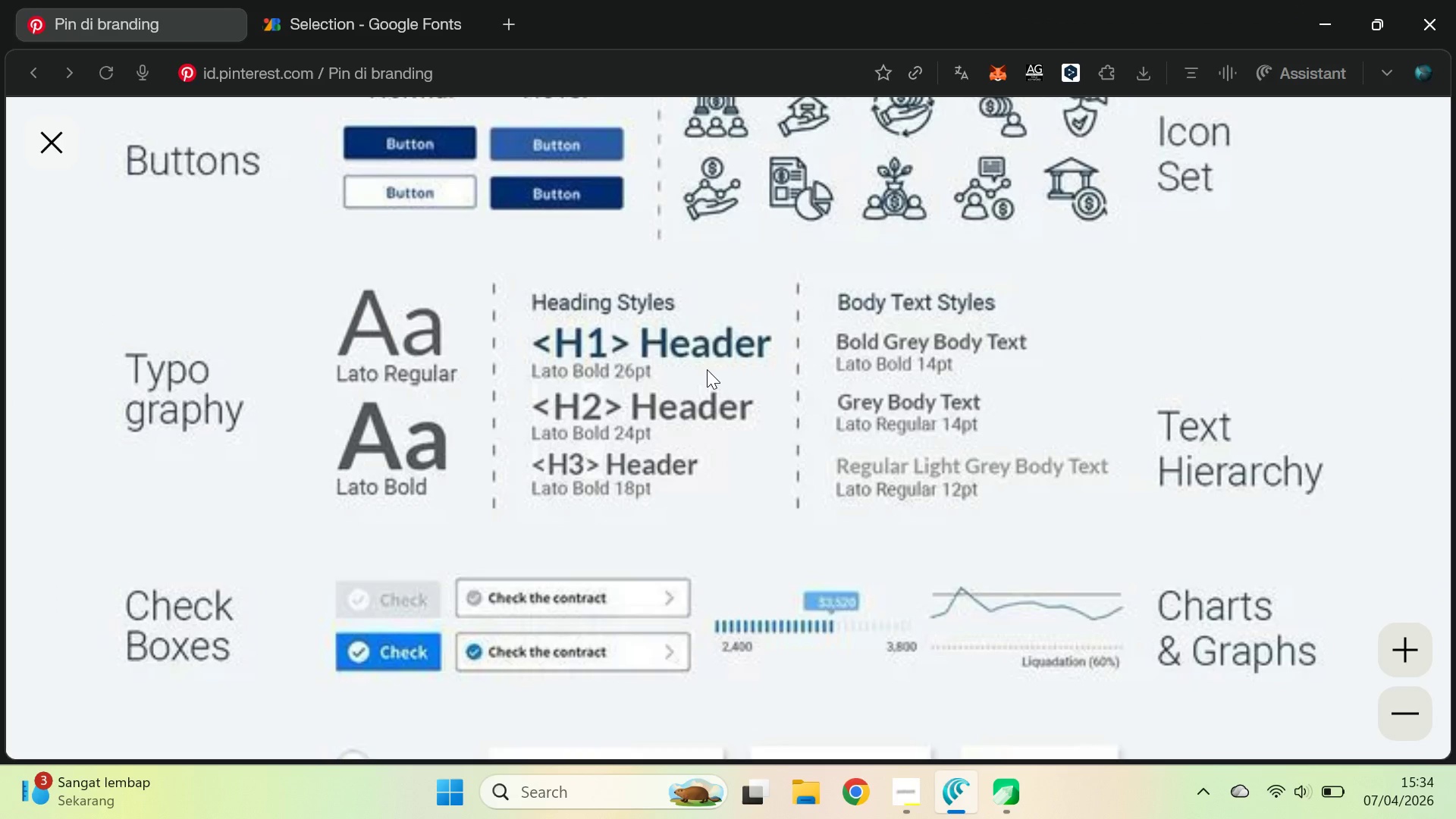 
key(Alt+Tab)
 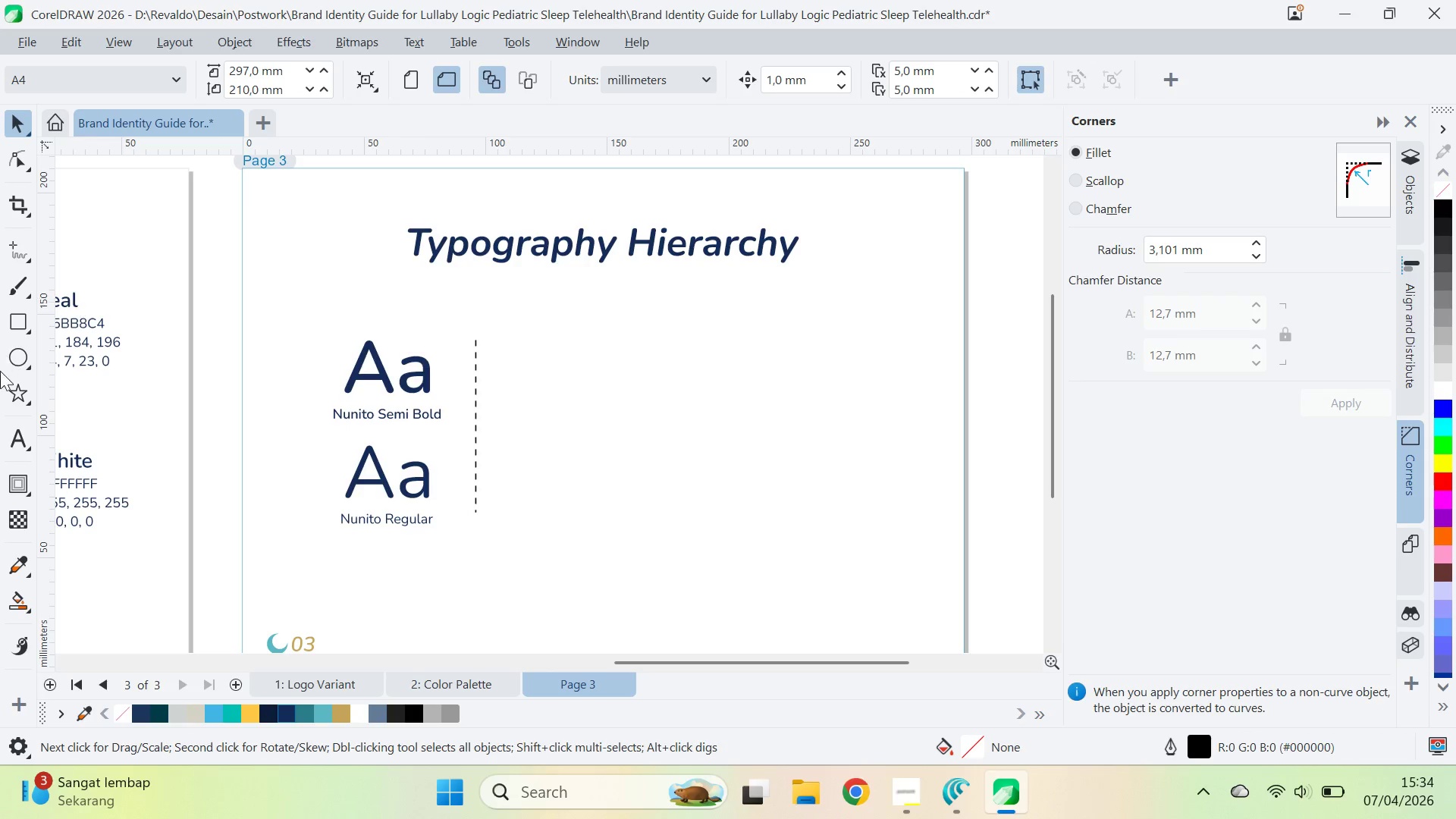 
key(Alt+AltLeft)
 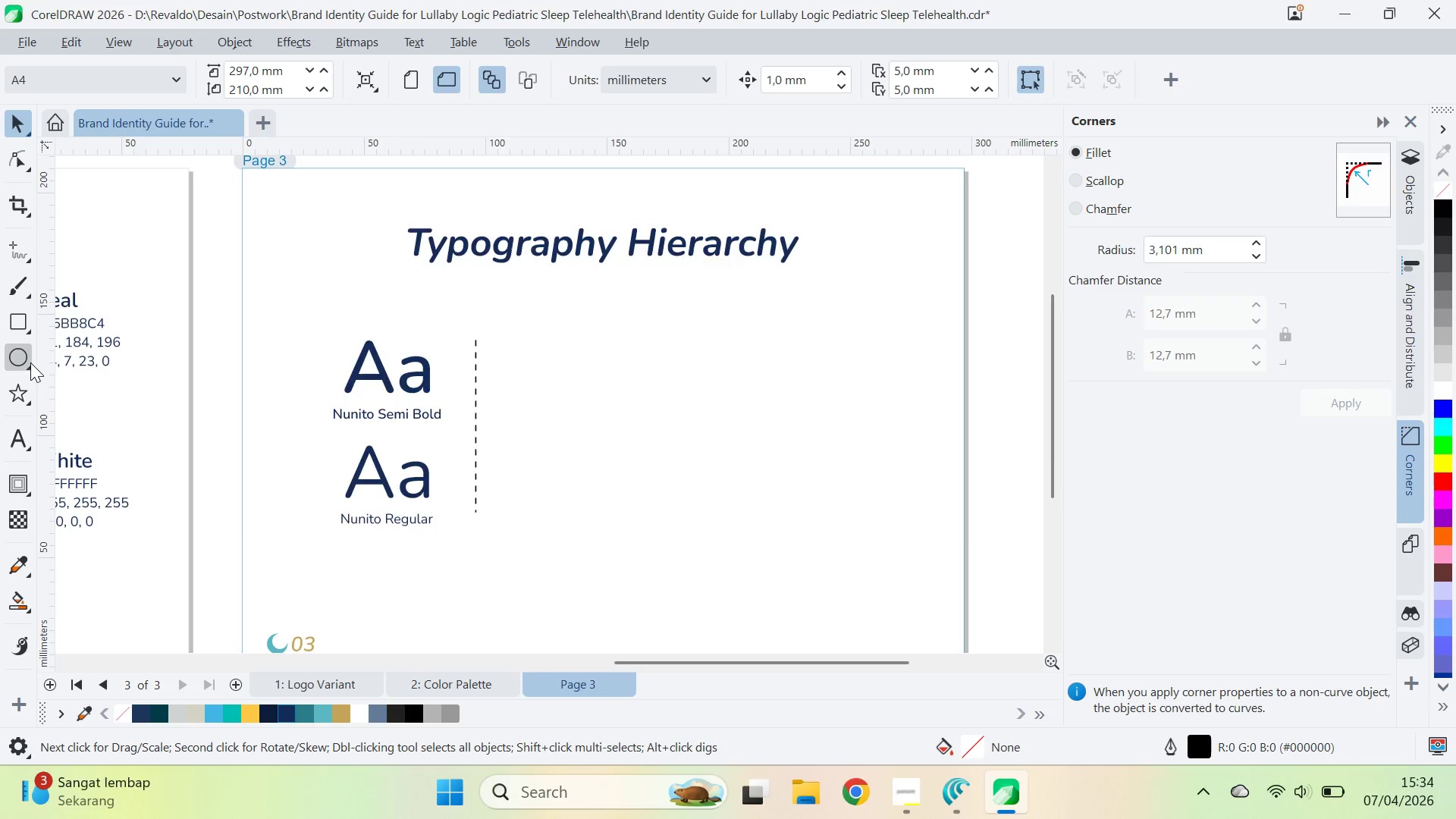 
key(Alt+Tab)
 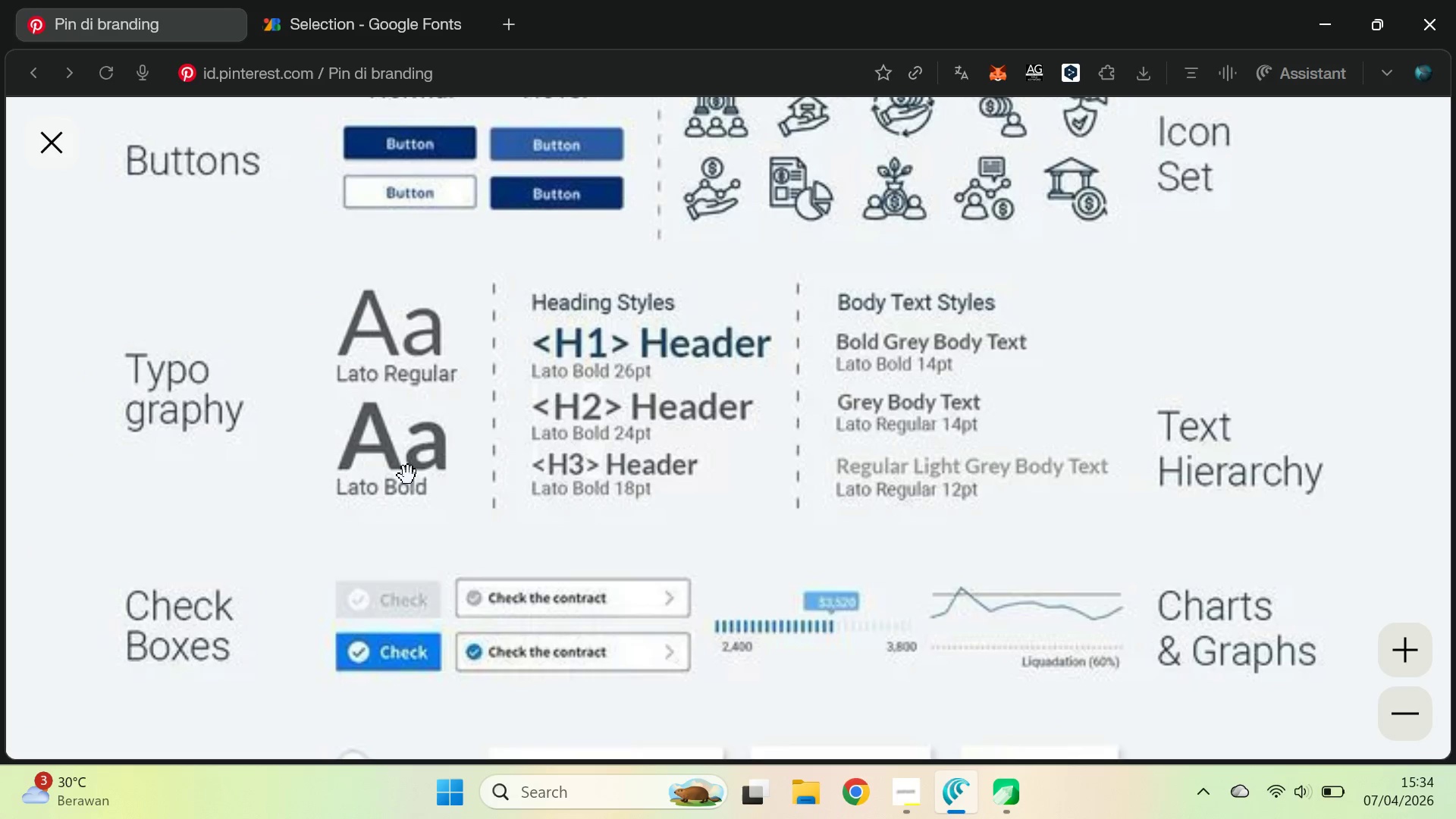 
wait(5.23)
 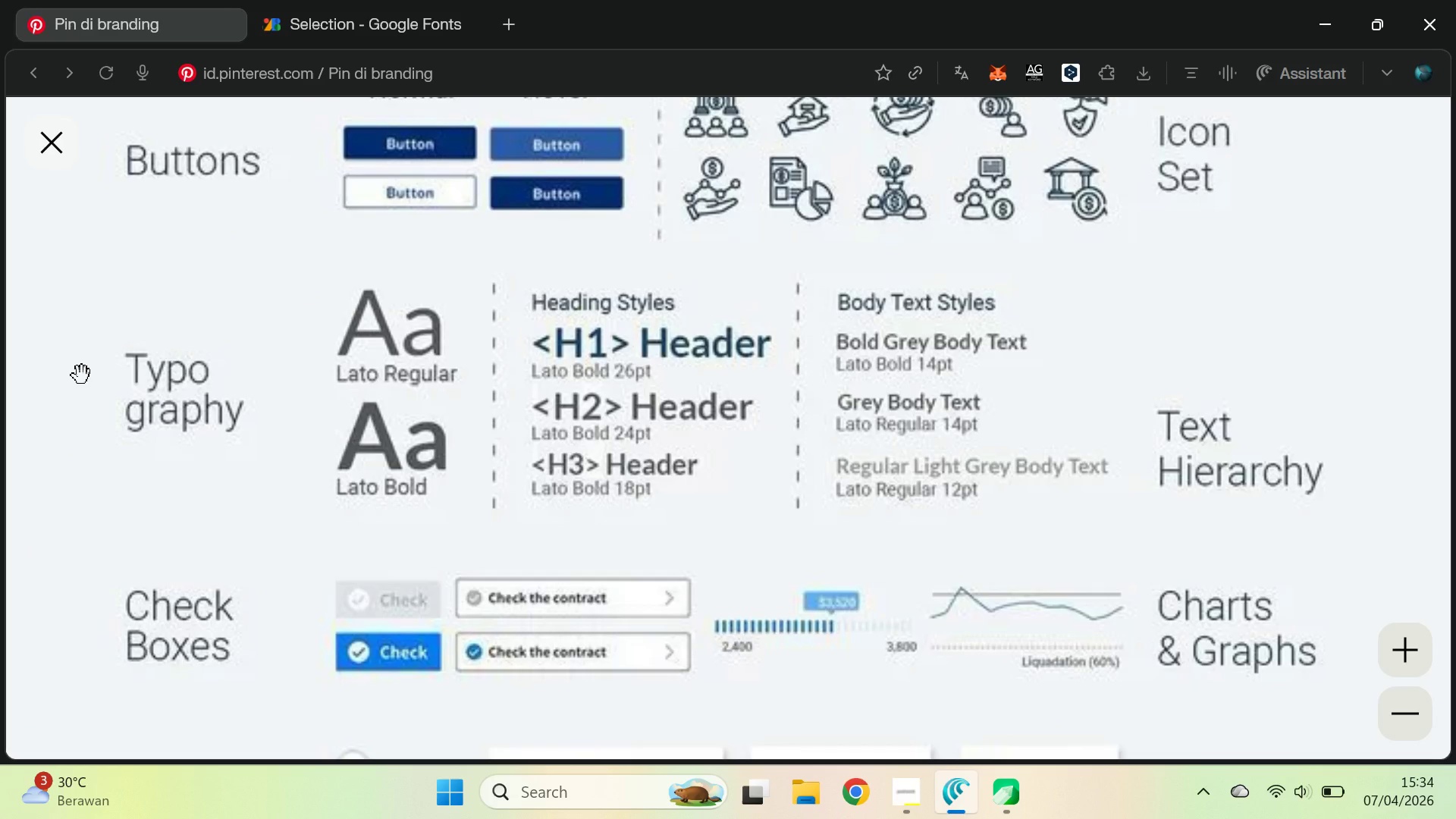 
key(Alt+AltLeft)
 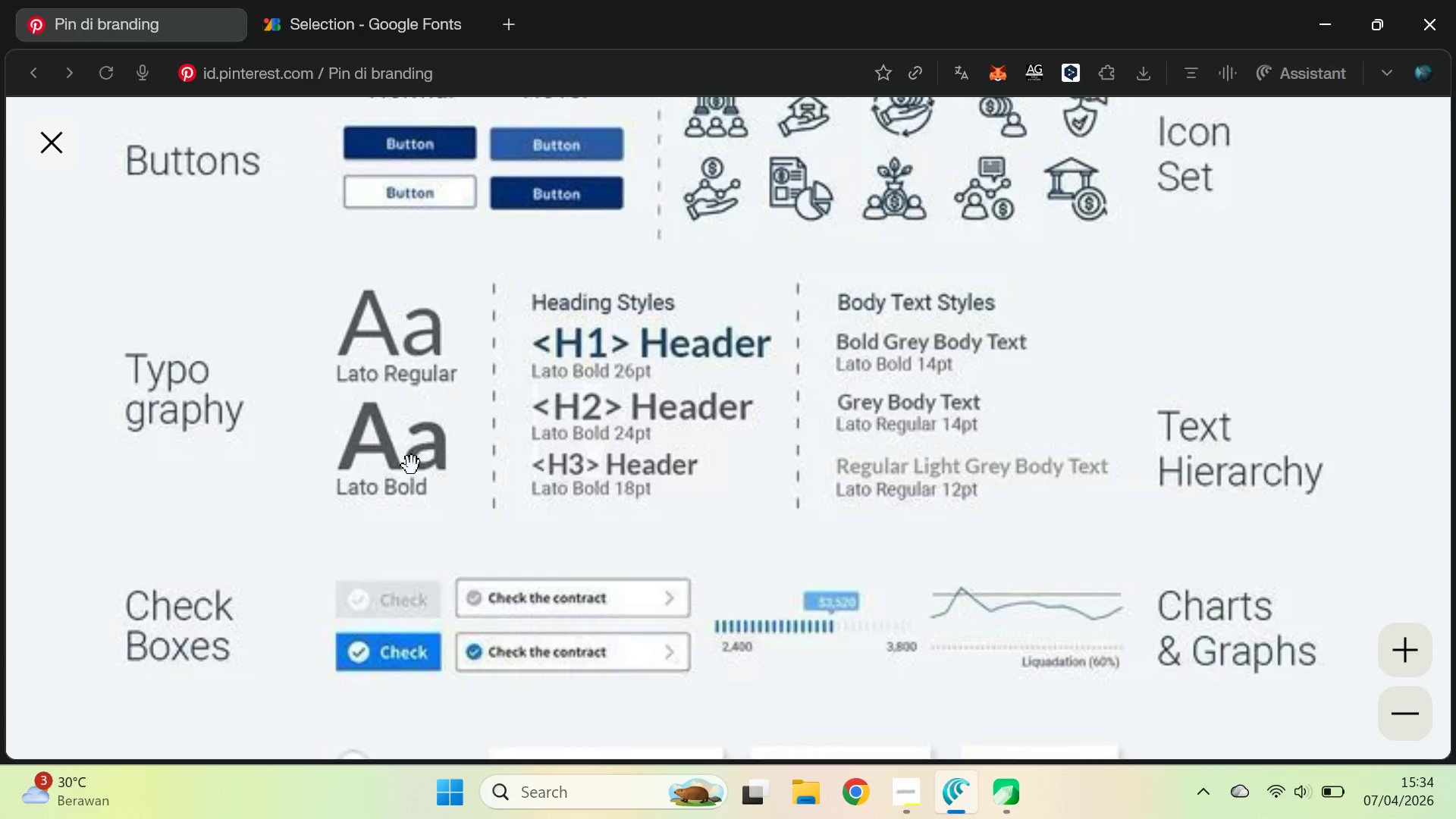 
key(Alt+Tab)
 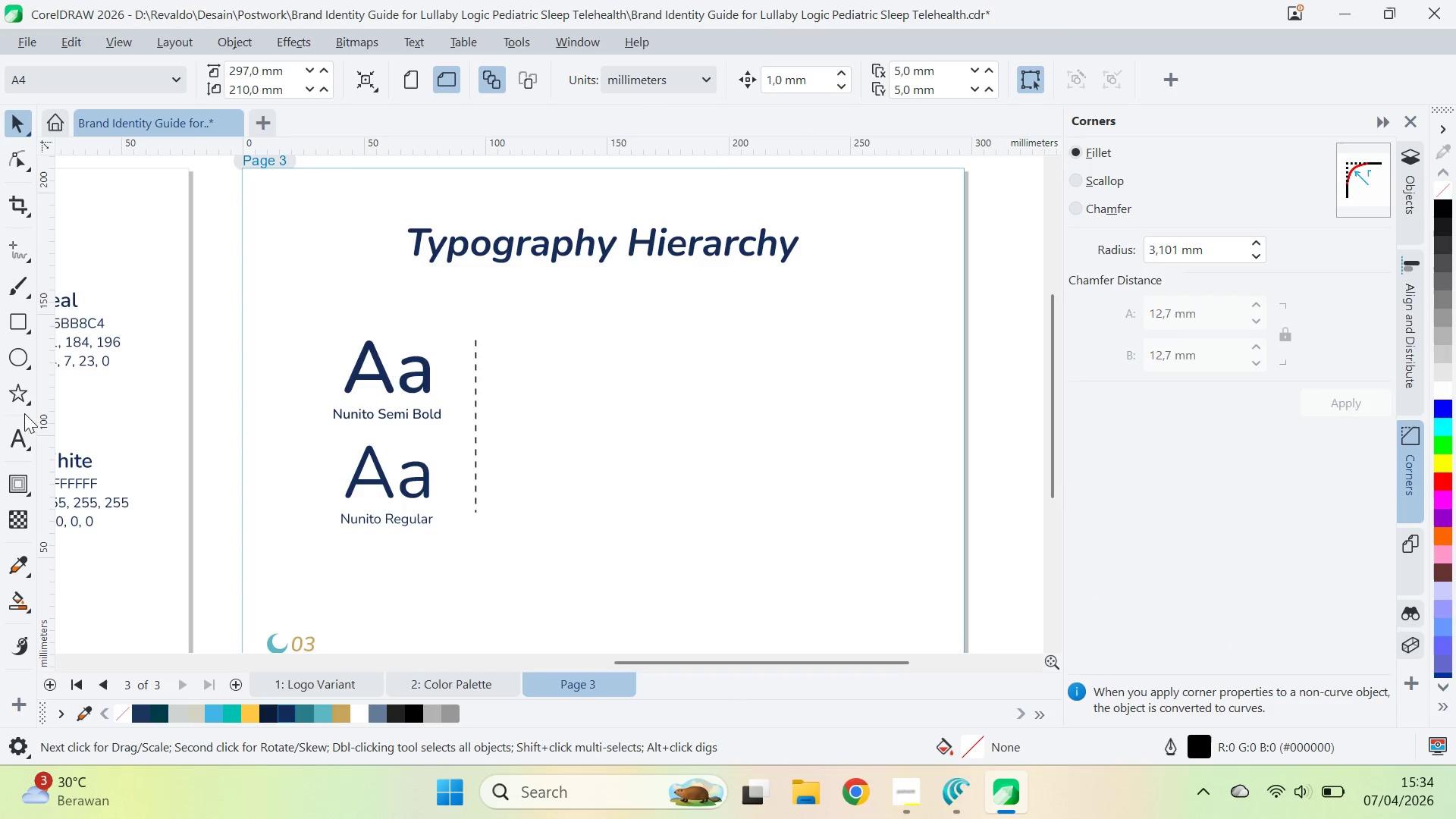 
left_click([11, 437])
 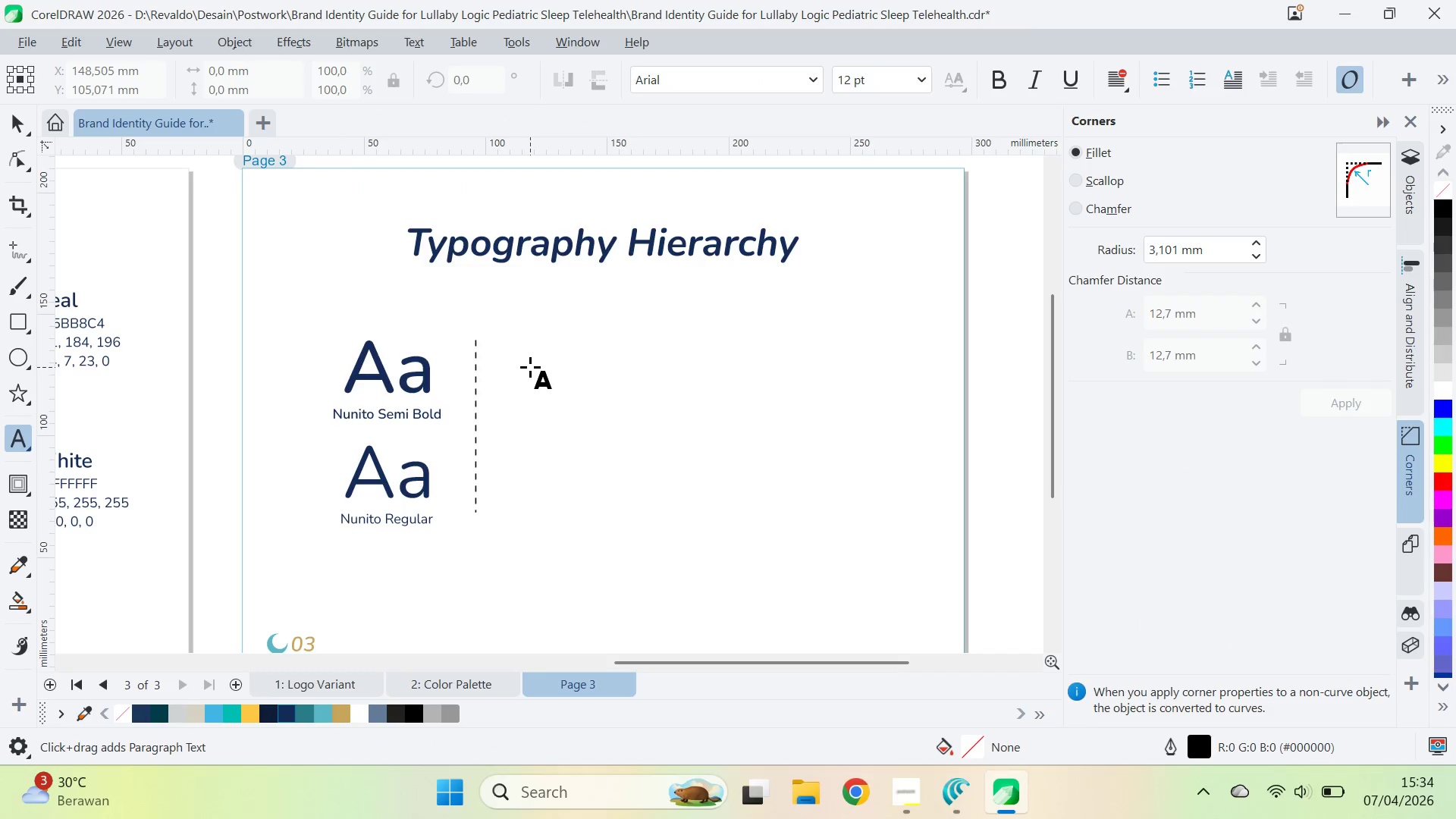 
left_click([529, 362])
 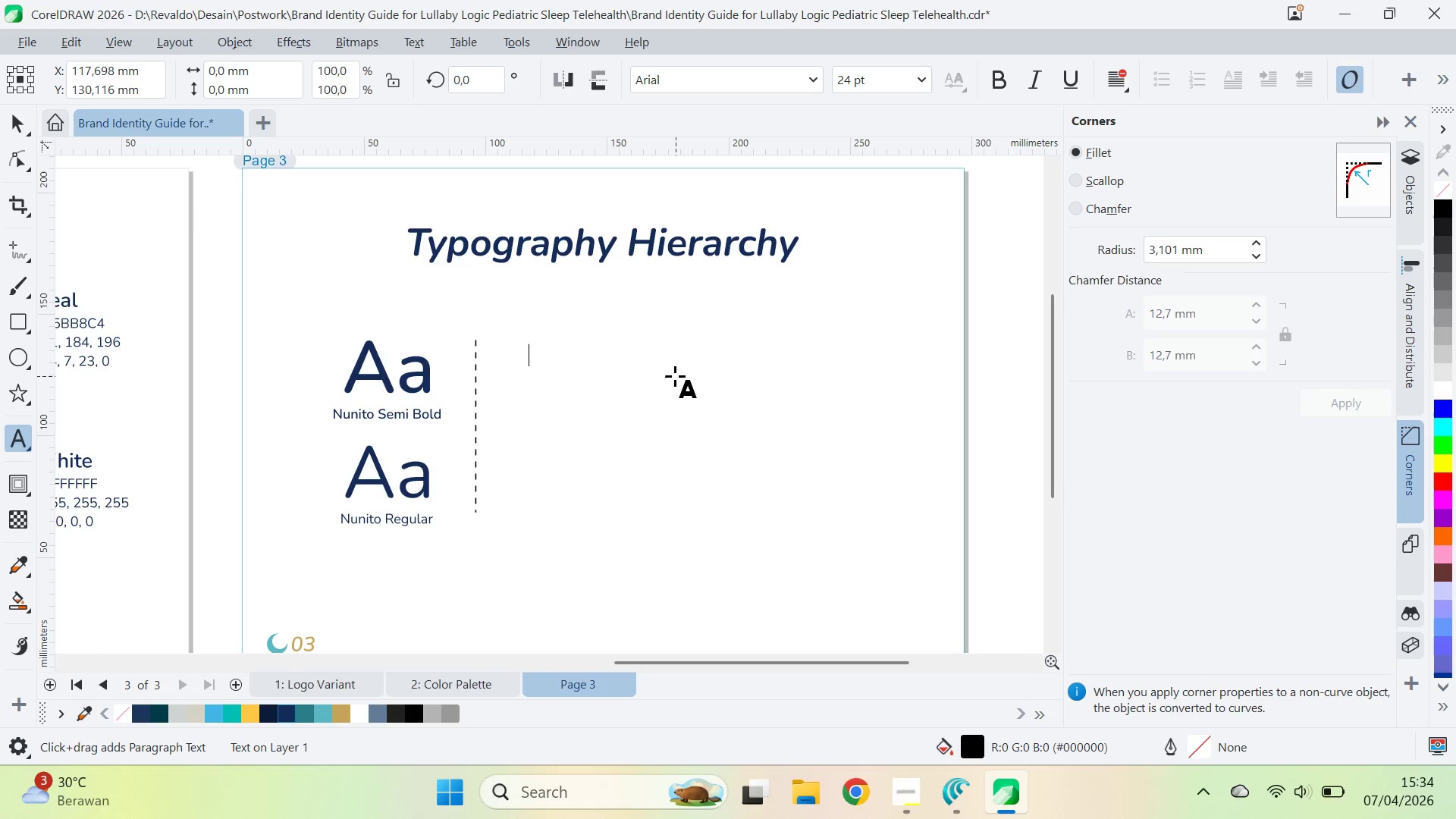 
key(Alt+AltLeft)
 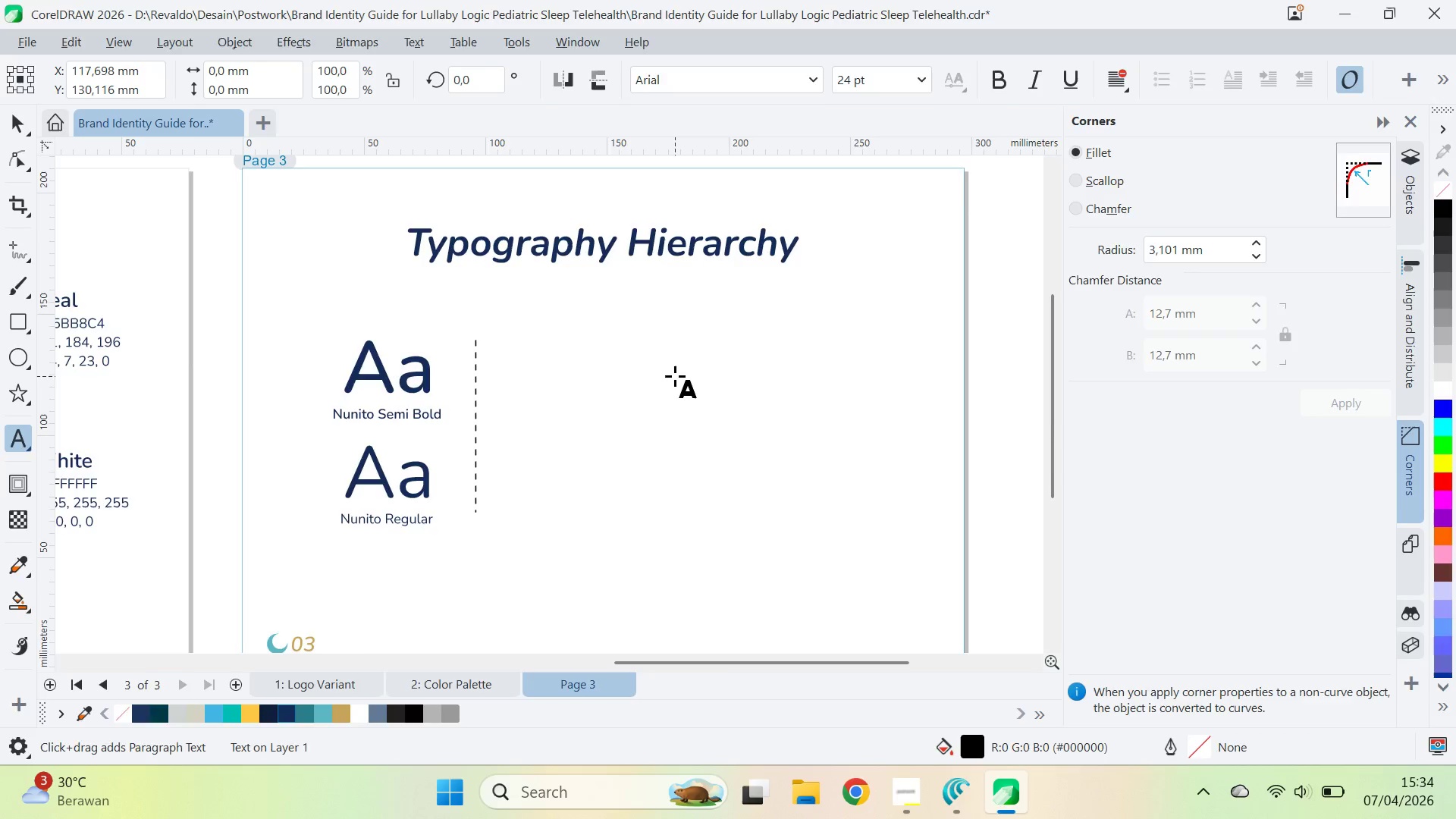 
key(Alt+Tab)
 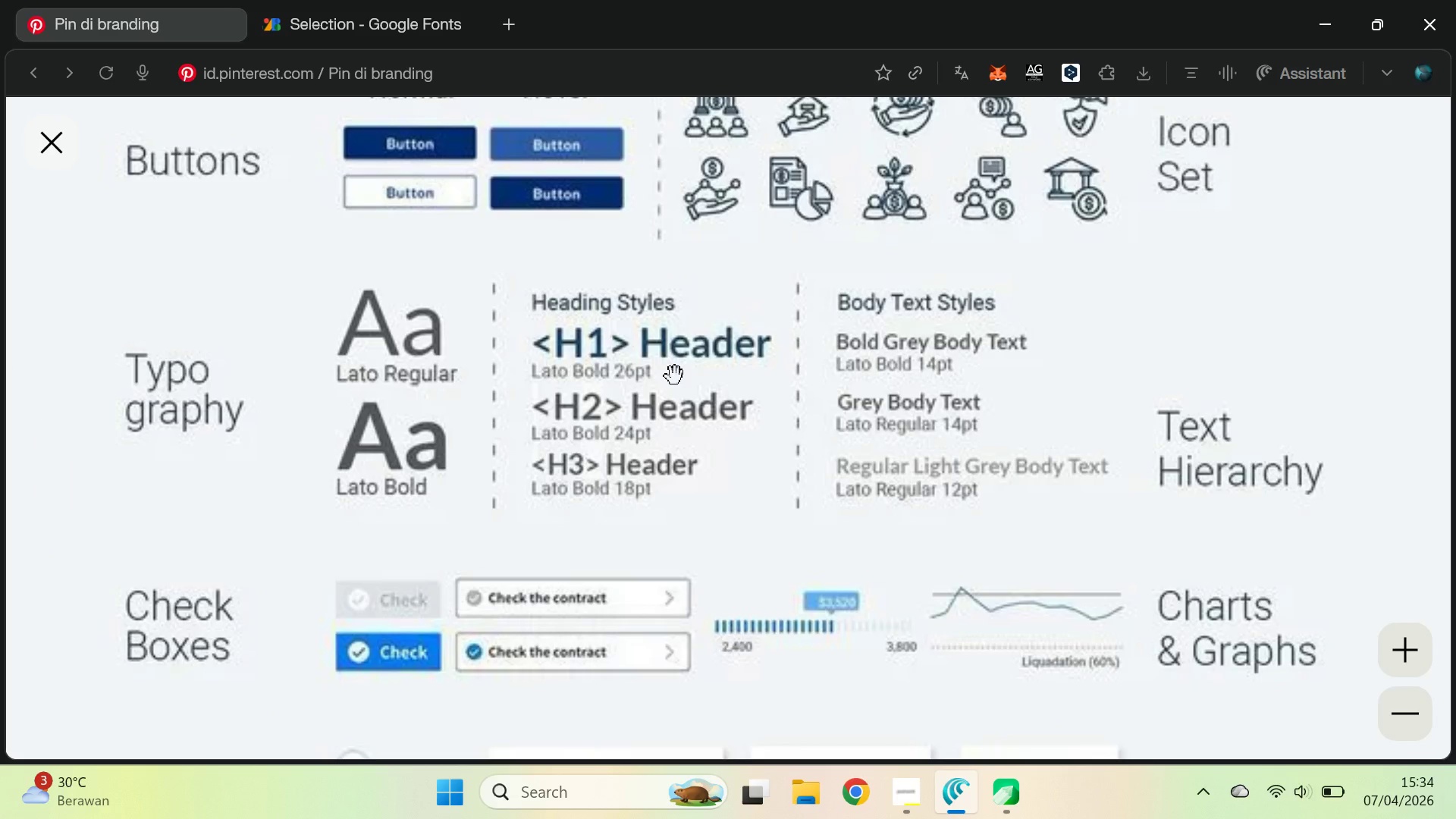 
key(Alt+AltLeft)
 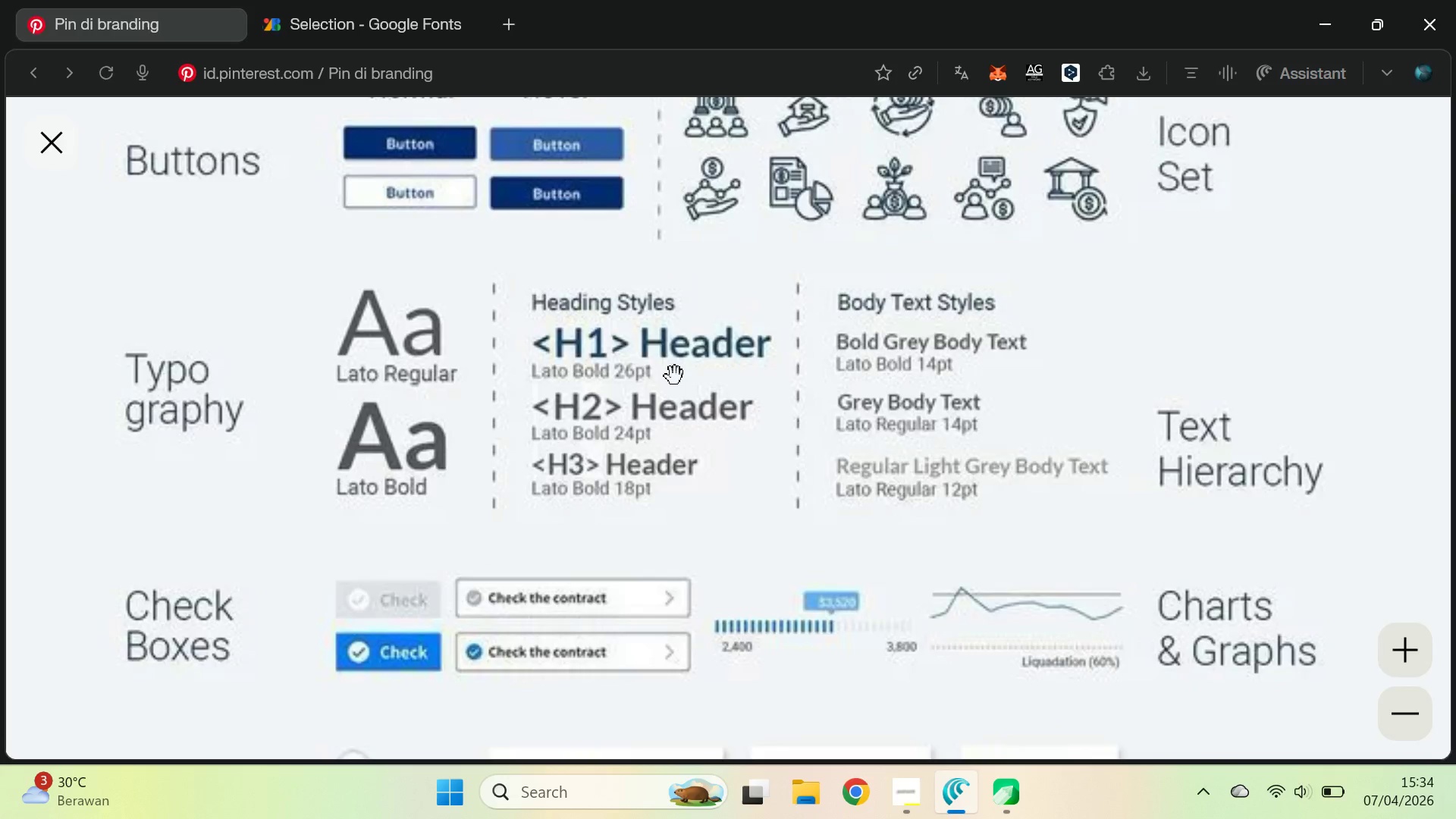 
key(Tab)
type(Heading Style )
key(Backspace)
 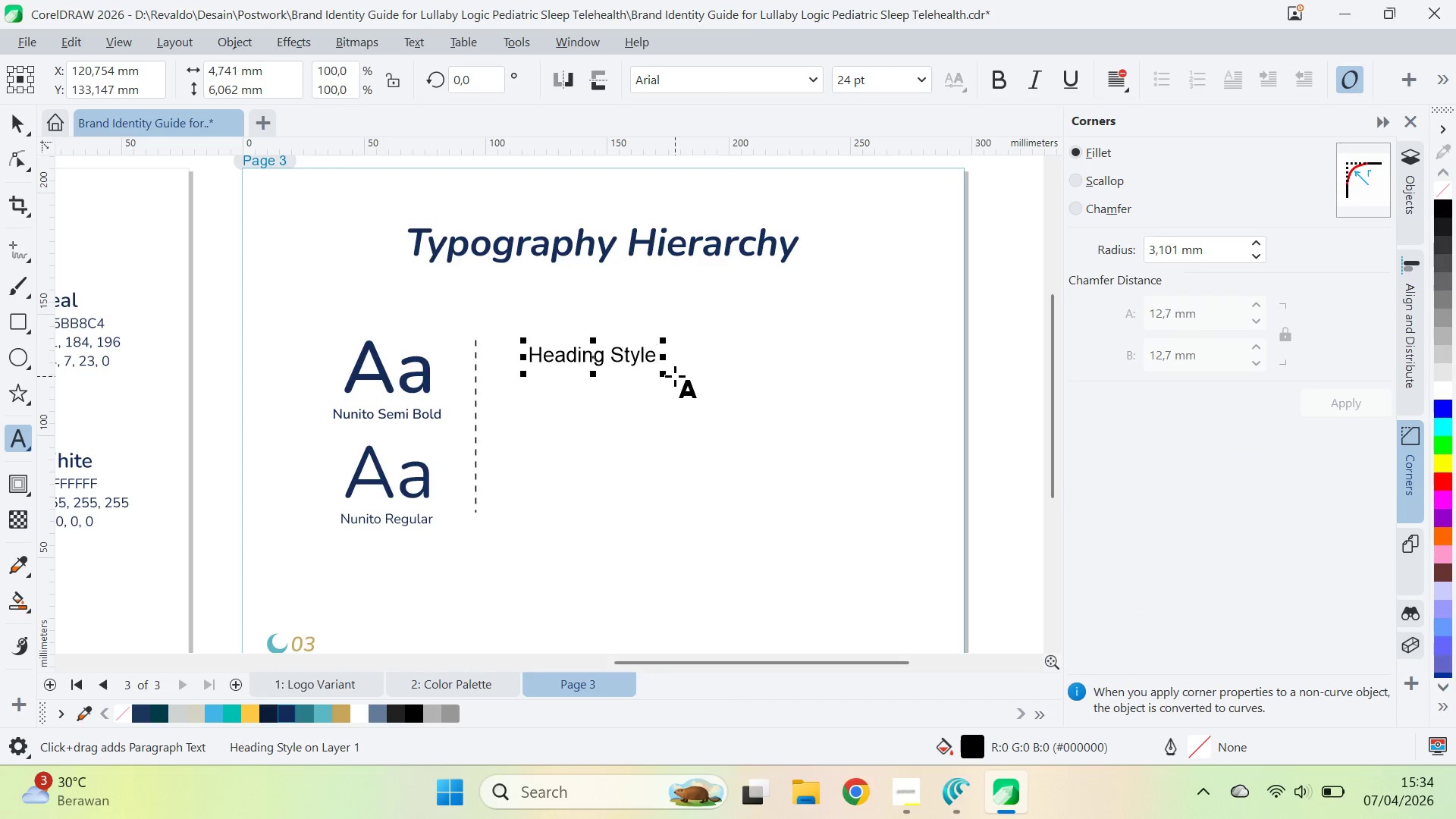 
key(Enter)
 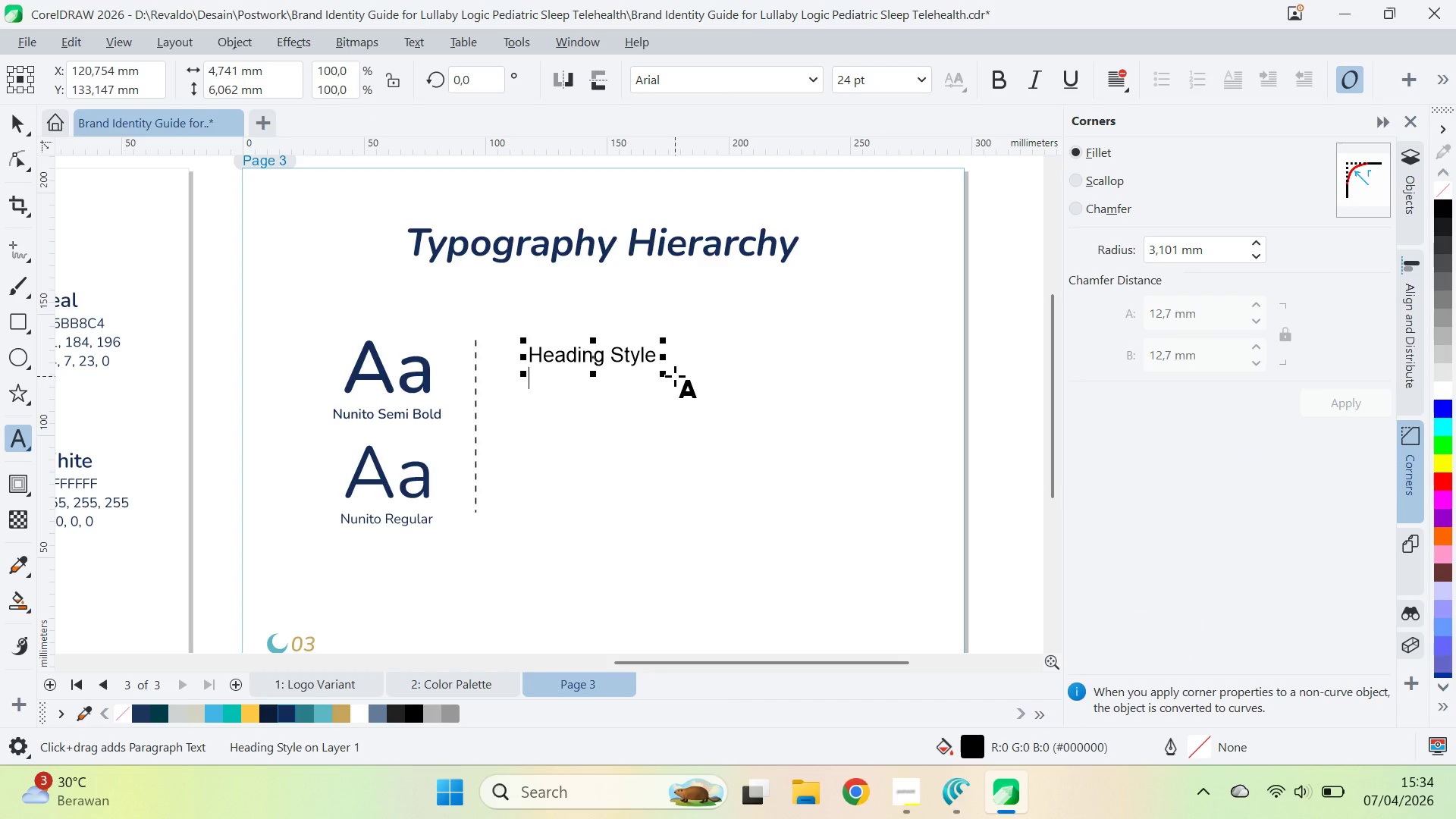 
key(Alt+AltLeft)
 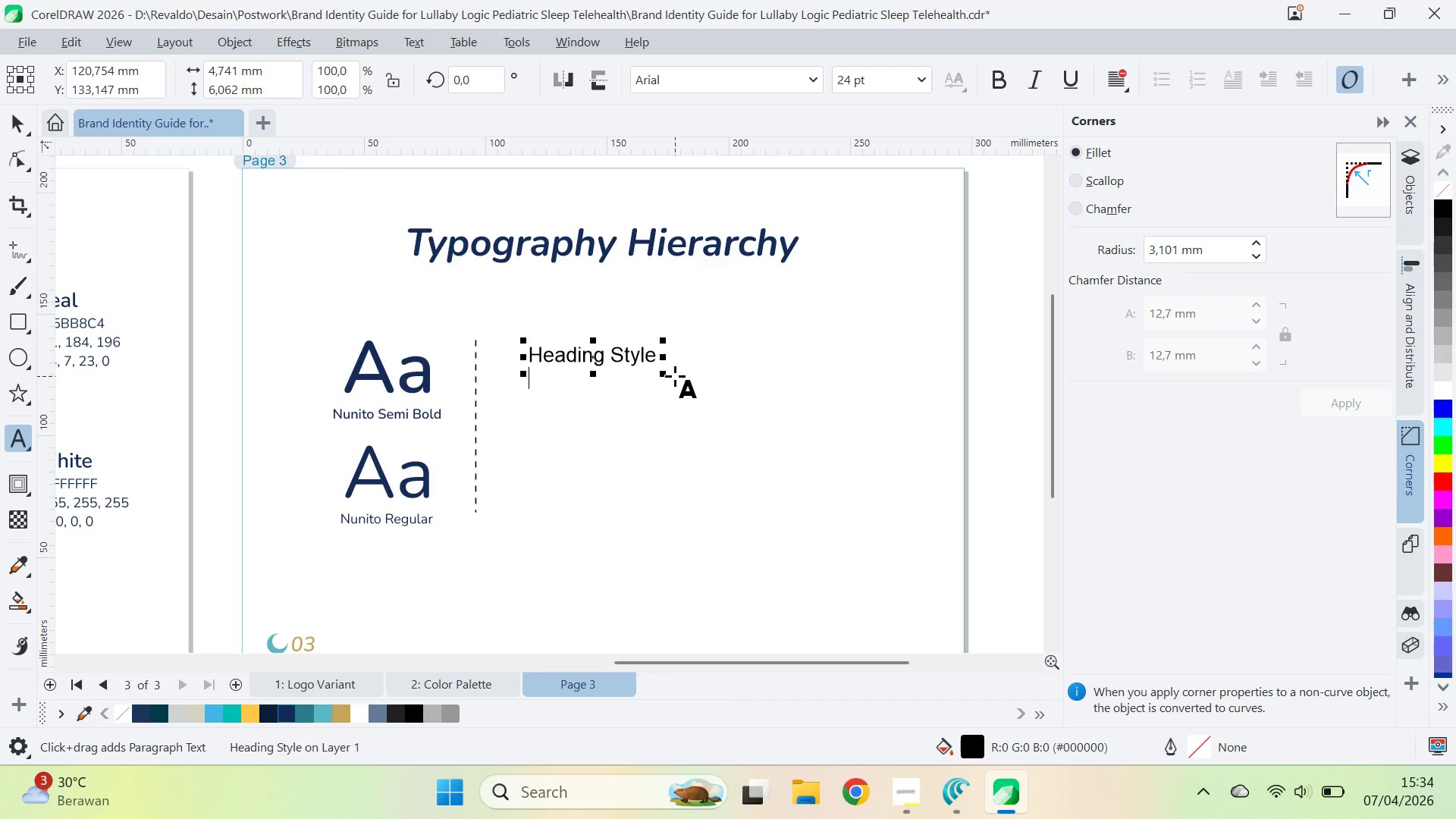 
key(Alt+Tab)
 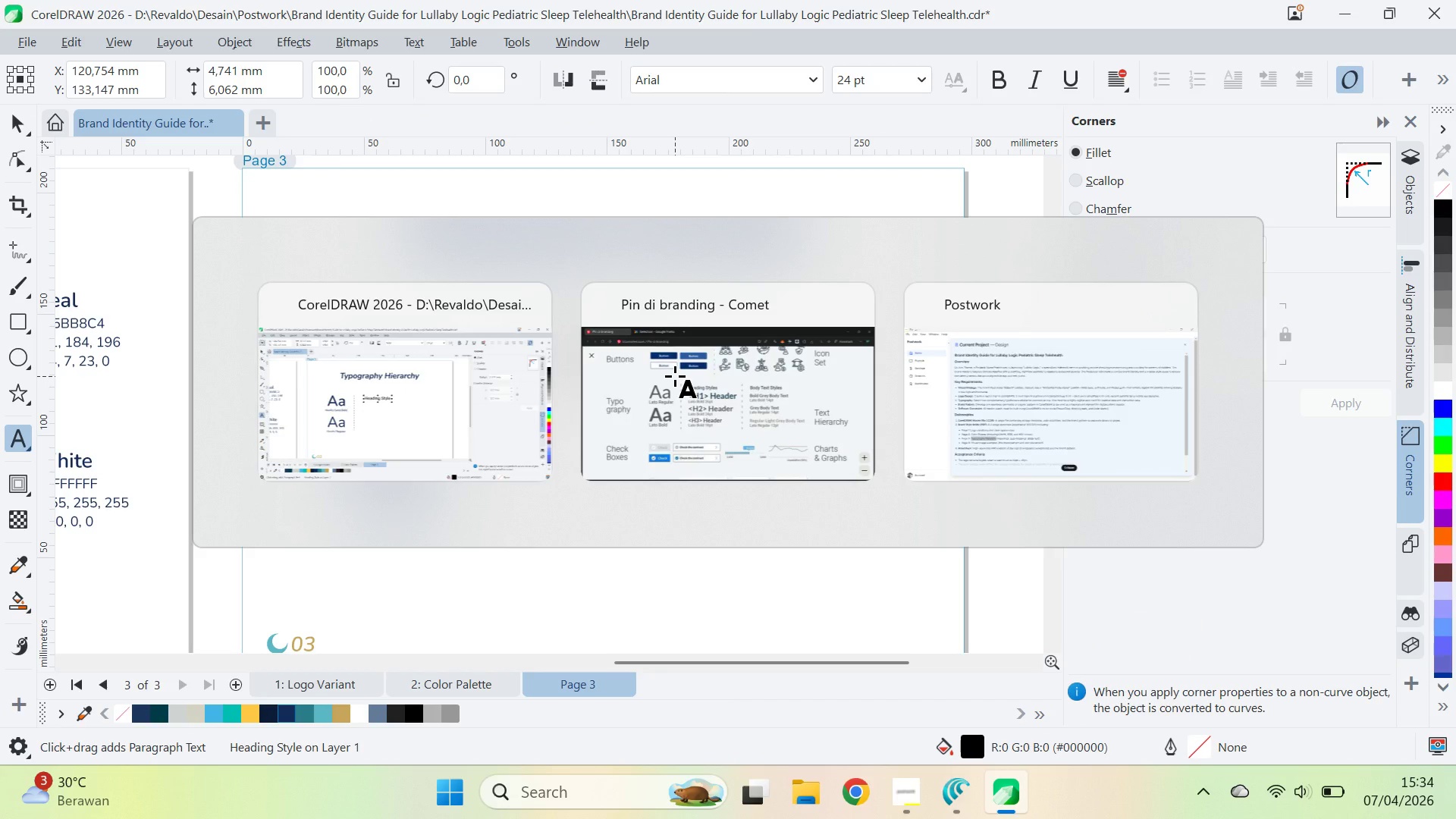 
key(Alt+AltLeft)
 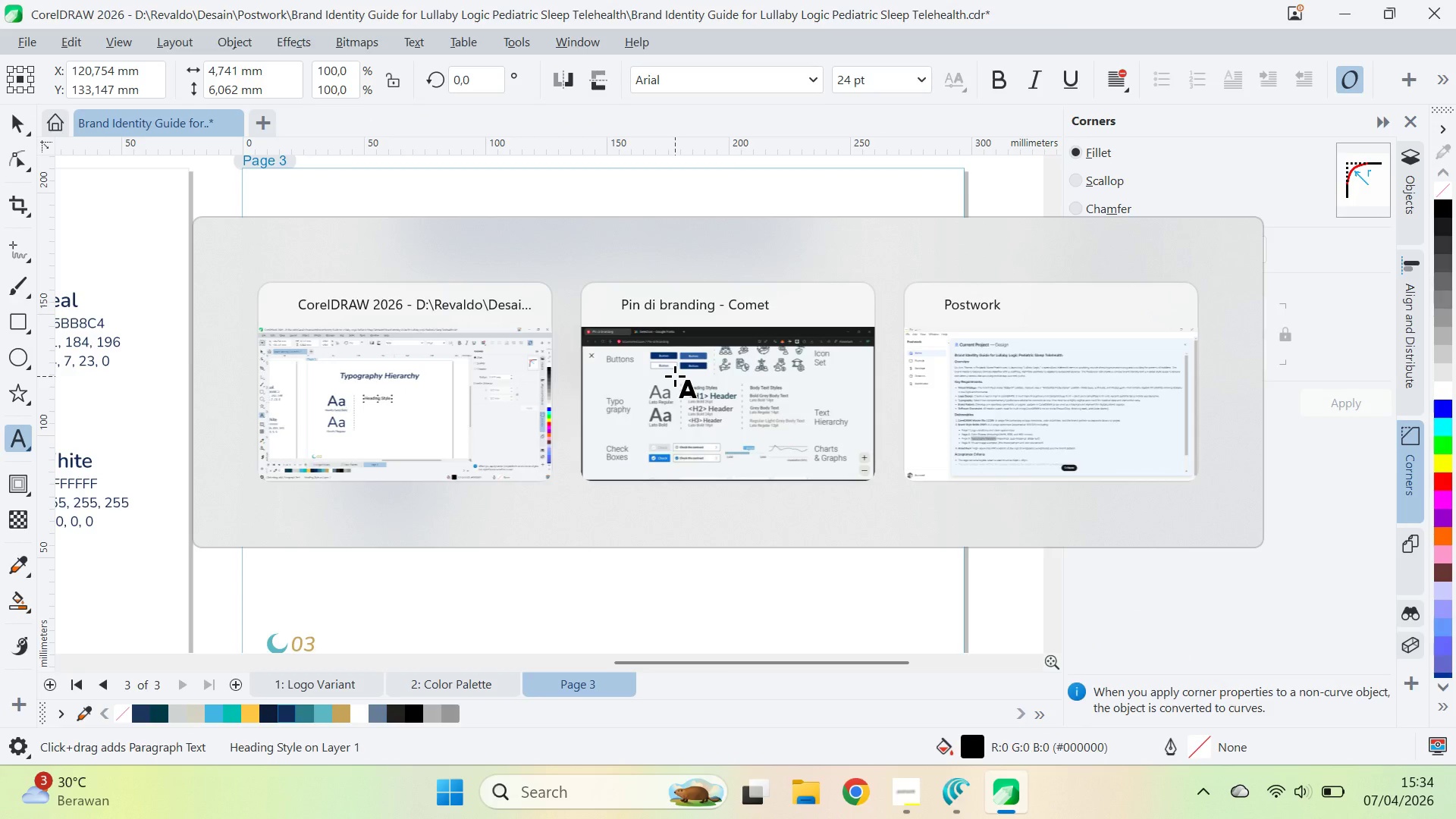 
key(Tab)
type(<H1>)
 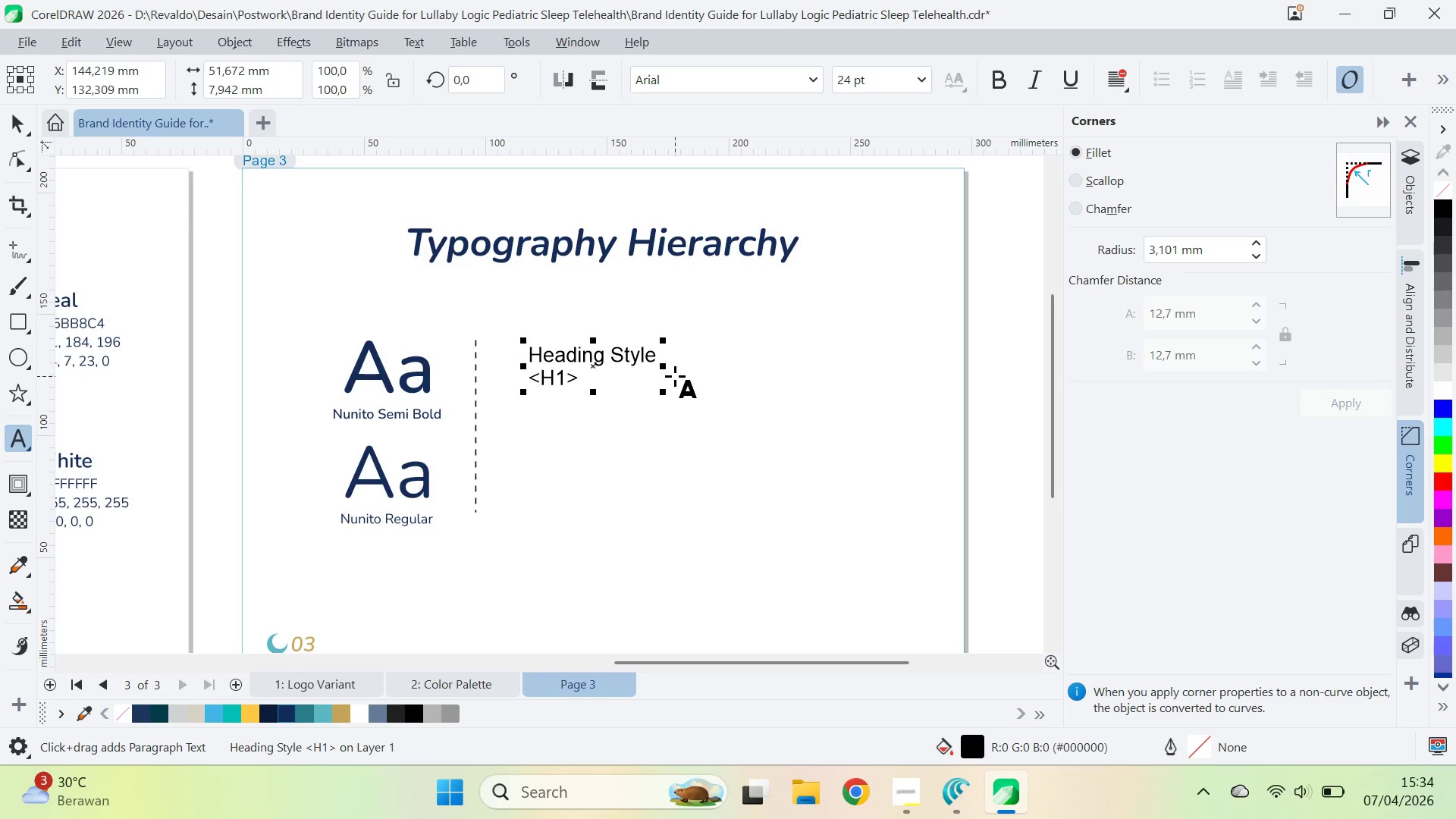 
key(ArrowLeft)
 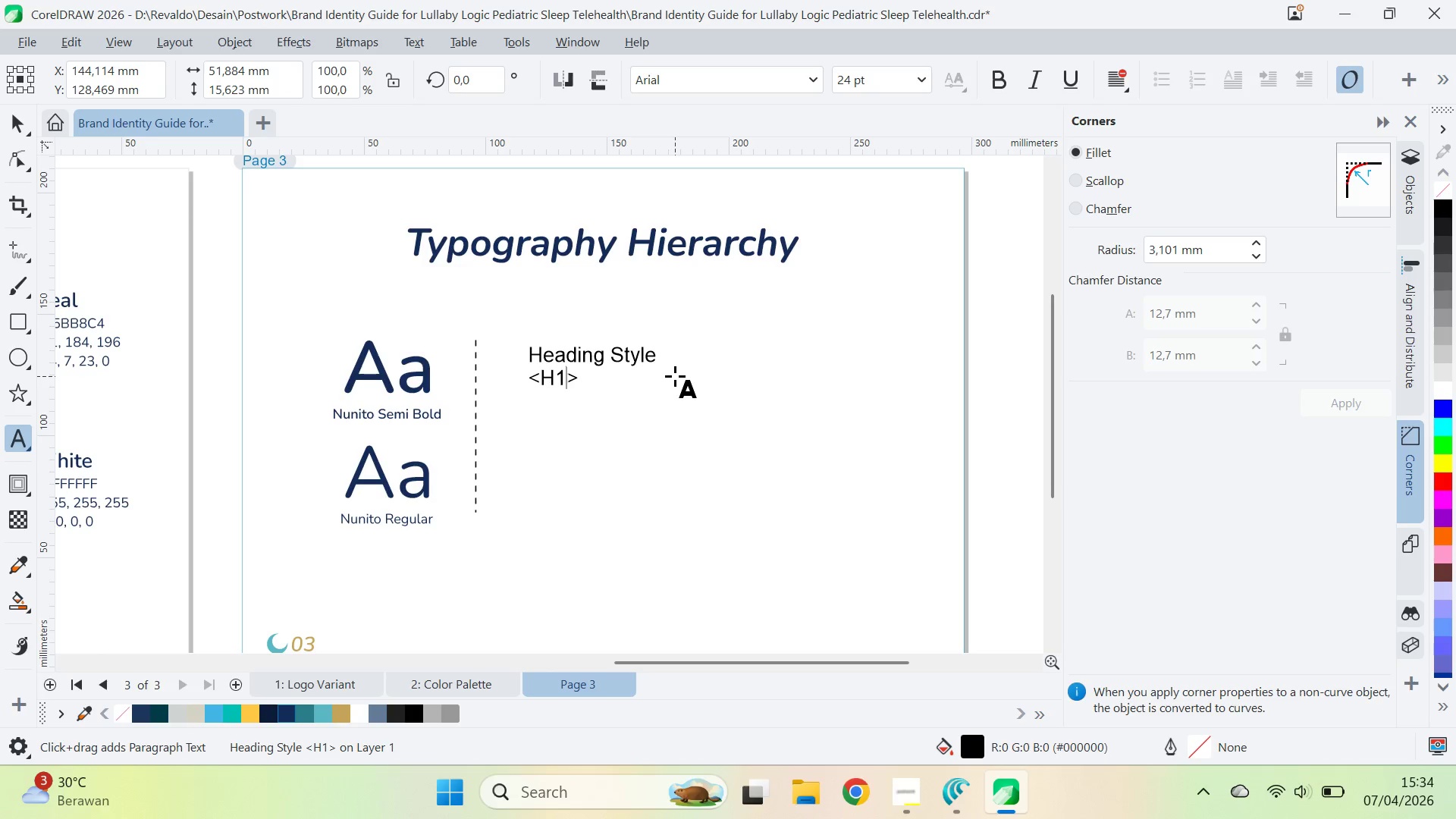 
key(Space)
 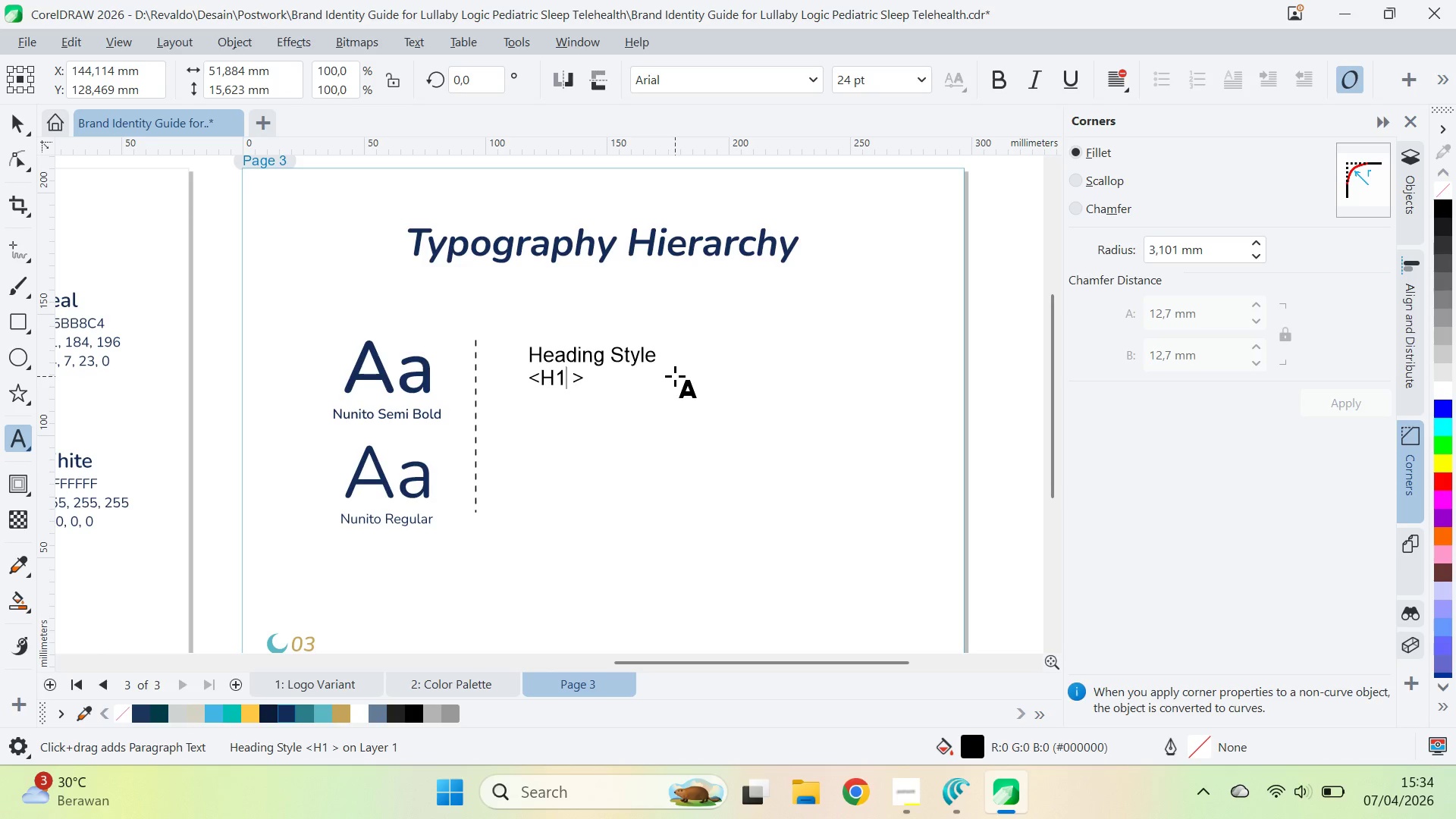 
key(ArrowLeft)
 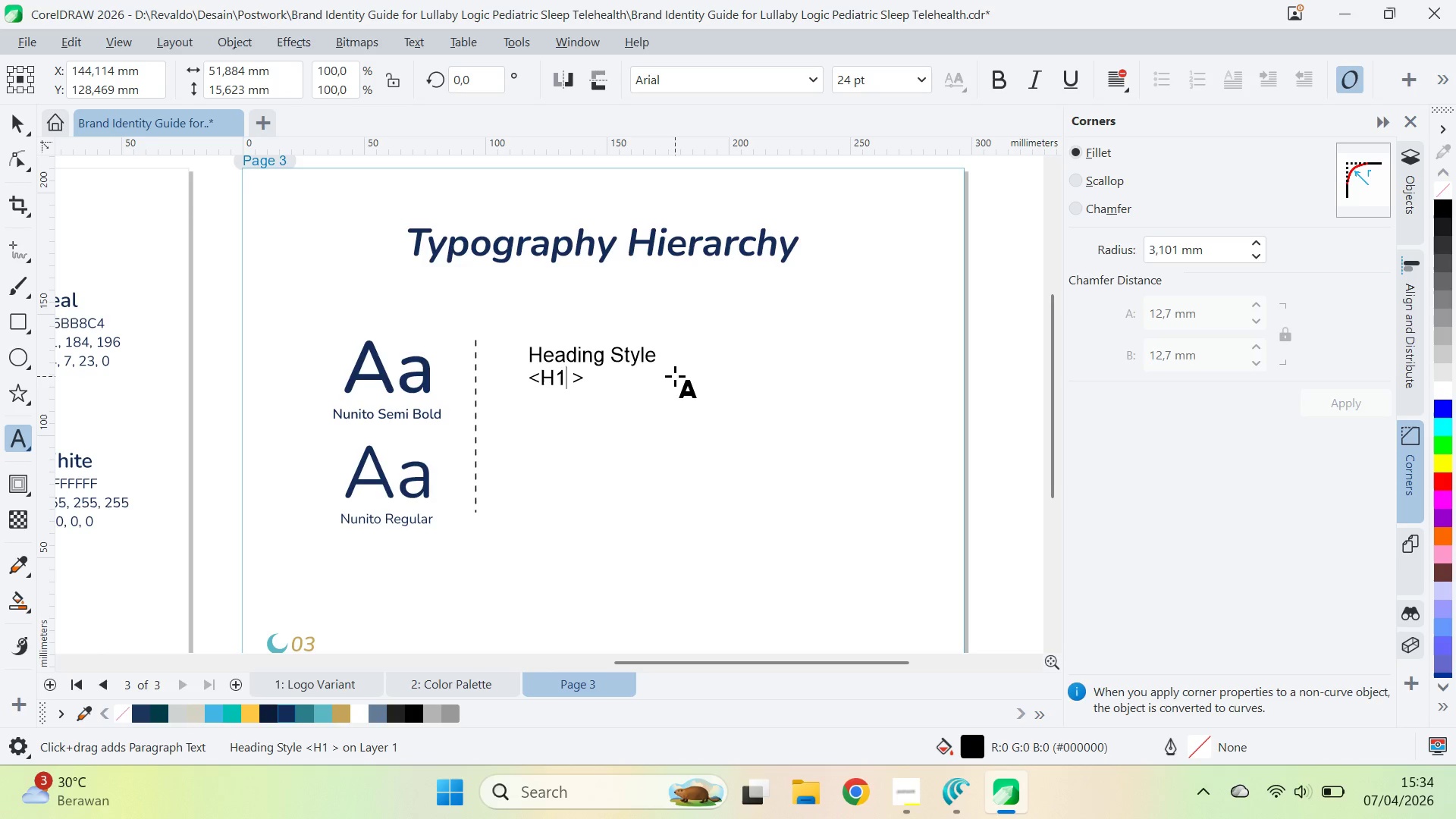 
key(ArrowLeft)
 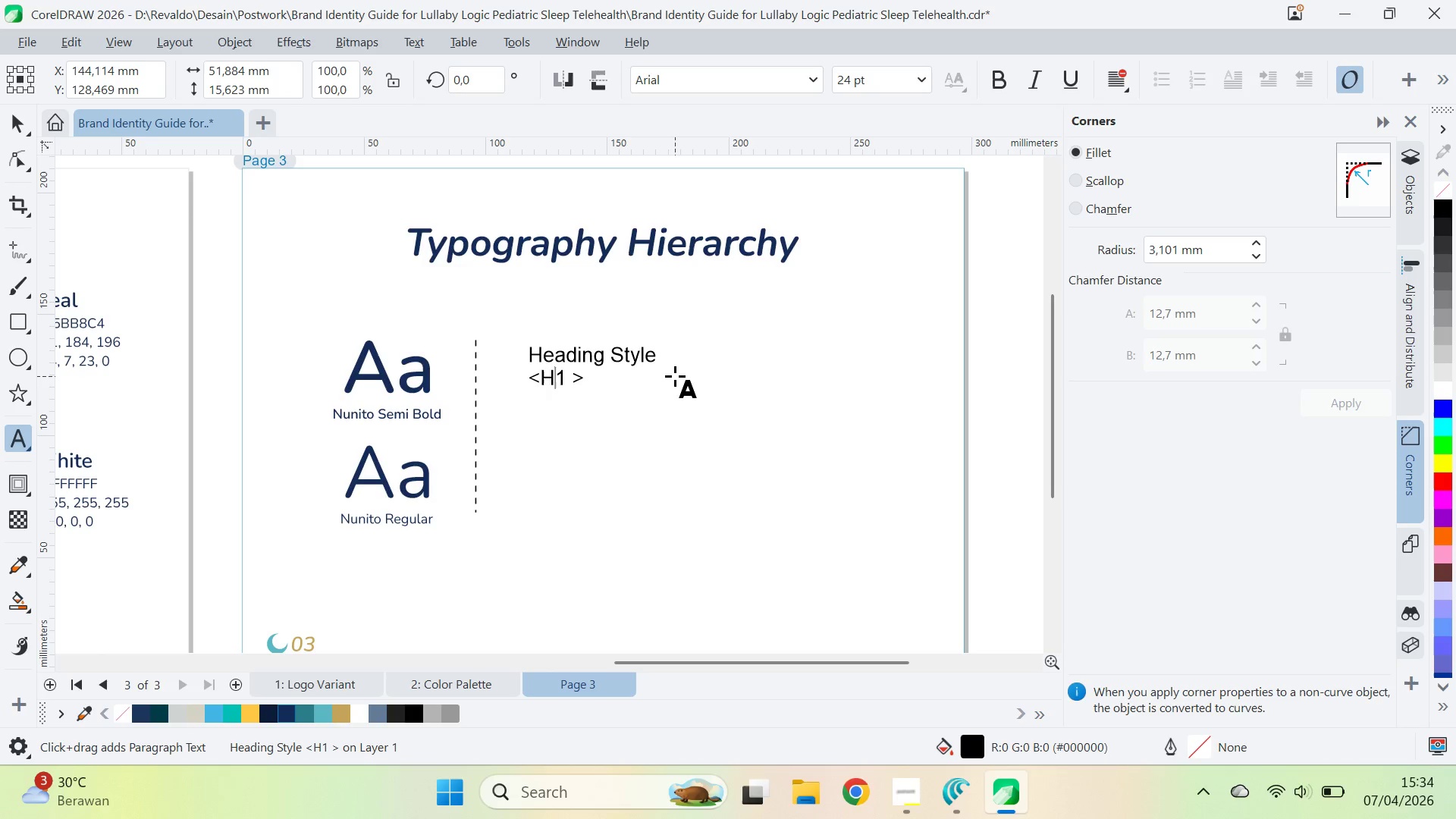 
key(ArrowLeft)
 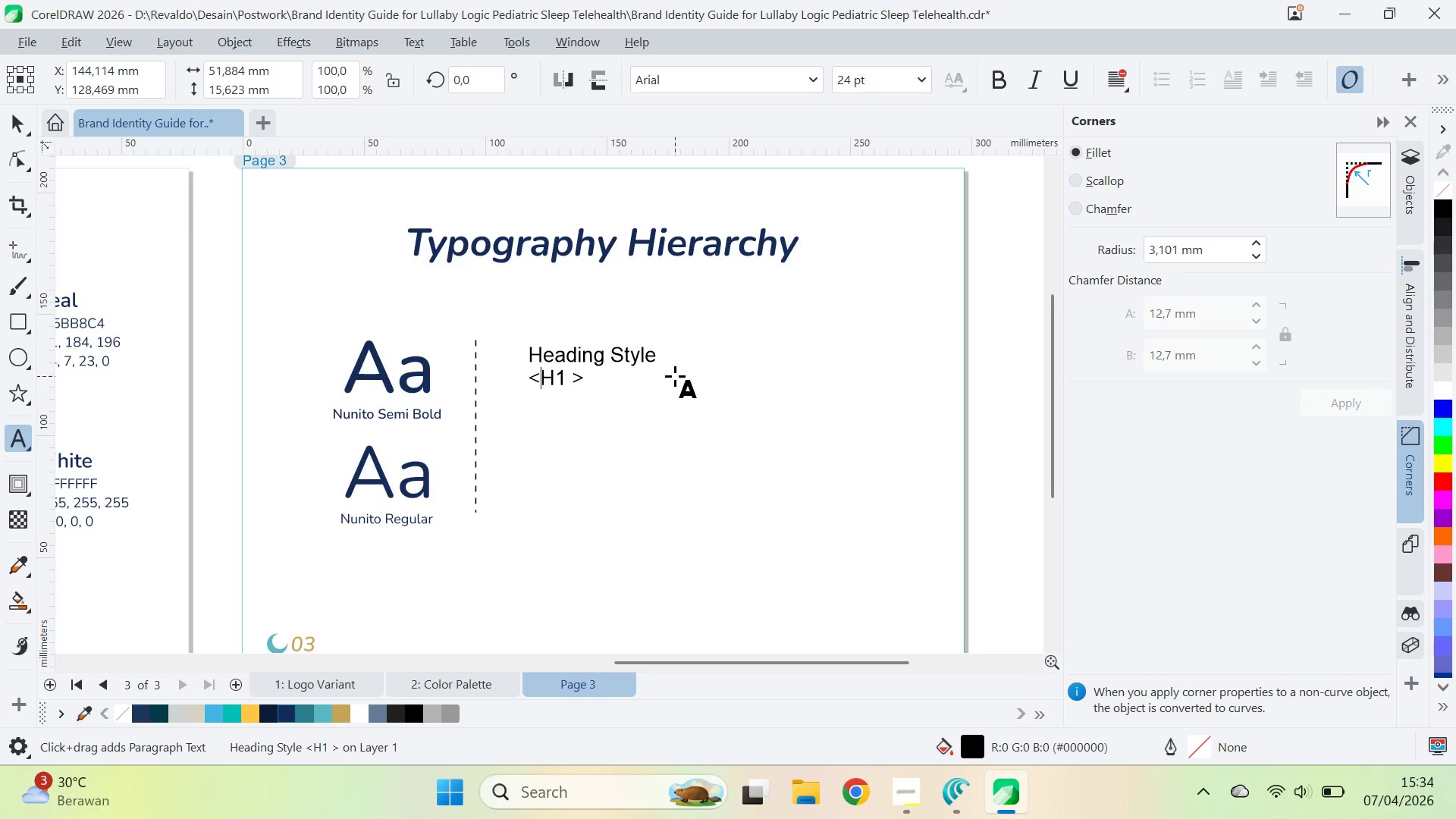 
key(Space)
 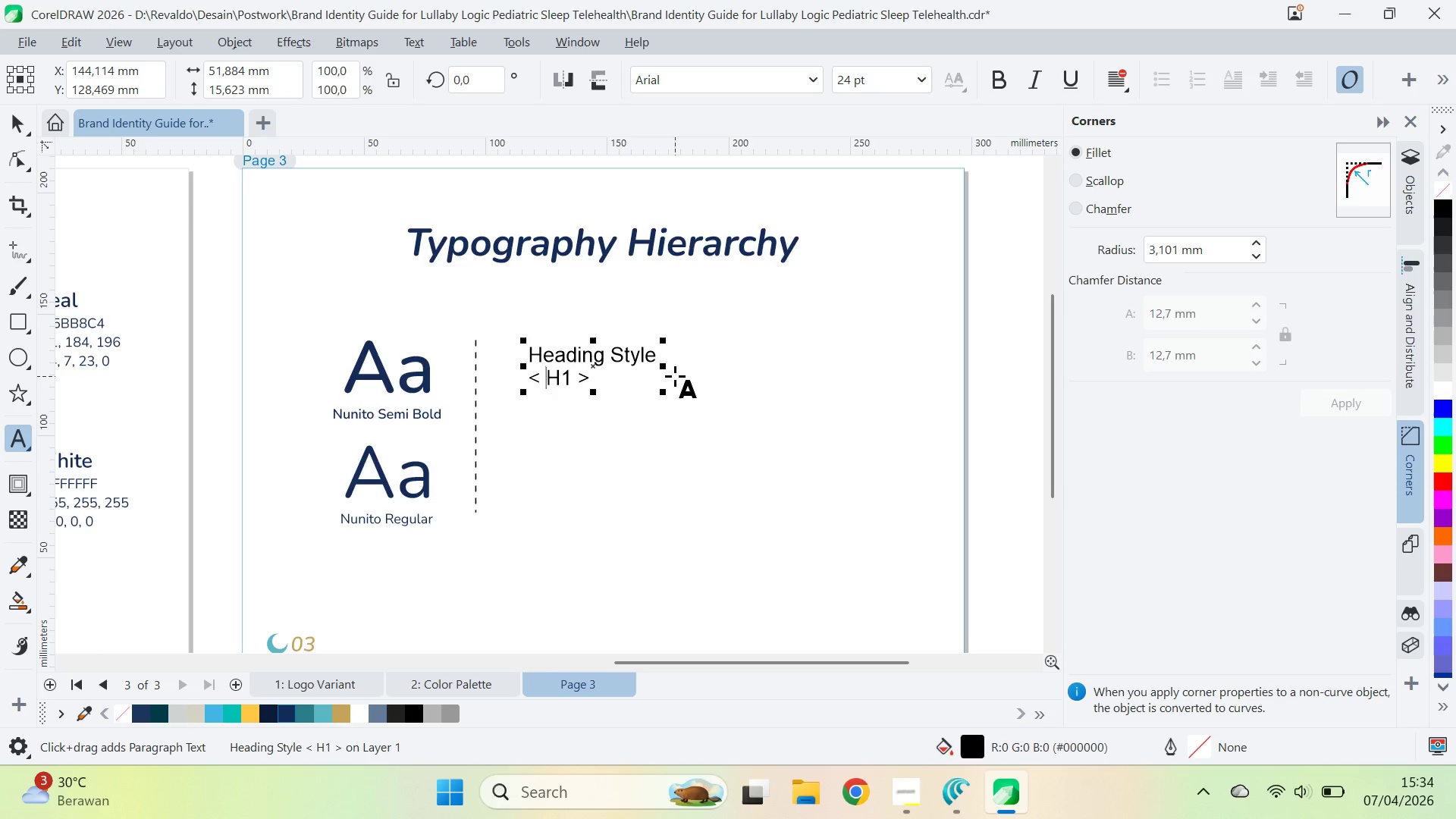 
key(Alt+AltLeft)
 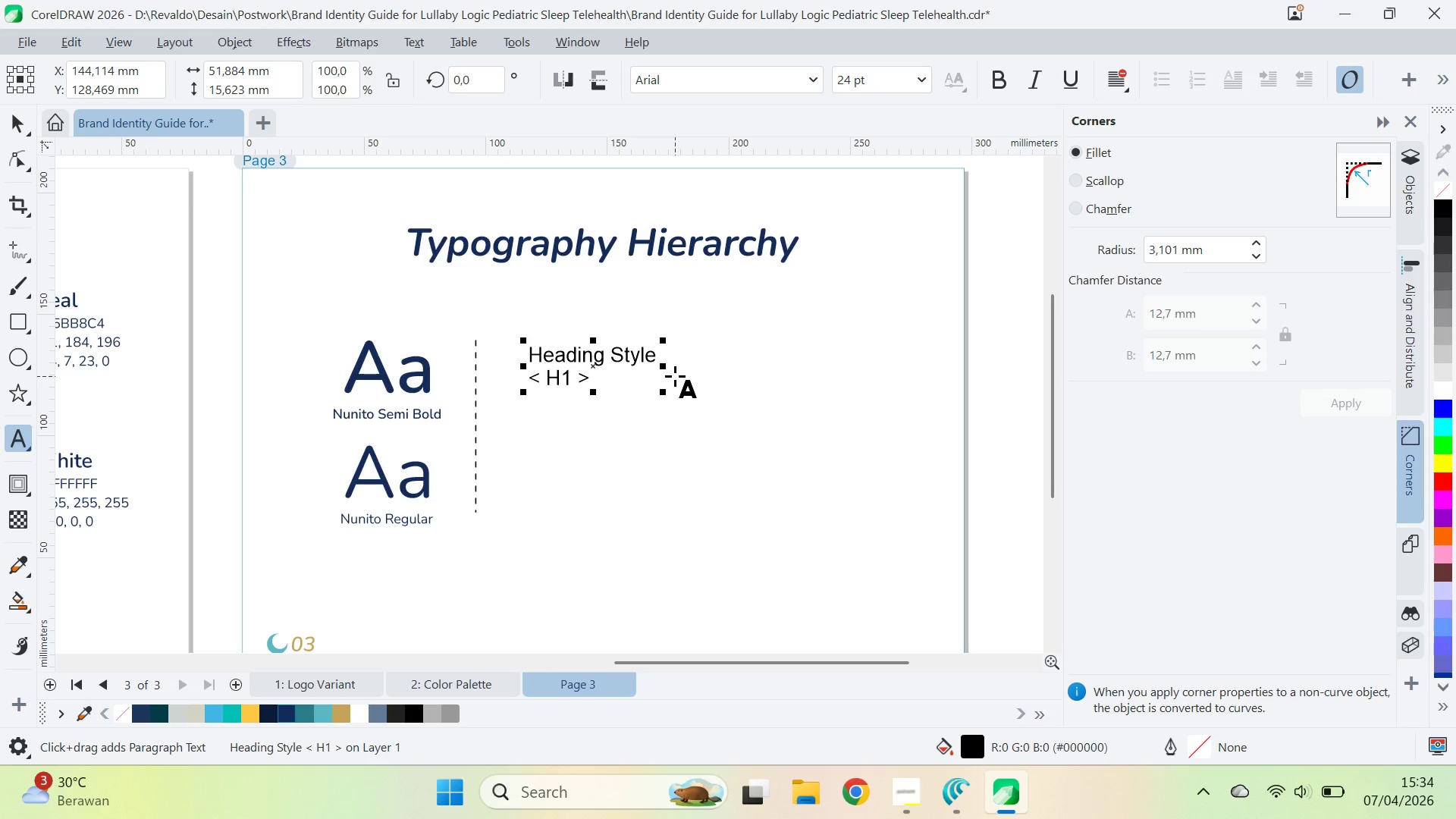 
key(Alt+Tab)
 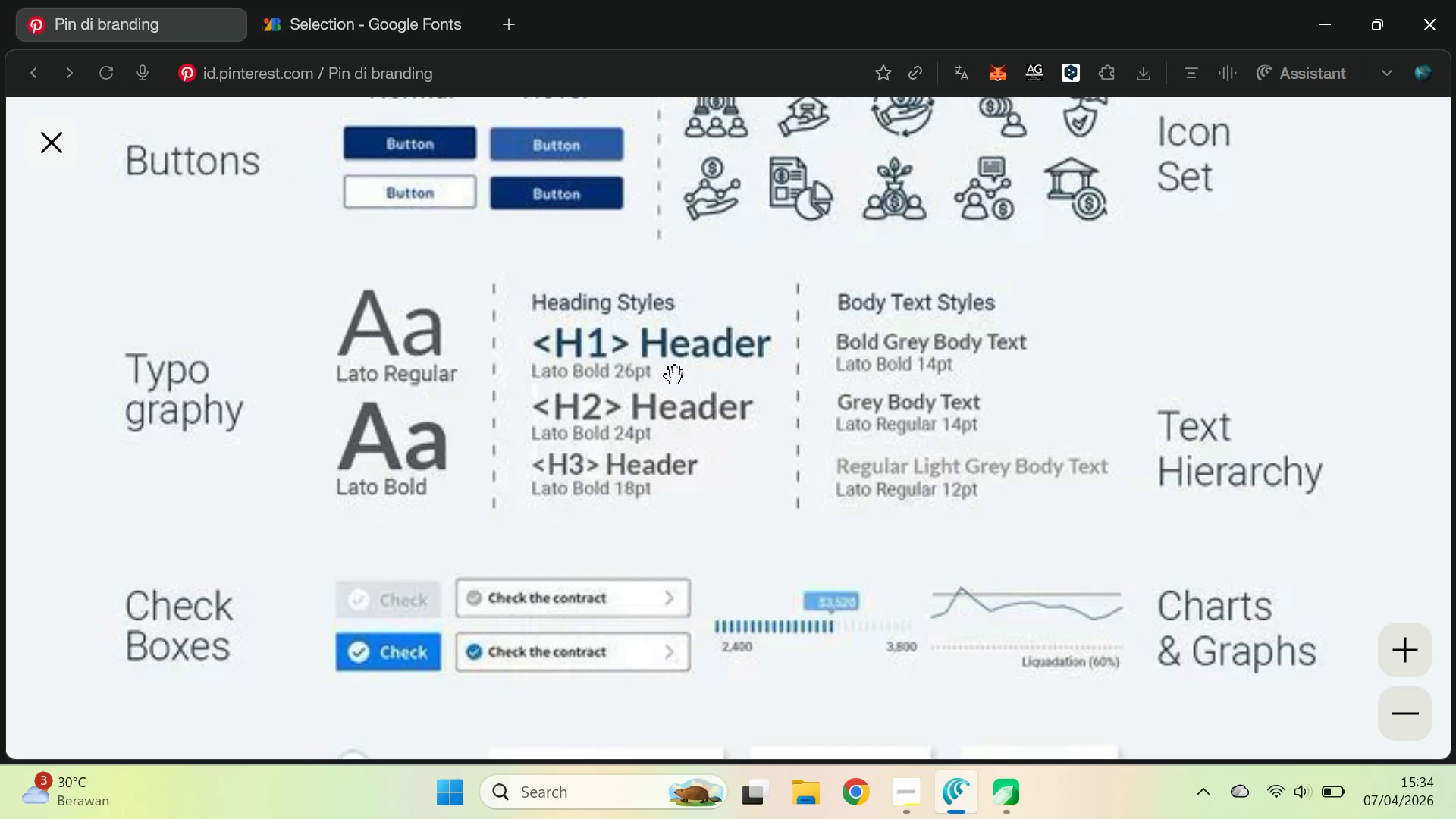 
key(Alt+AltLeft)
 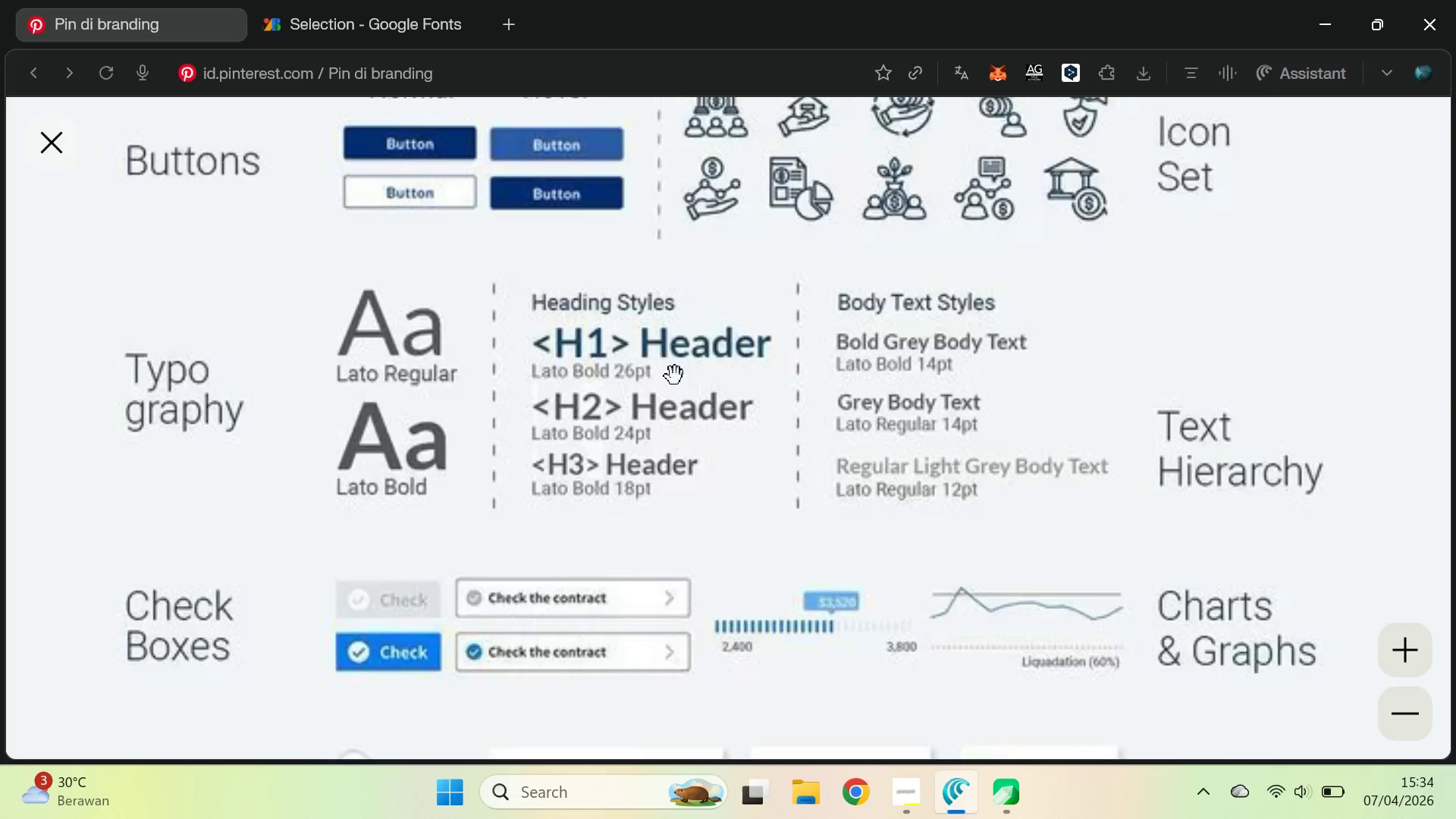 
key(Alt+Tab)
 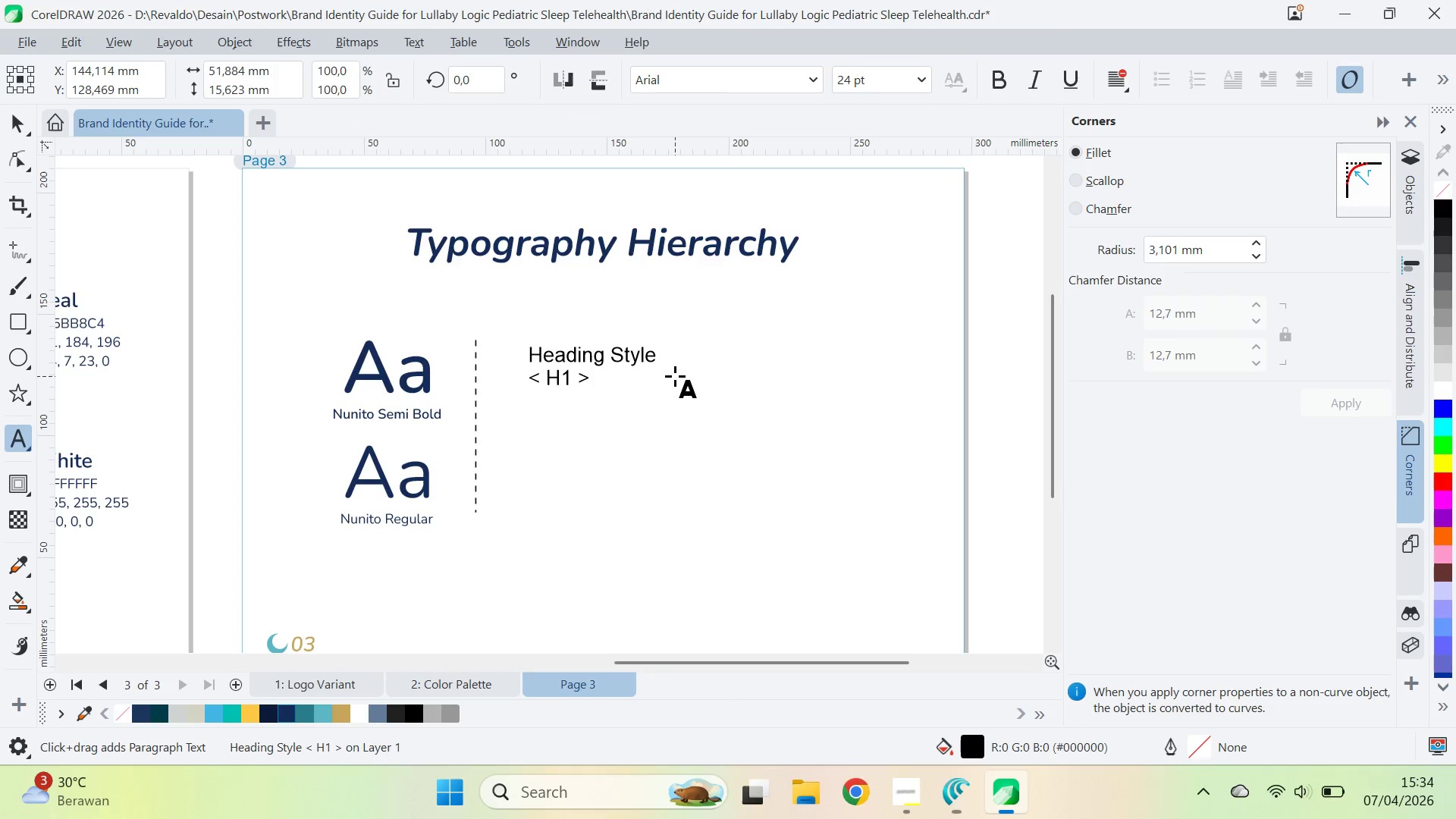 
key(Control+Z)
 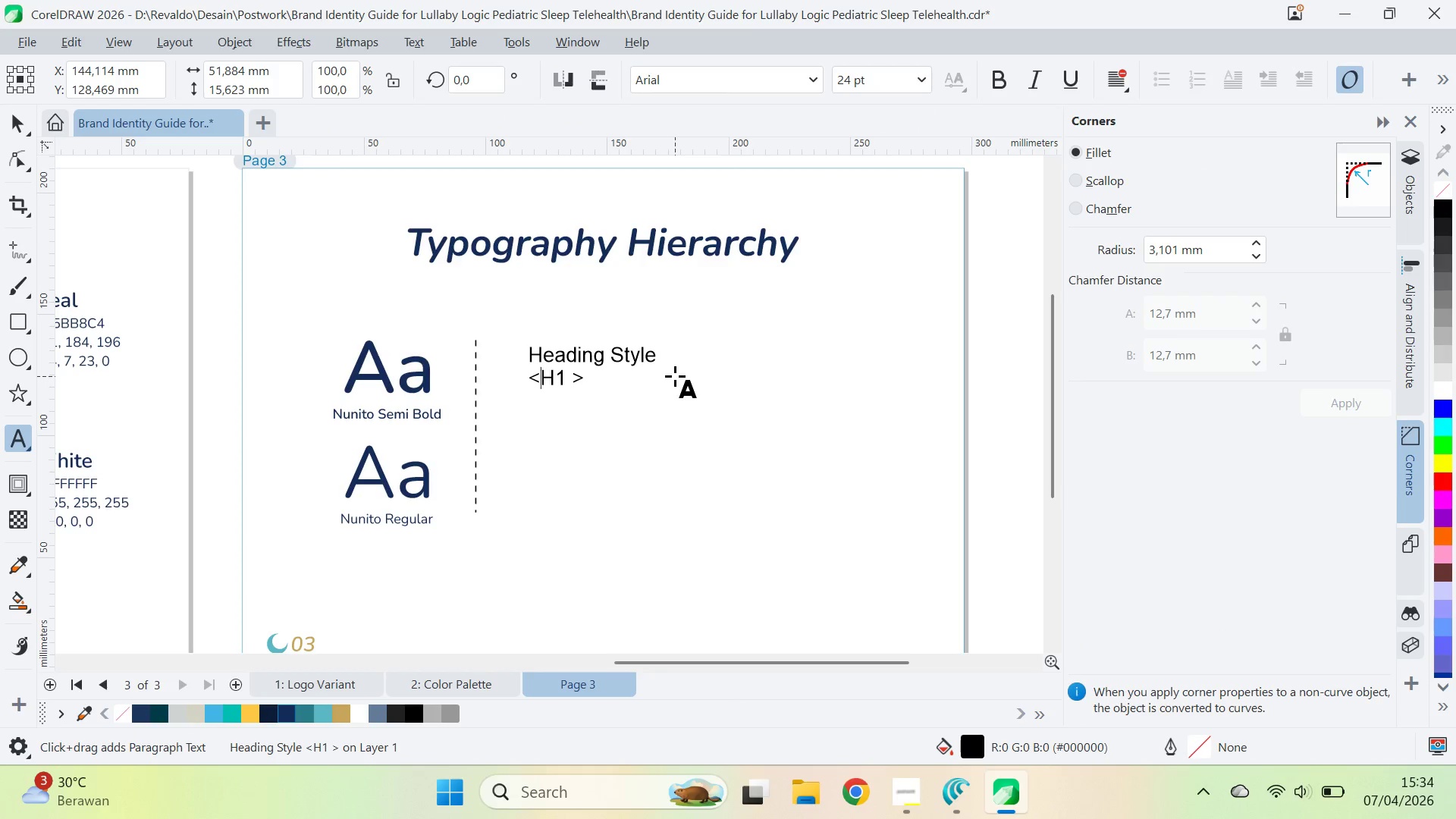 
key(Control+Z)
 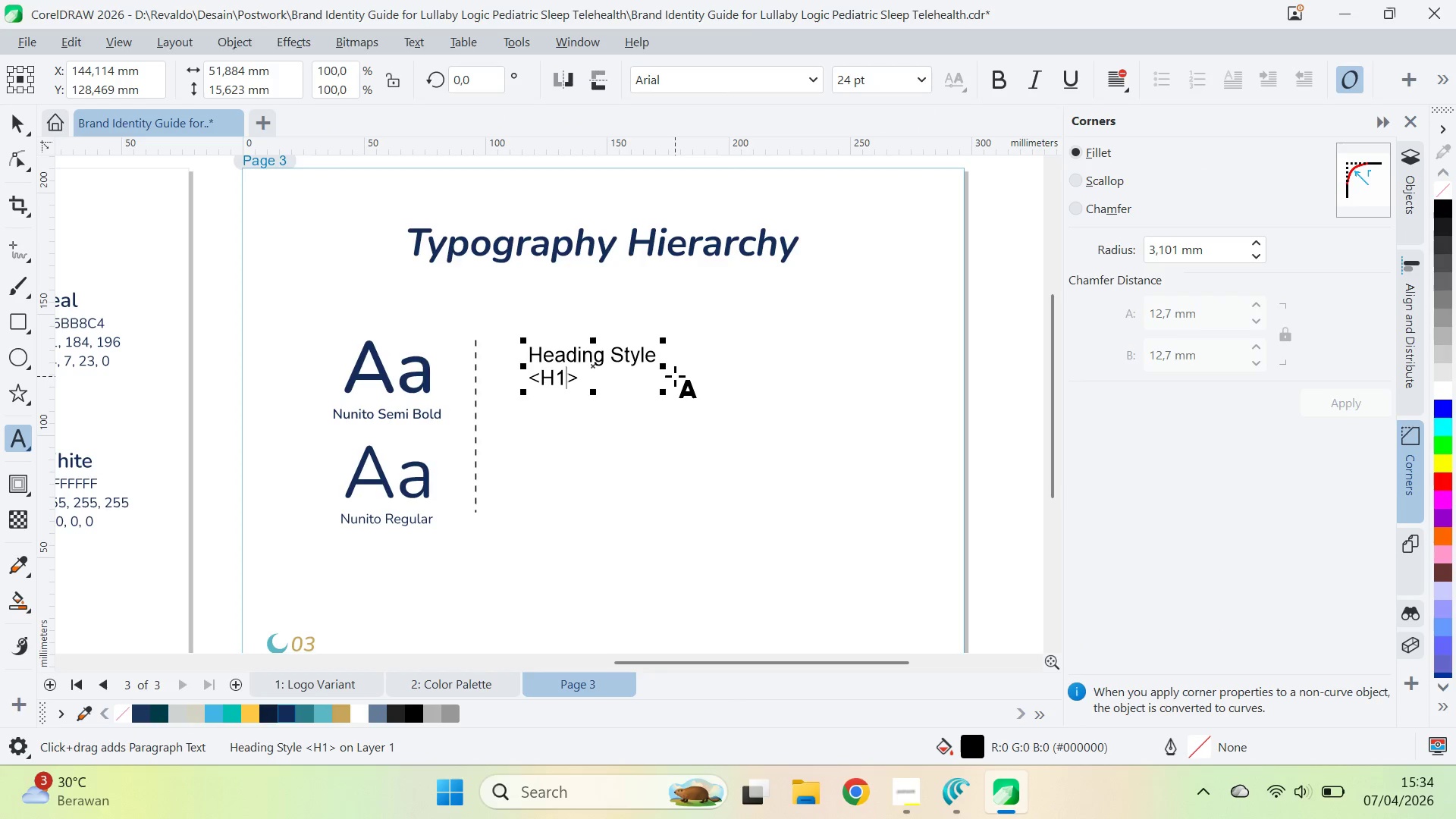 
key(ArrowRight)
 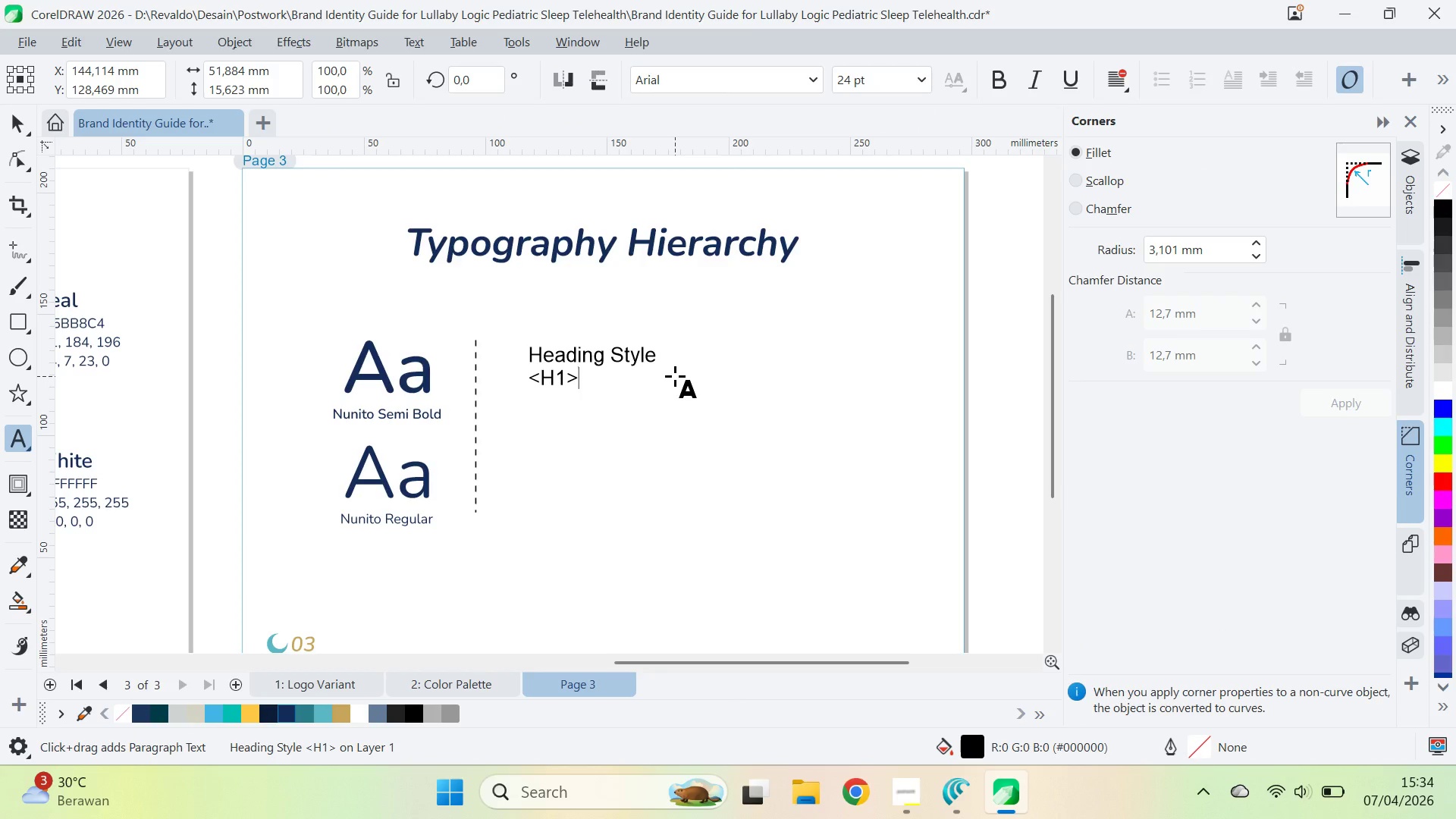 
key(Alt+AltLeft)
 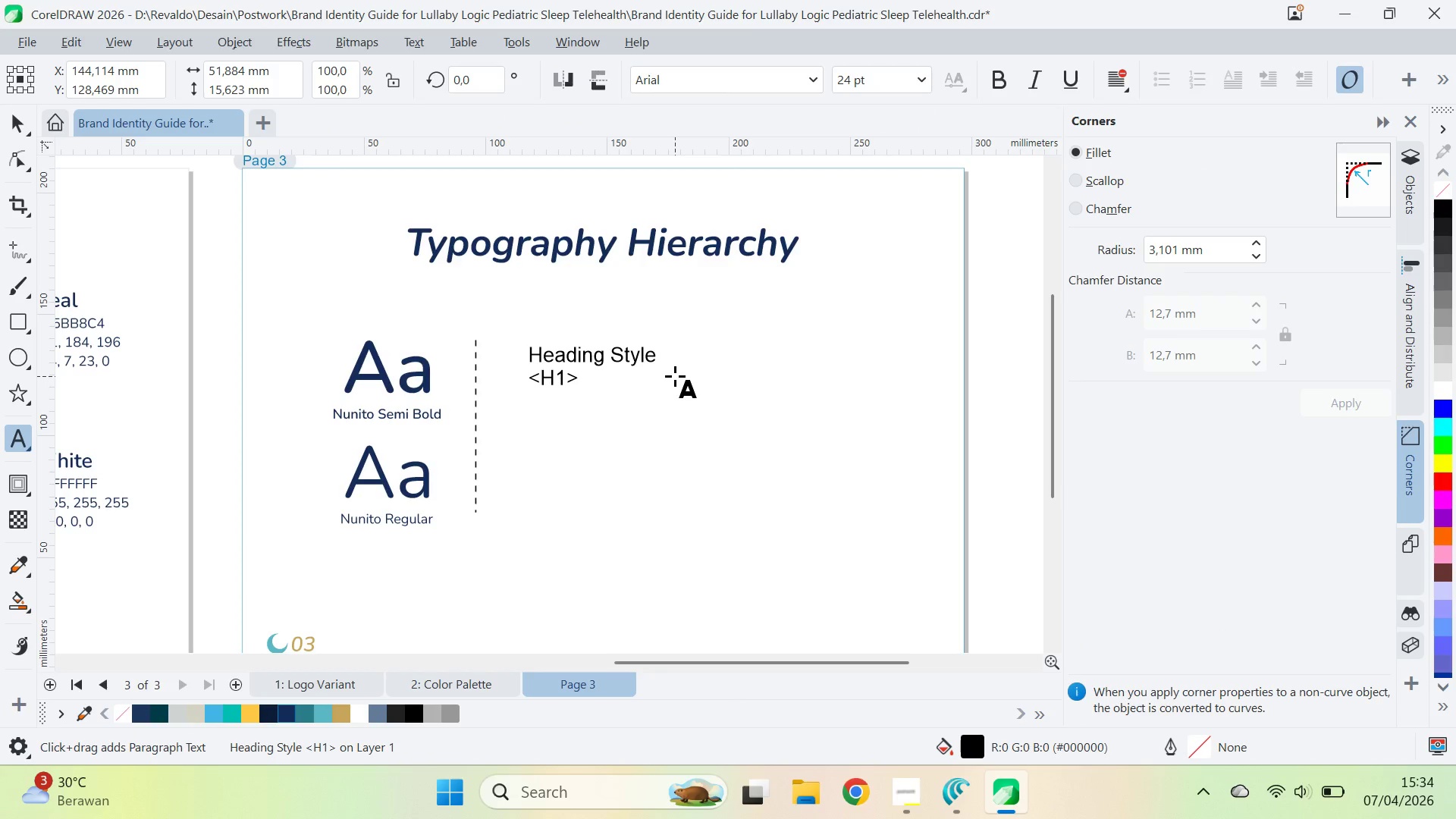 
key(Alt+Space)
 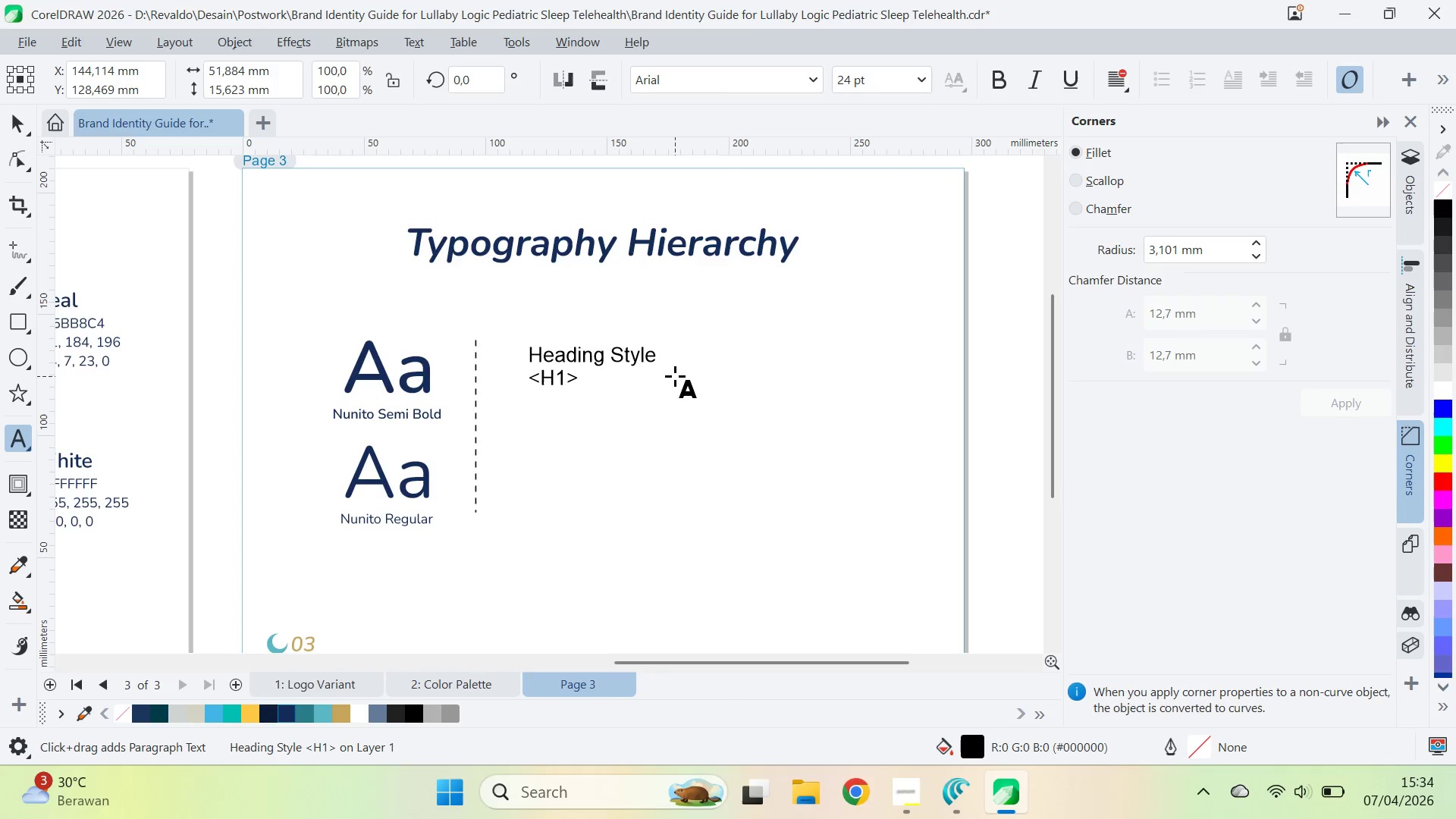 
key(Alt+AltLeft)
 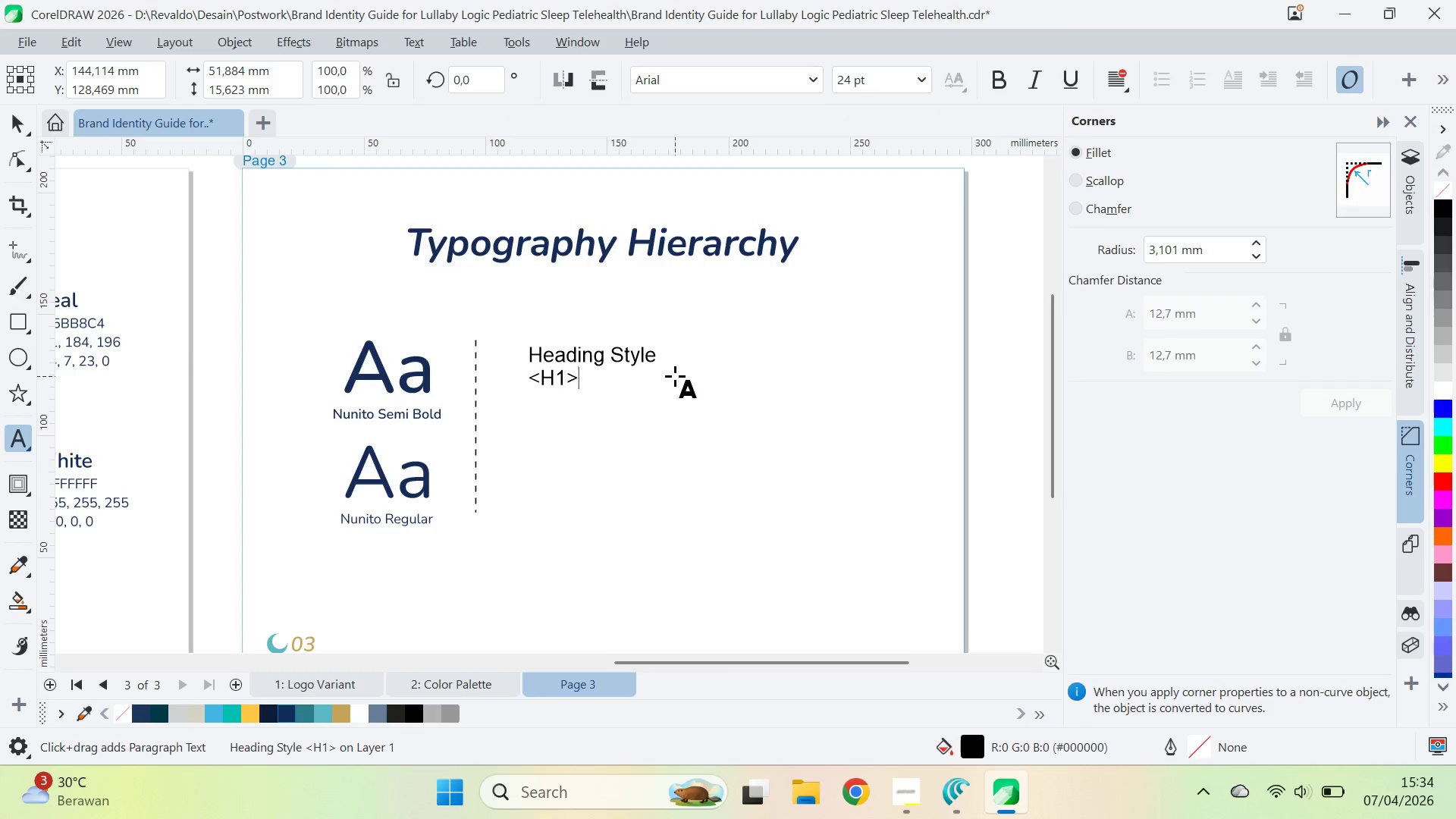 
key(Alt+AltLeft)
 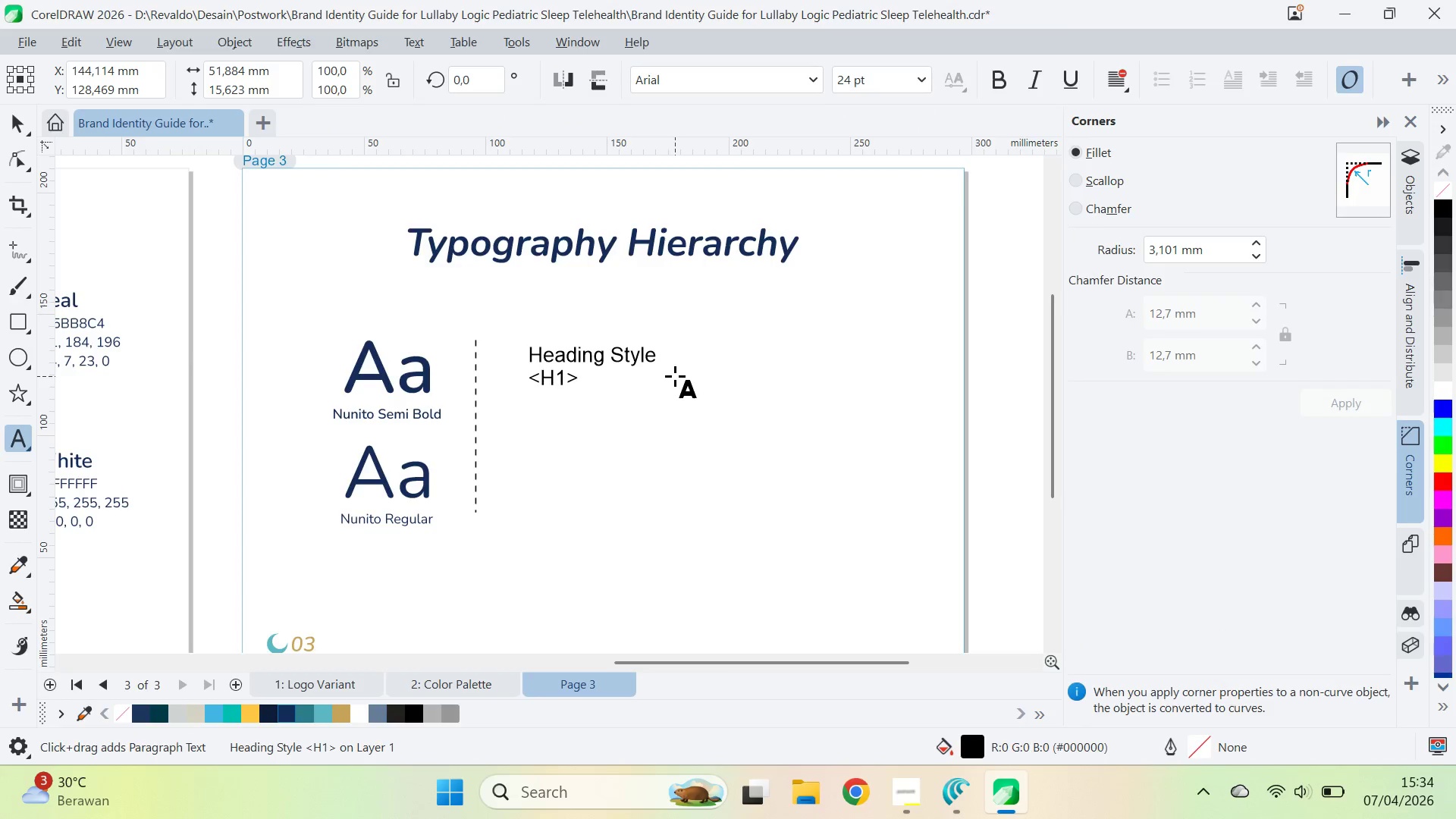 
key(Alt+Tab)
 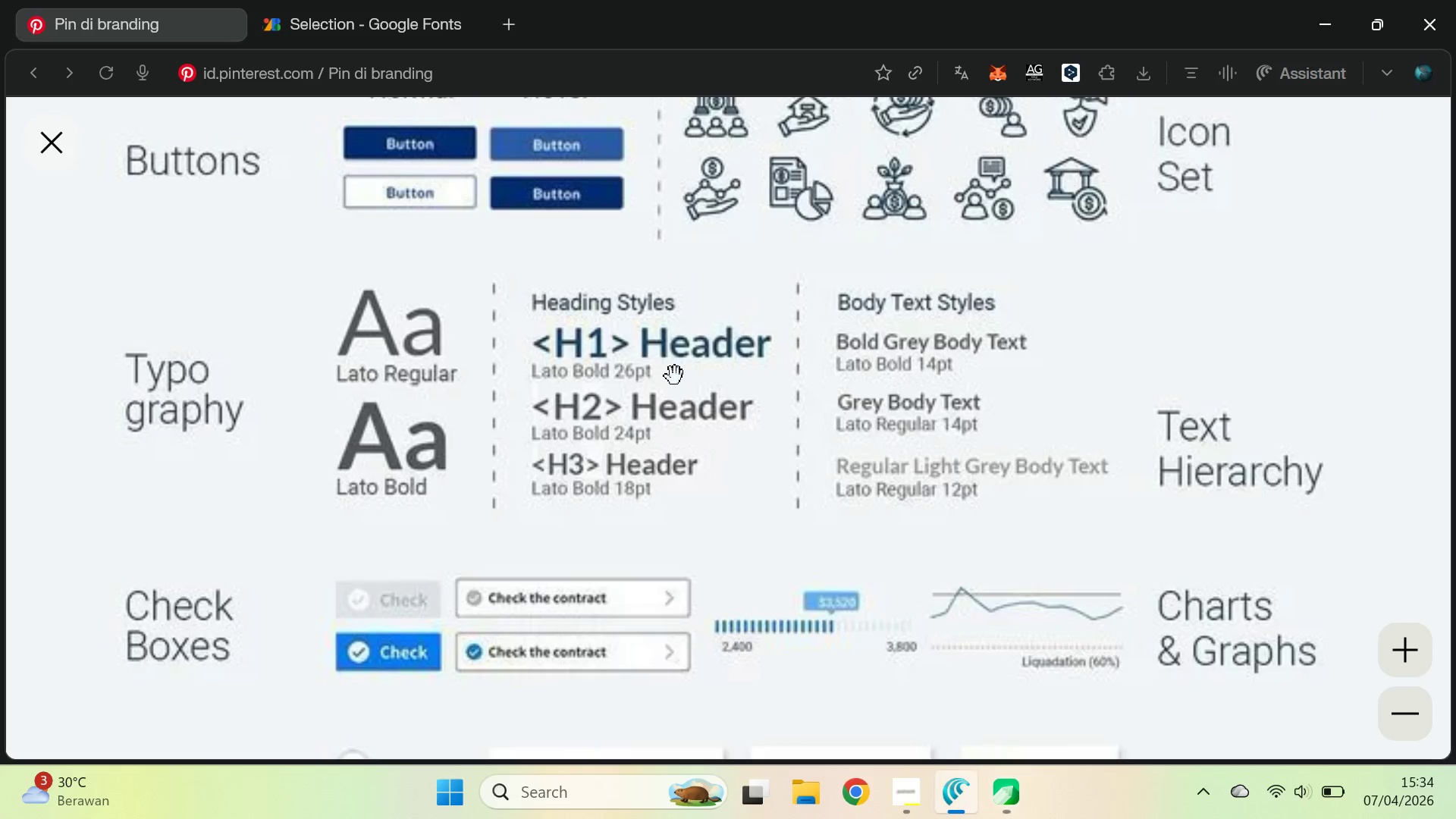 
key(Alt+AltLeft)
 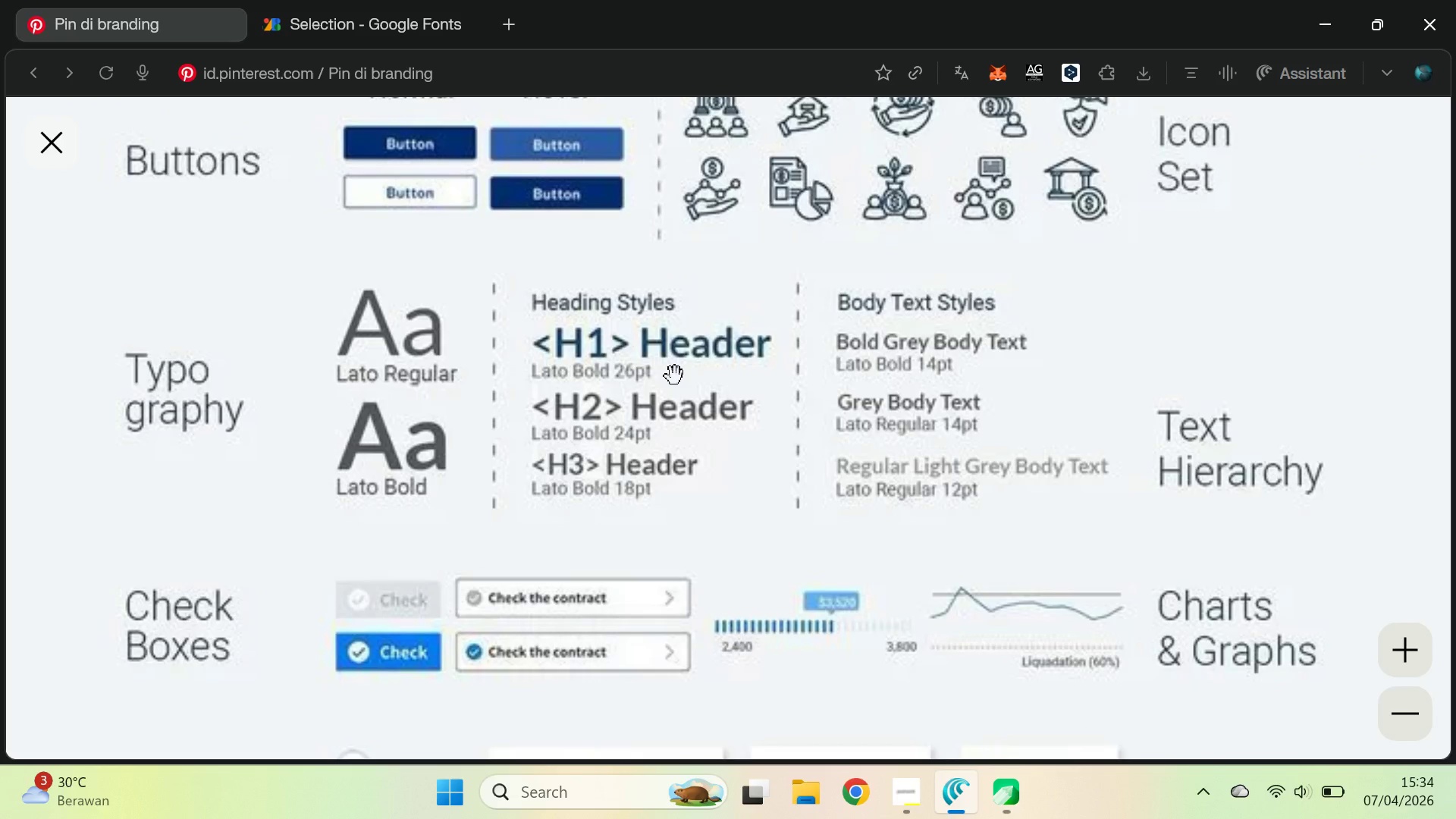 
key(Tab)
type( Header )
key(Backspace)
 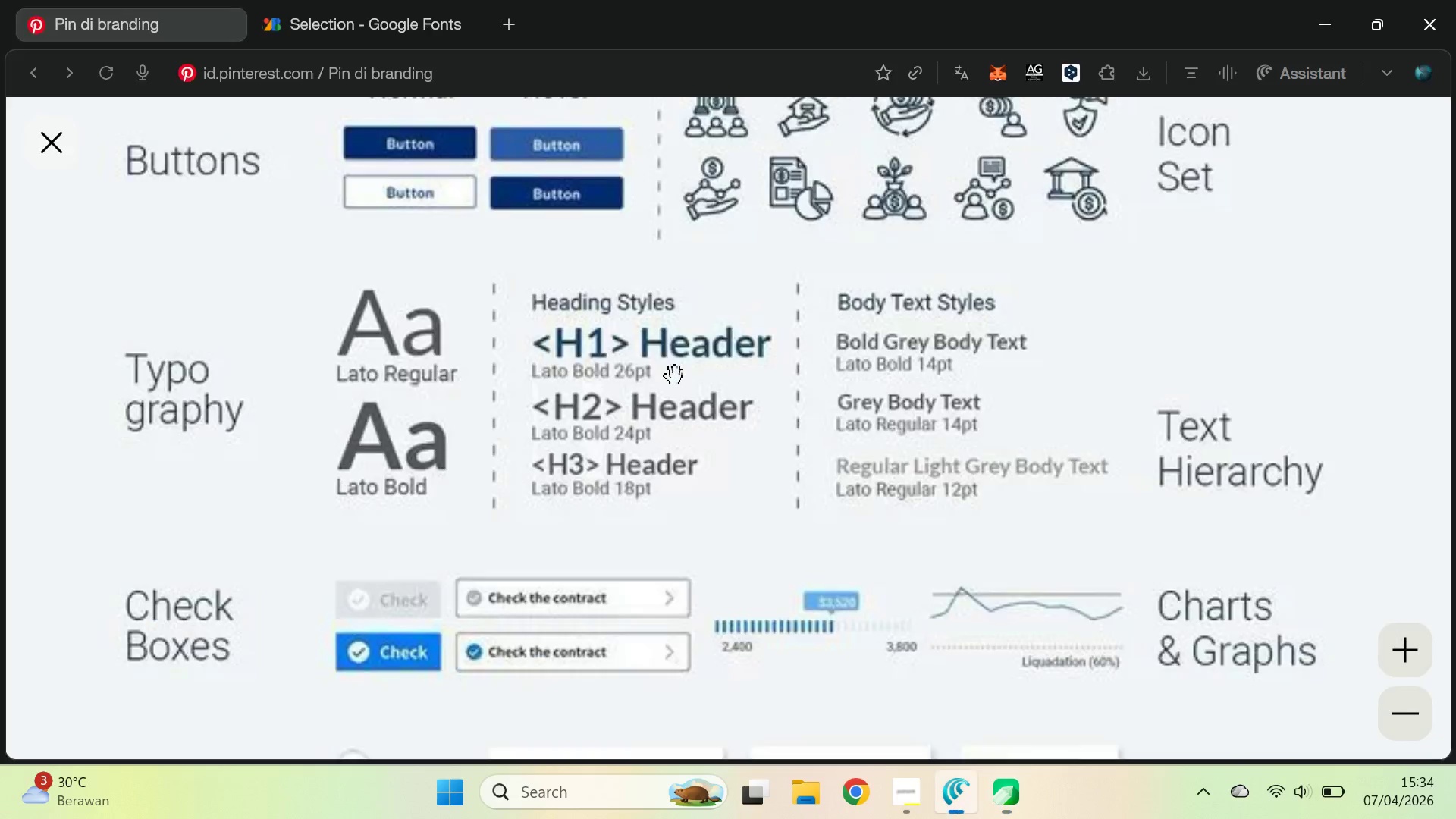 
 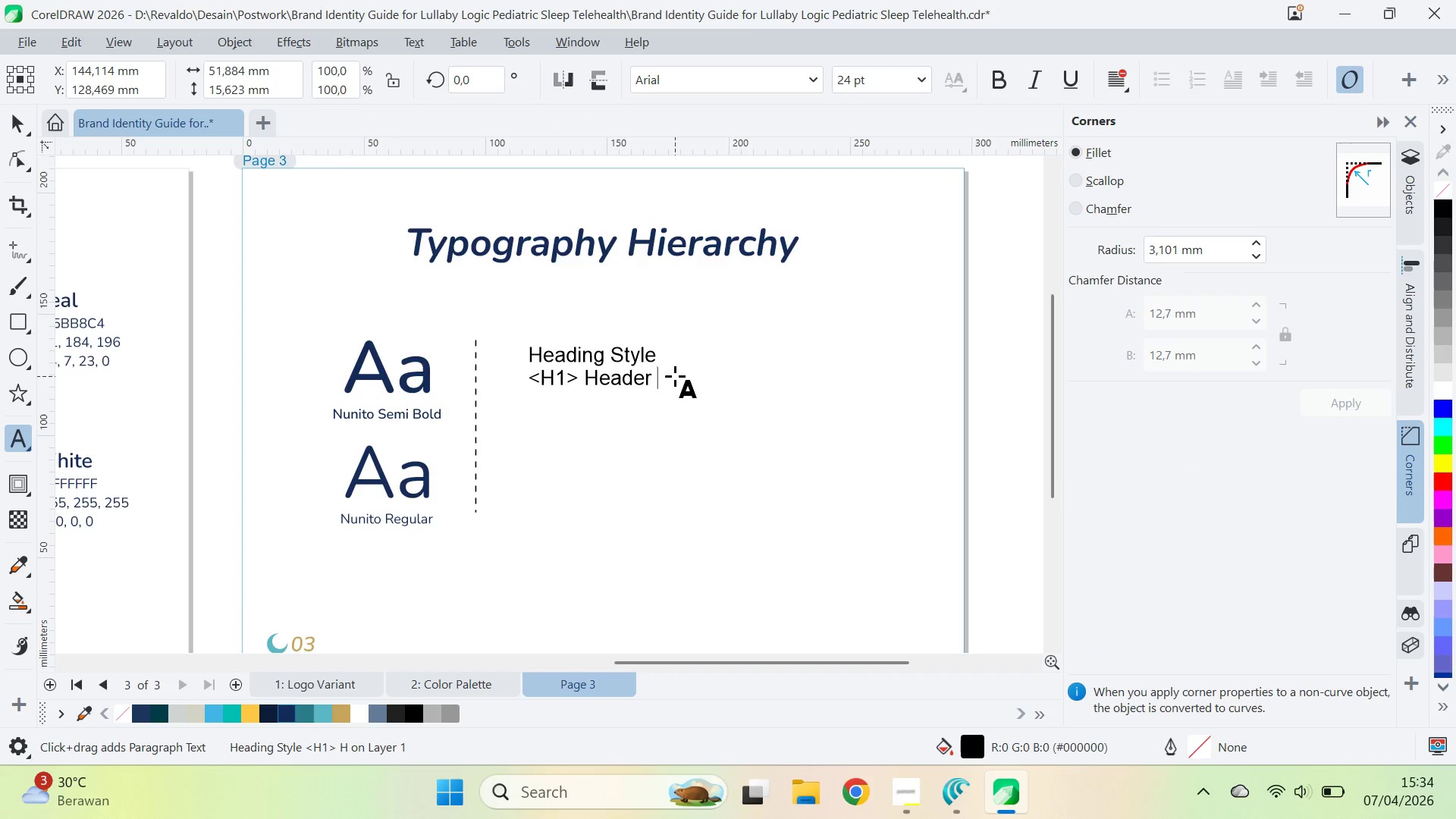 
key(Alt+AltLeft)
 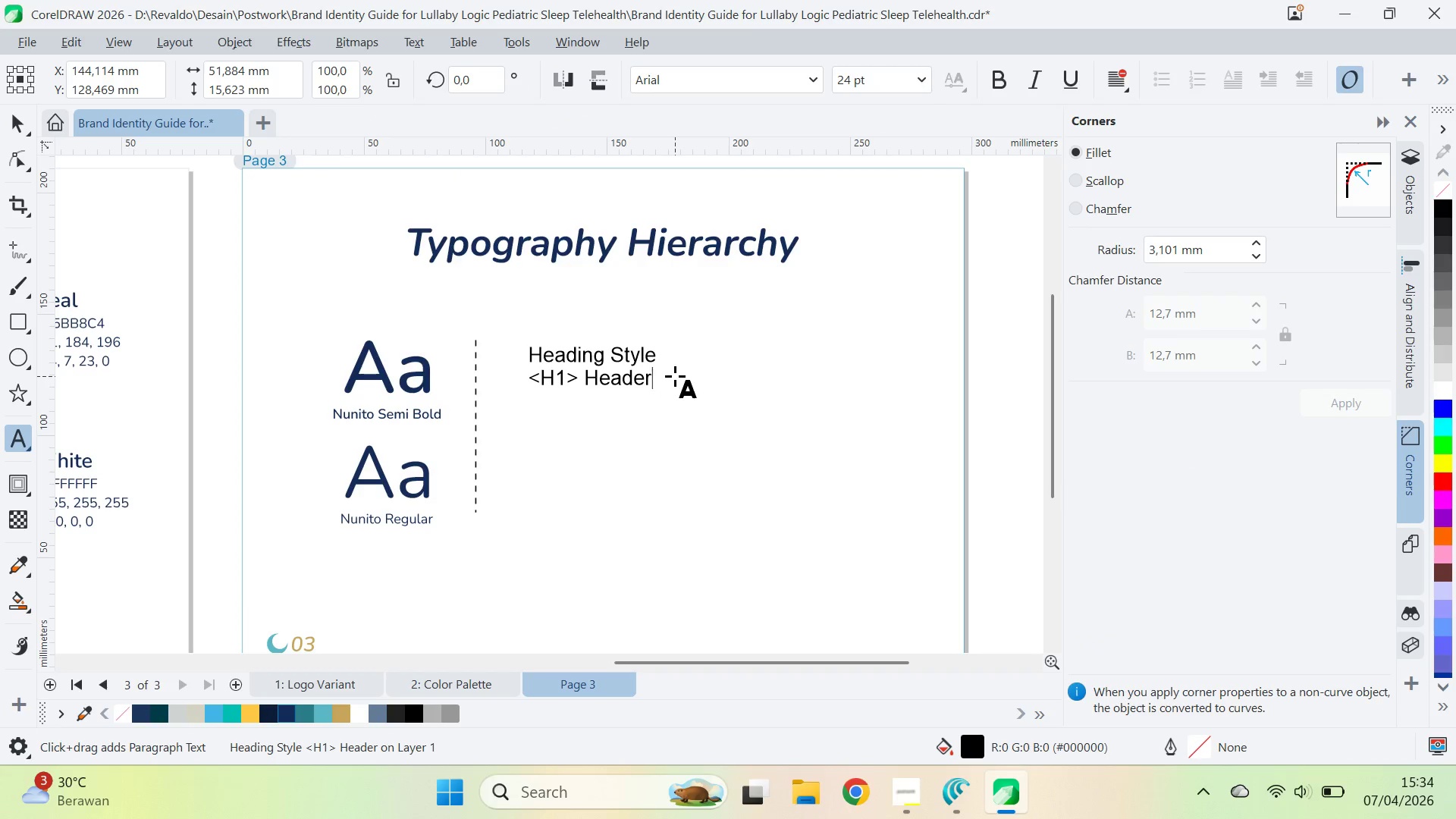 
key(Alt+Tab)
 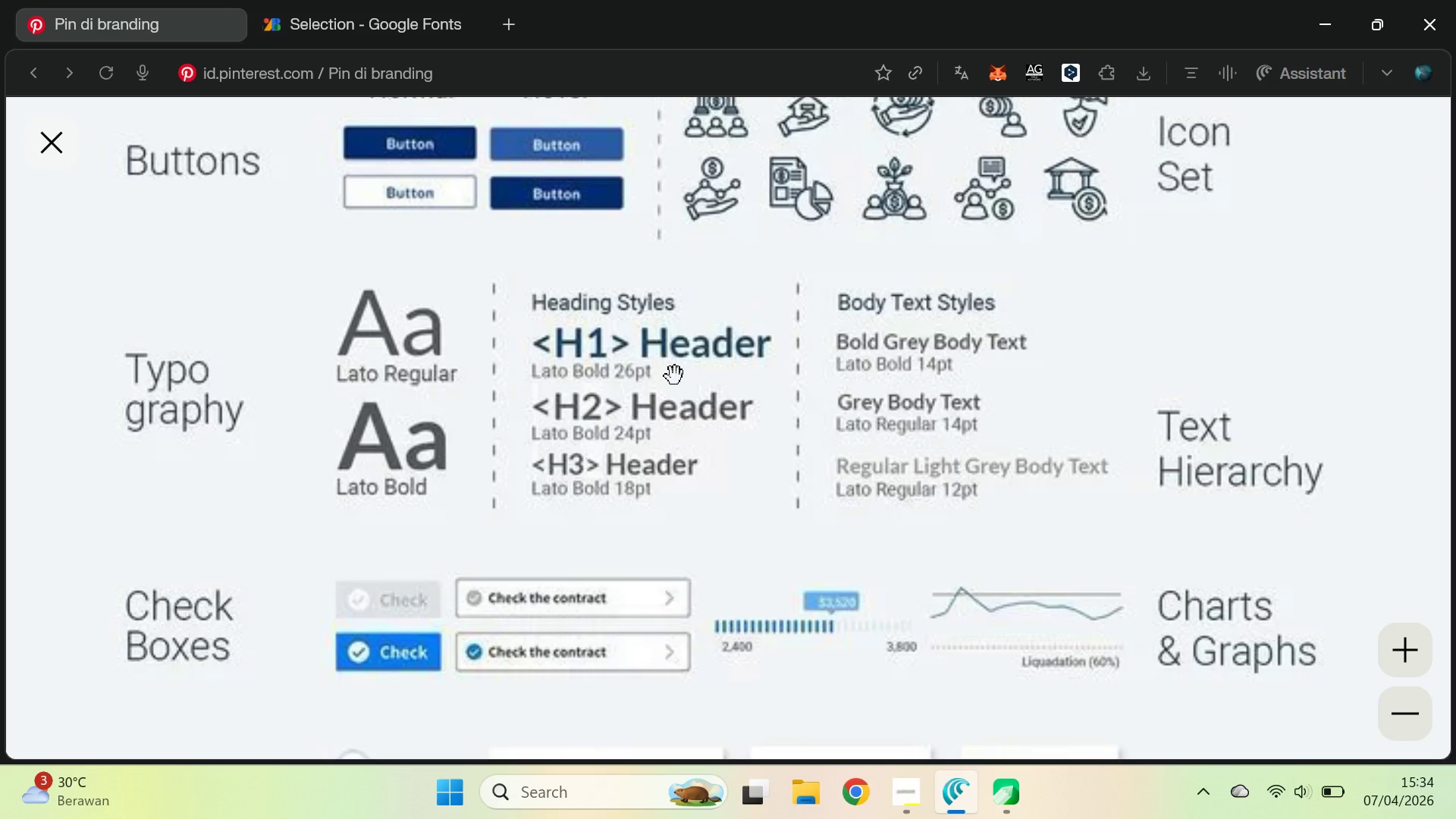 
key(Alt+AltLeft)
 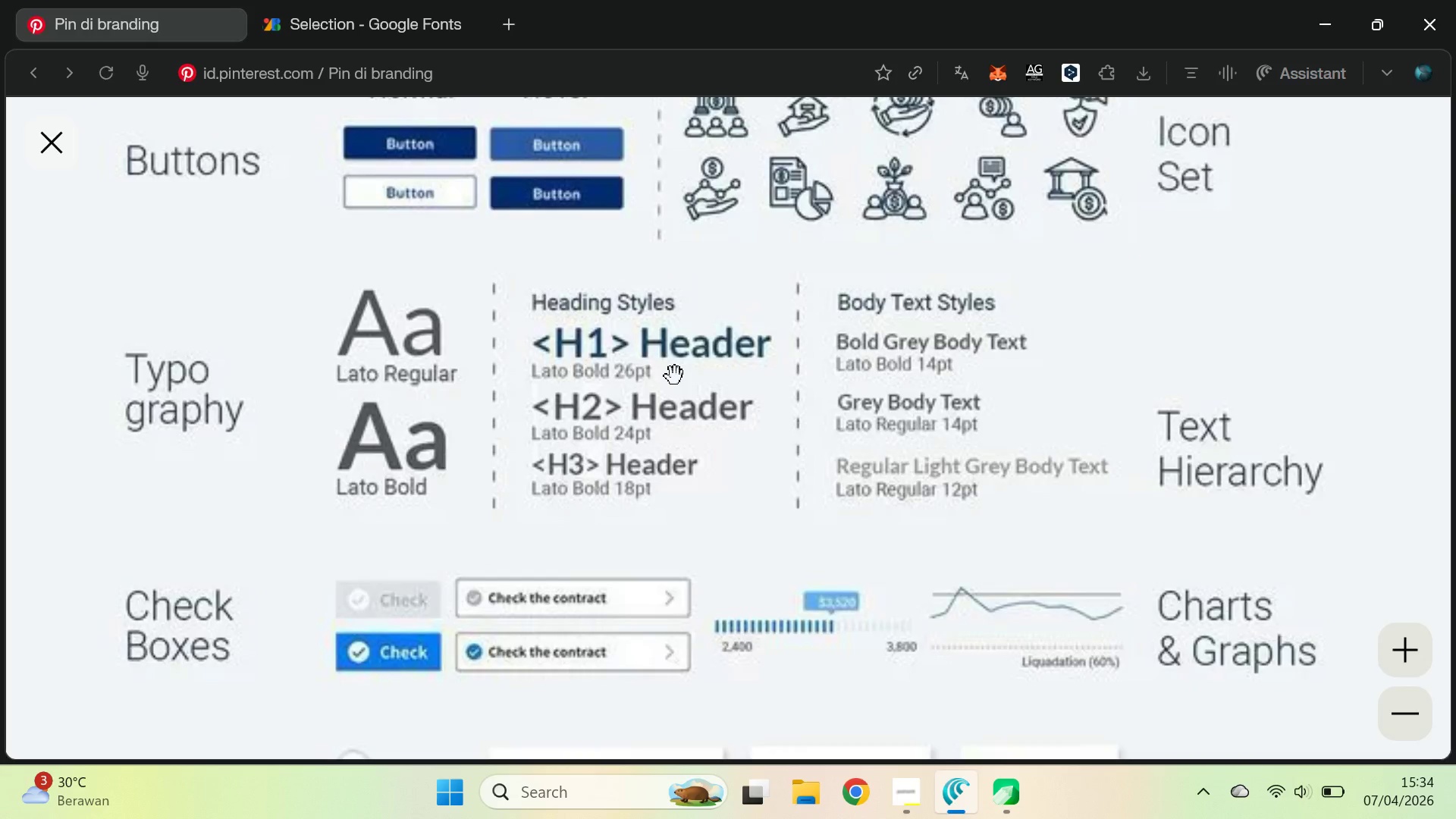 
key(Alt+Tab)
 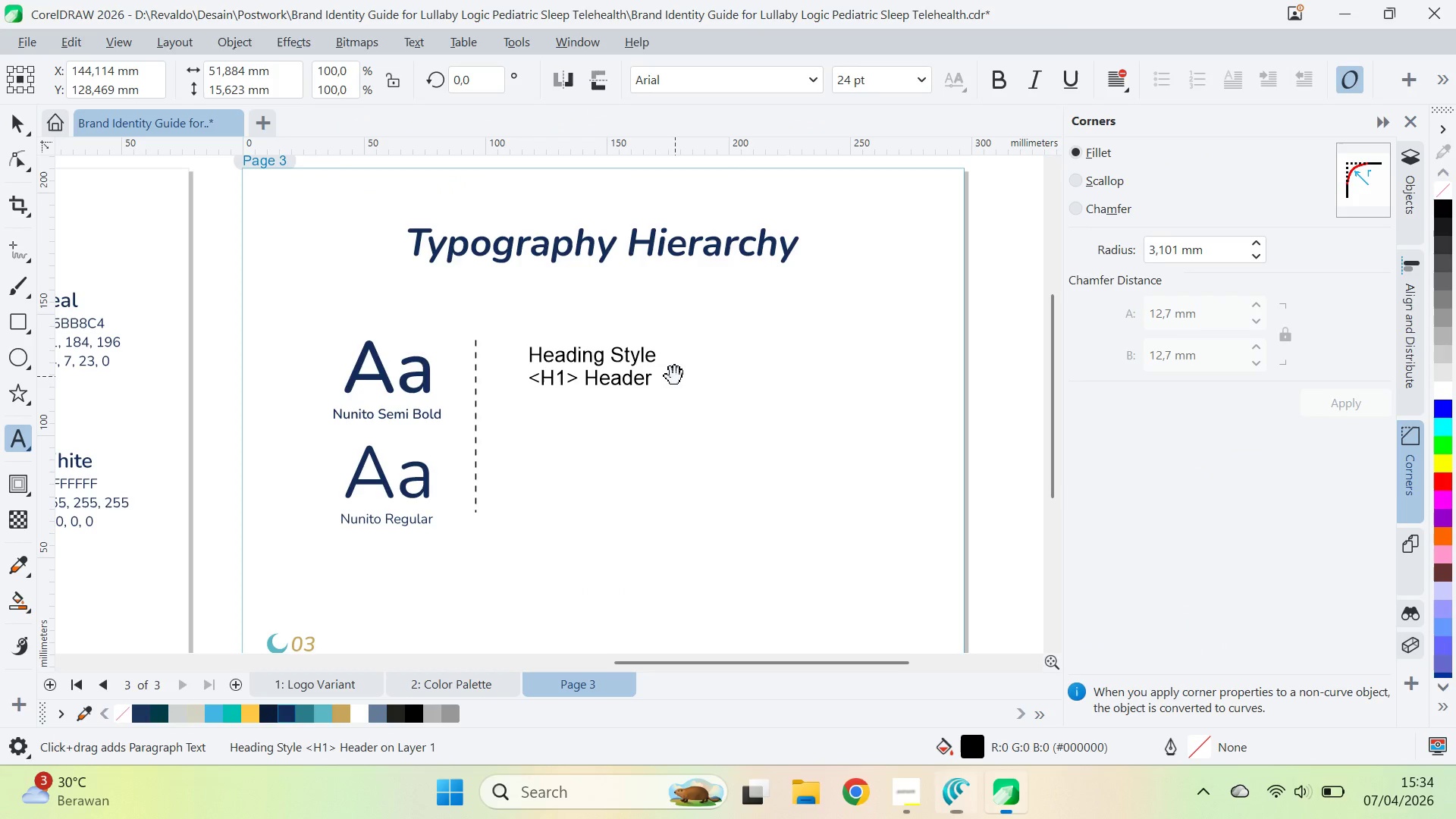 
key(Enter)
 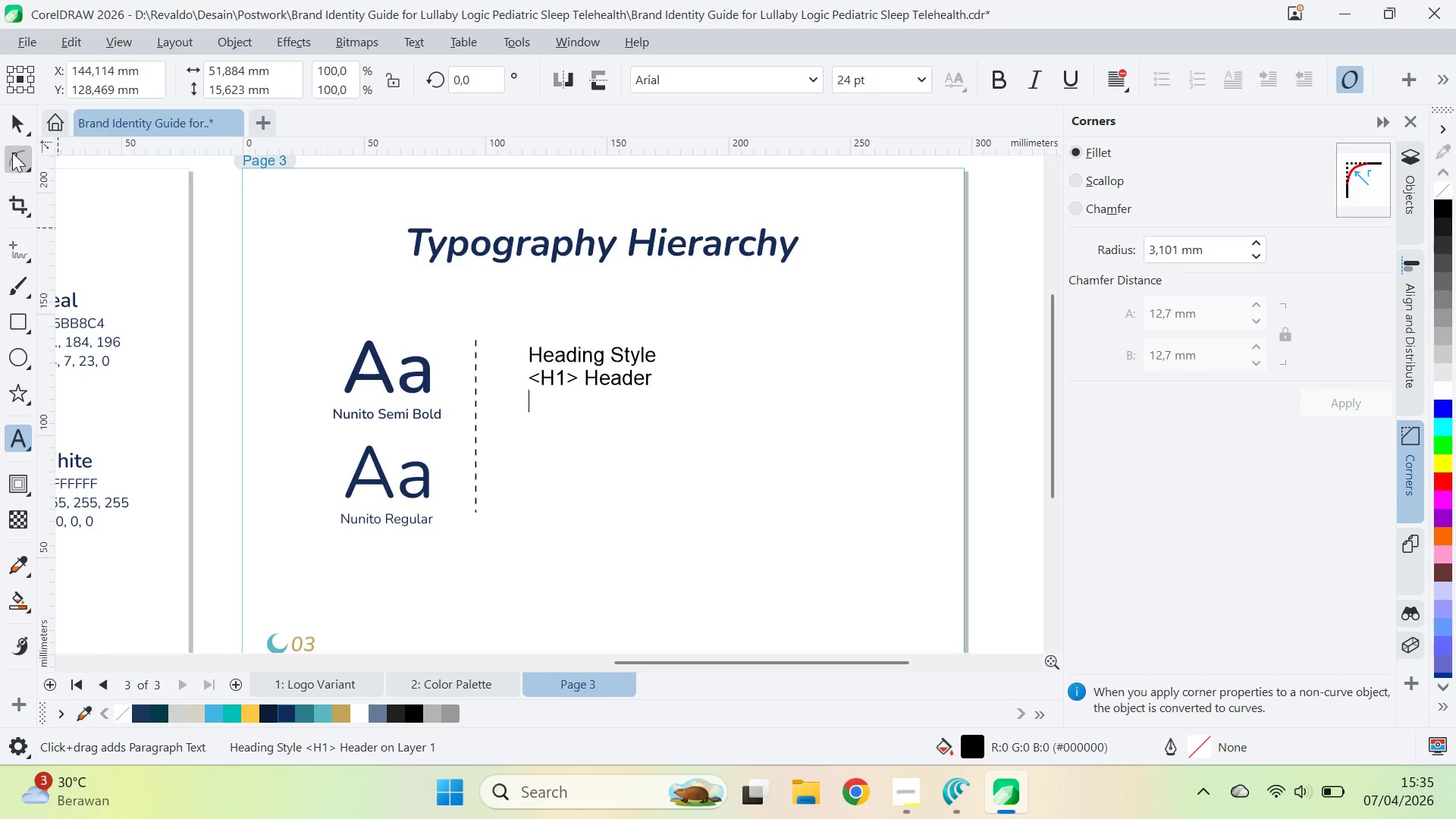 
wait(5.03)
 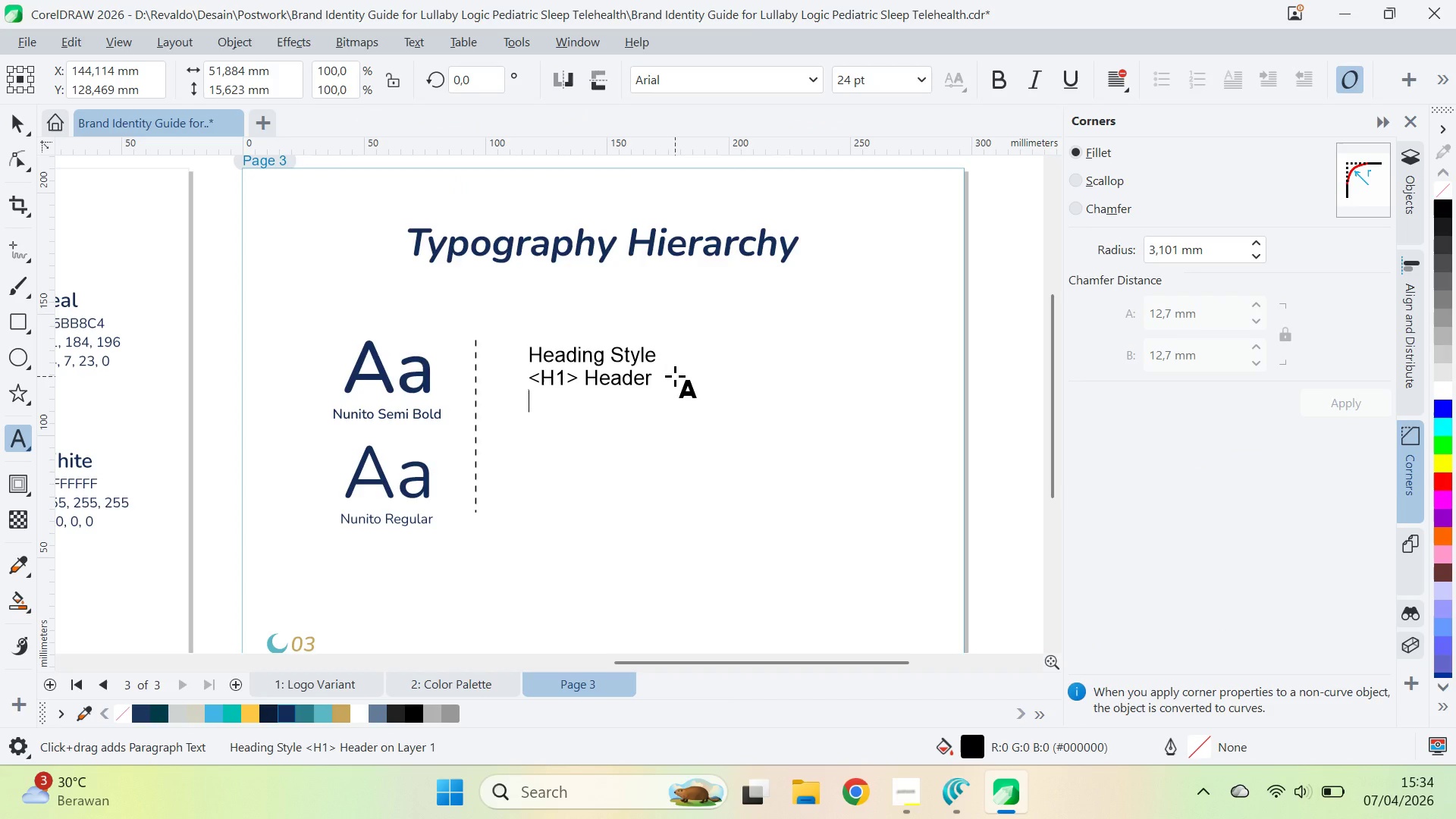 
left_click_drag(start_coordinate=[833, 74], to_coordinate=[824, 73])
 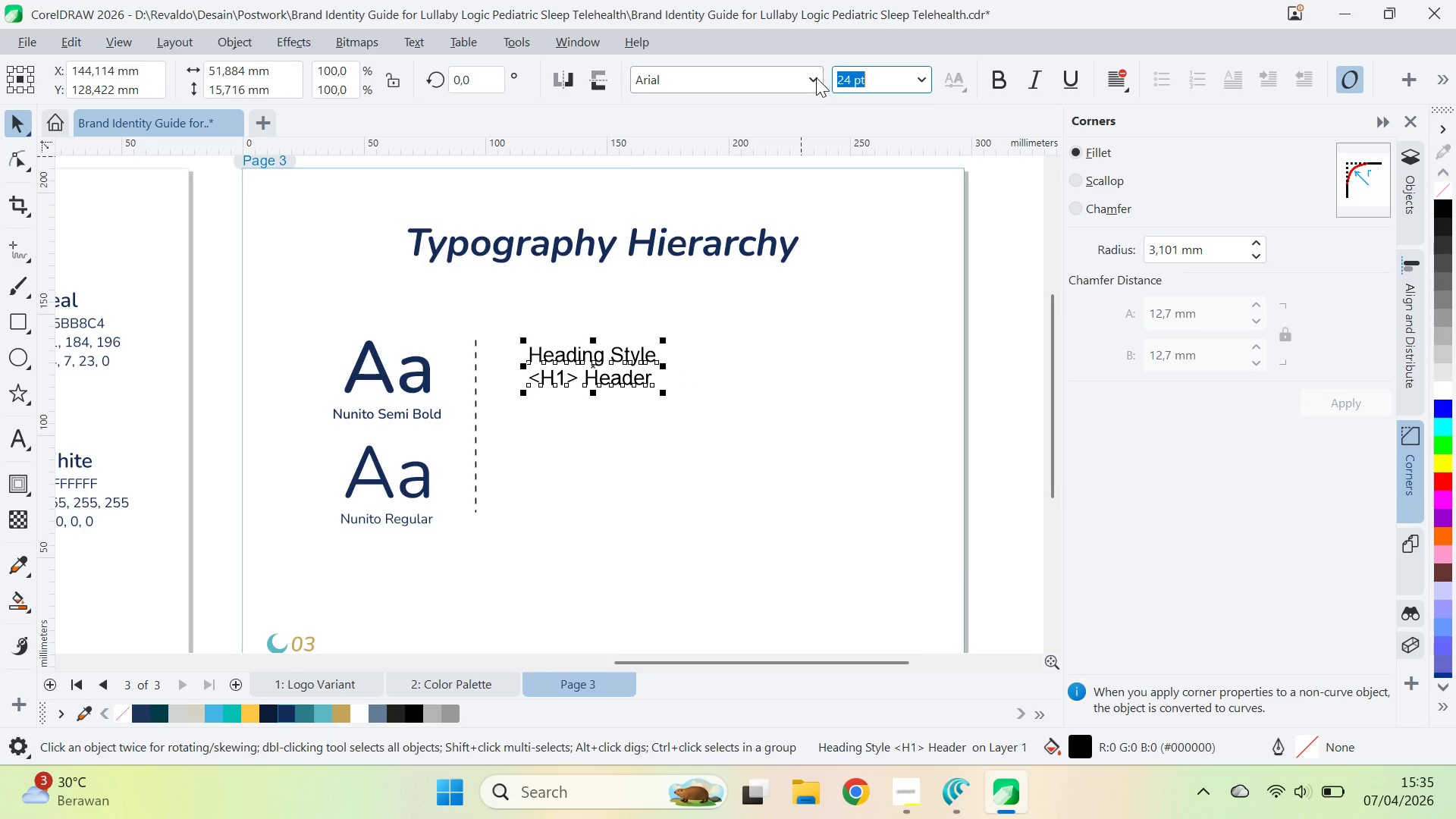 
double_click([816, 77])
 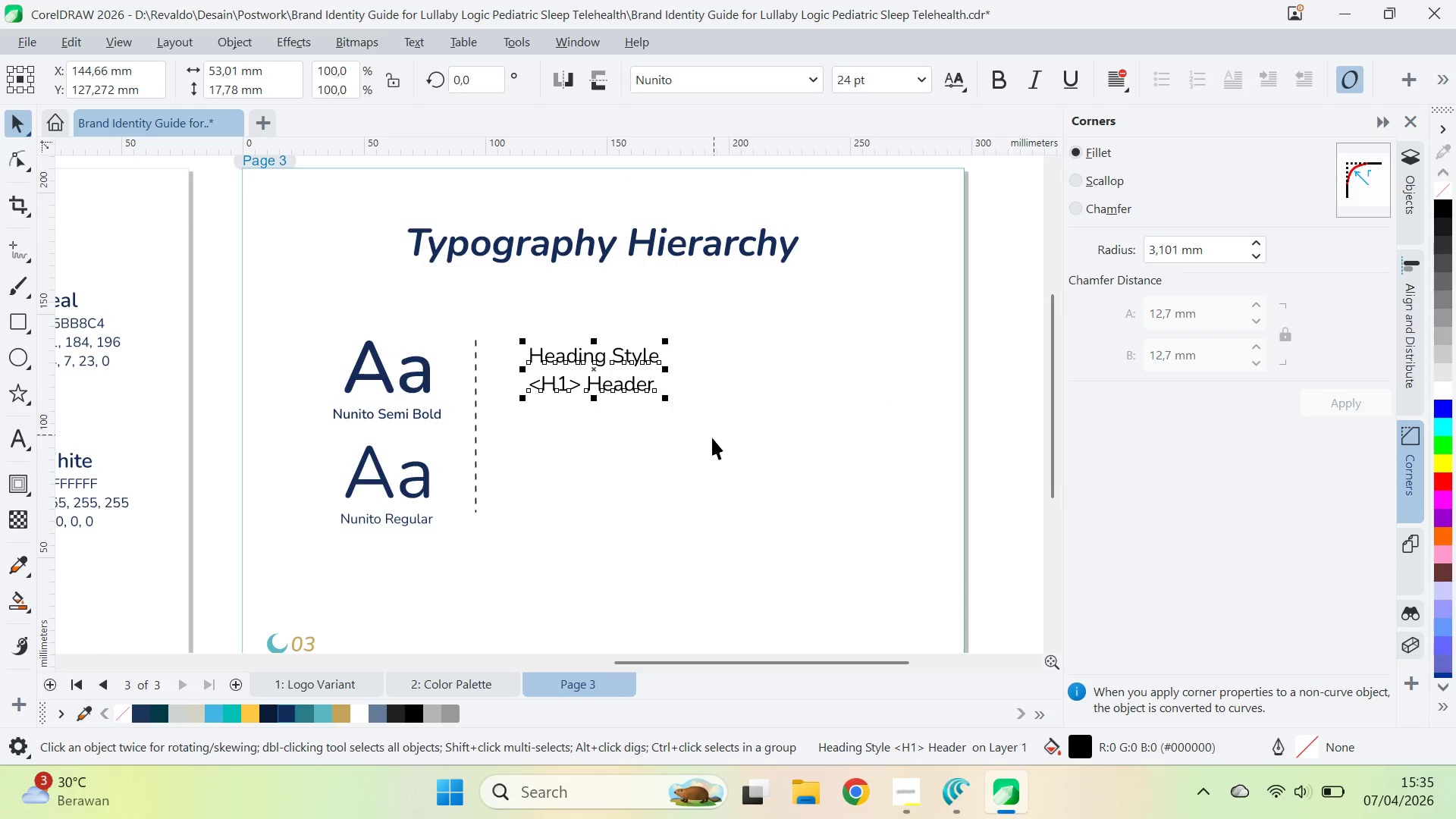 
double_click([651, 382])
 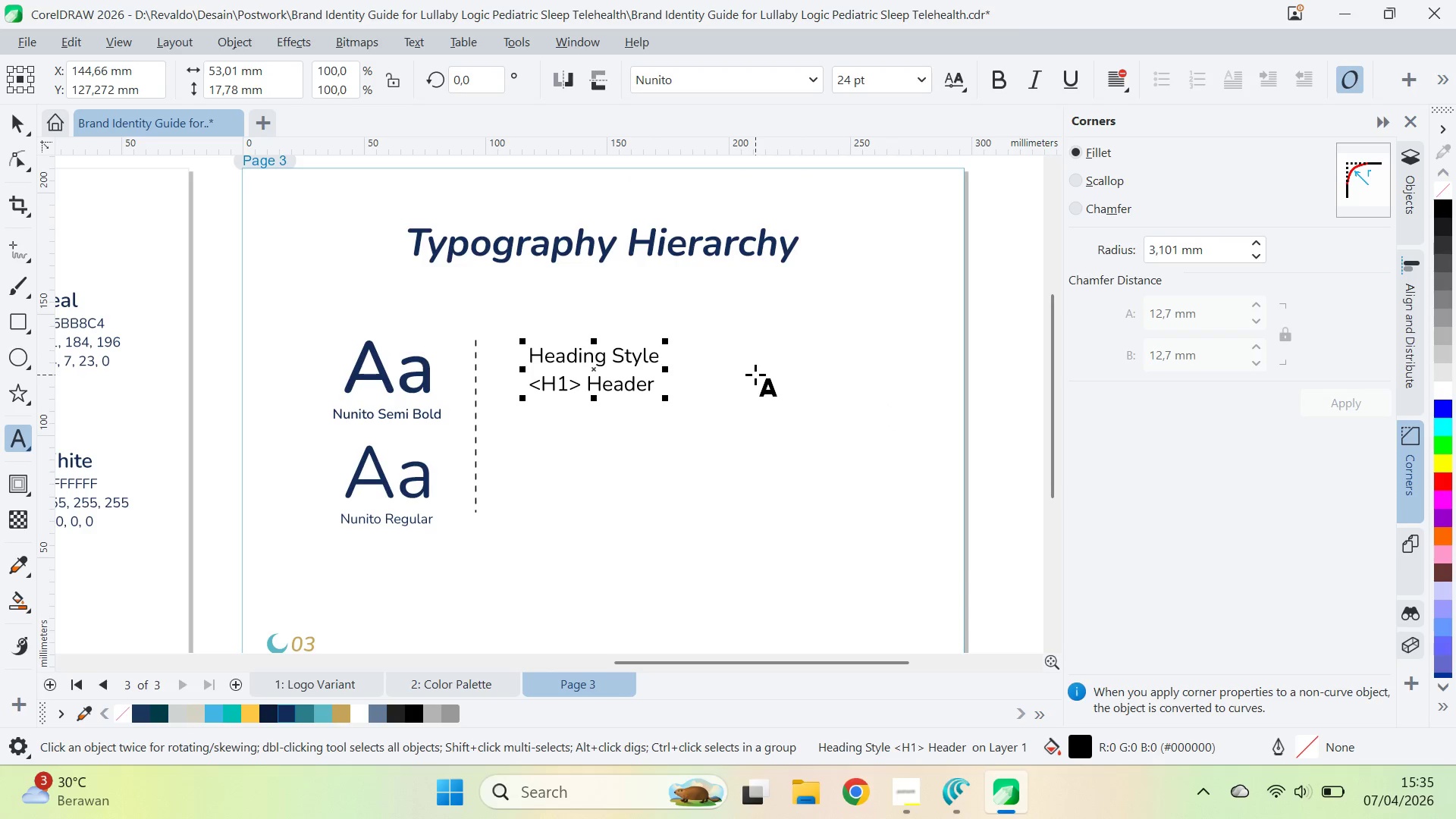 
key(Enter)
 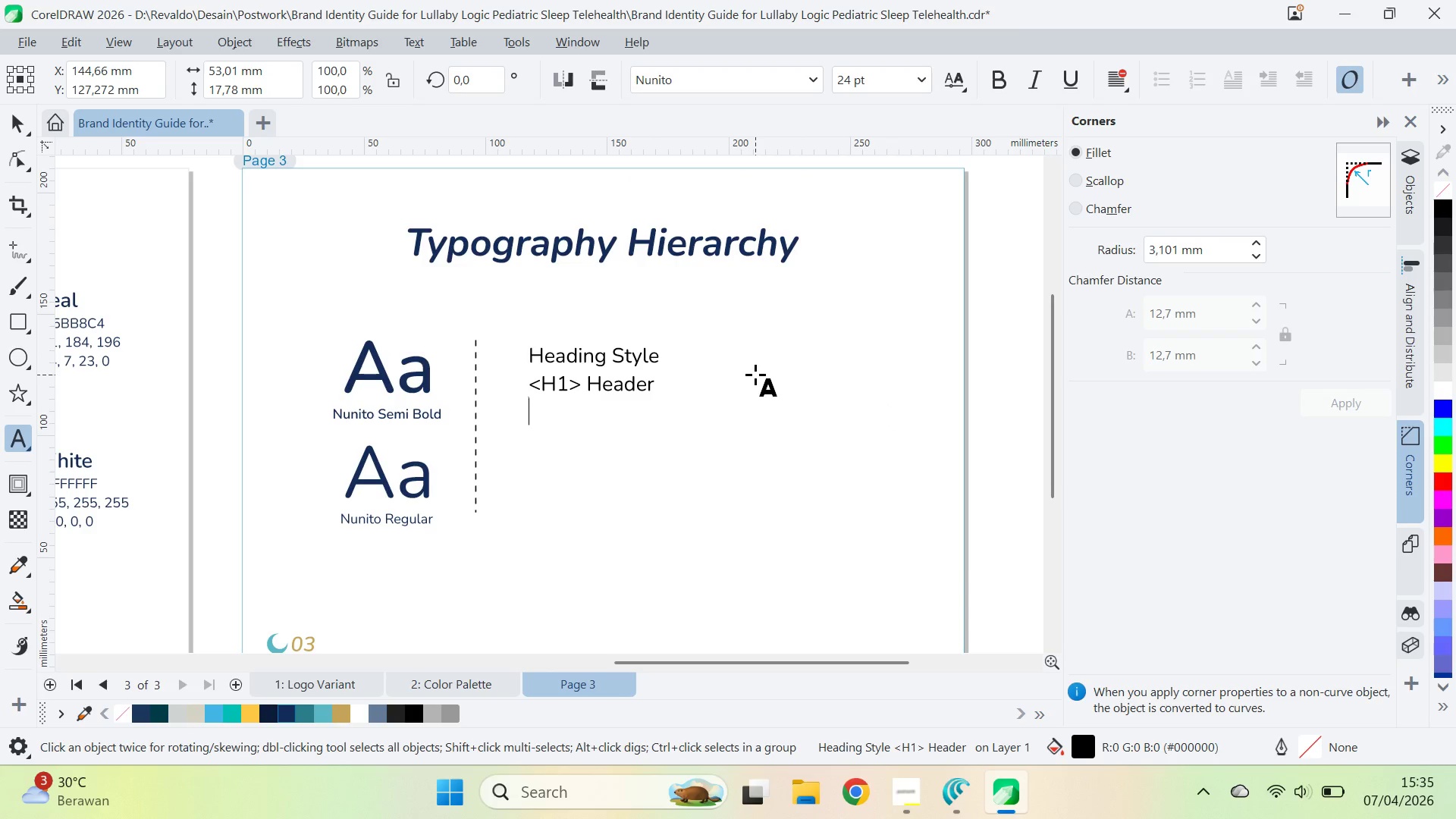 
type(Nunito )
key(Backspace)
type( B)
key(Backspace)
type(Semi Bold )
key(Backspace)
 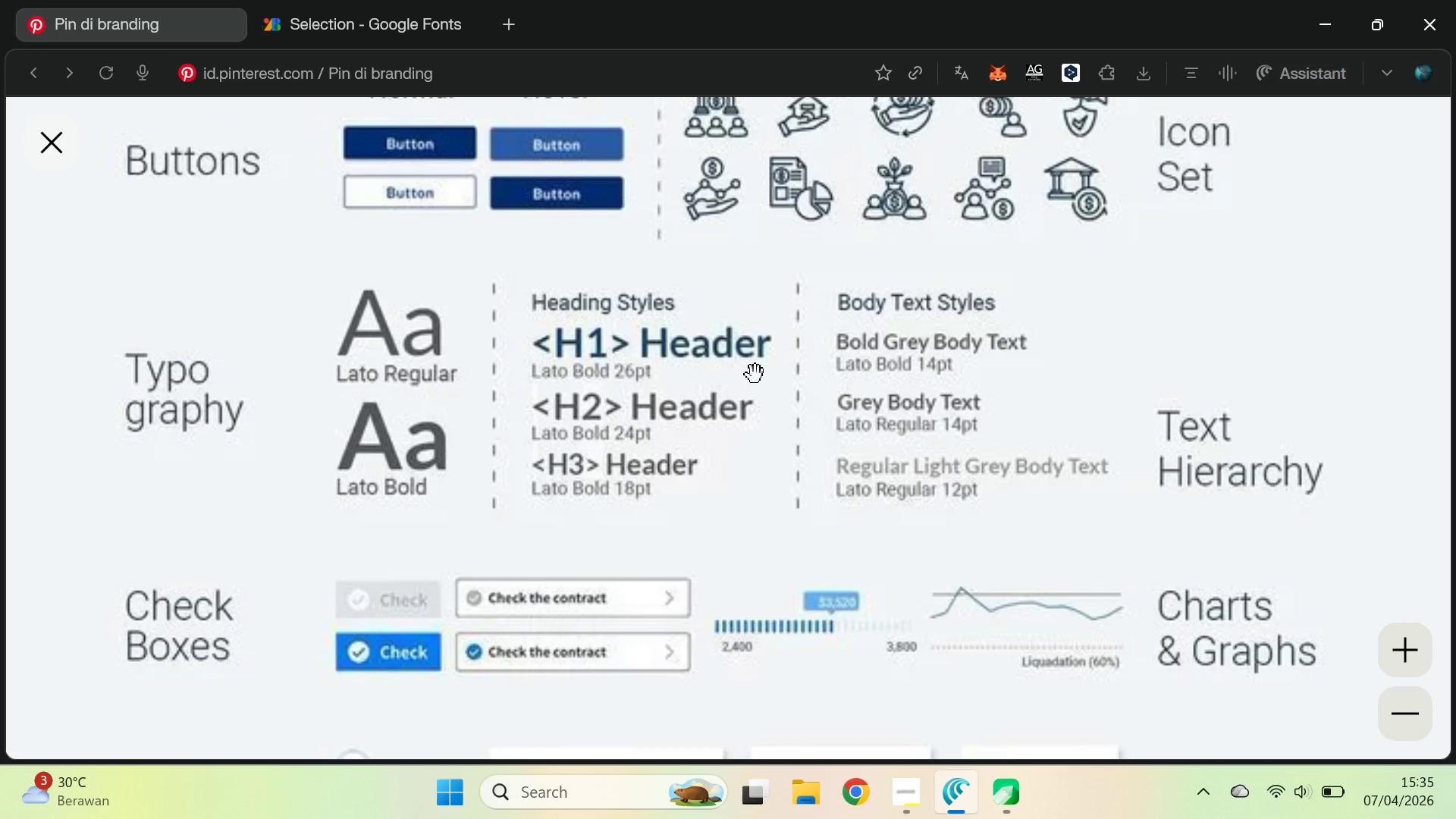 
 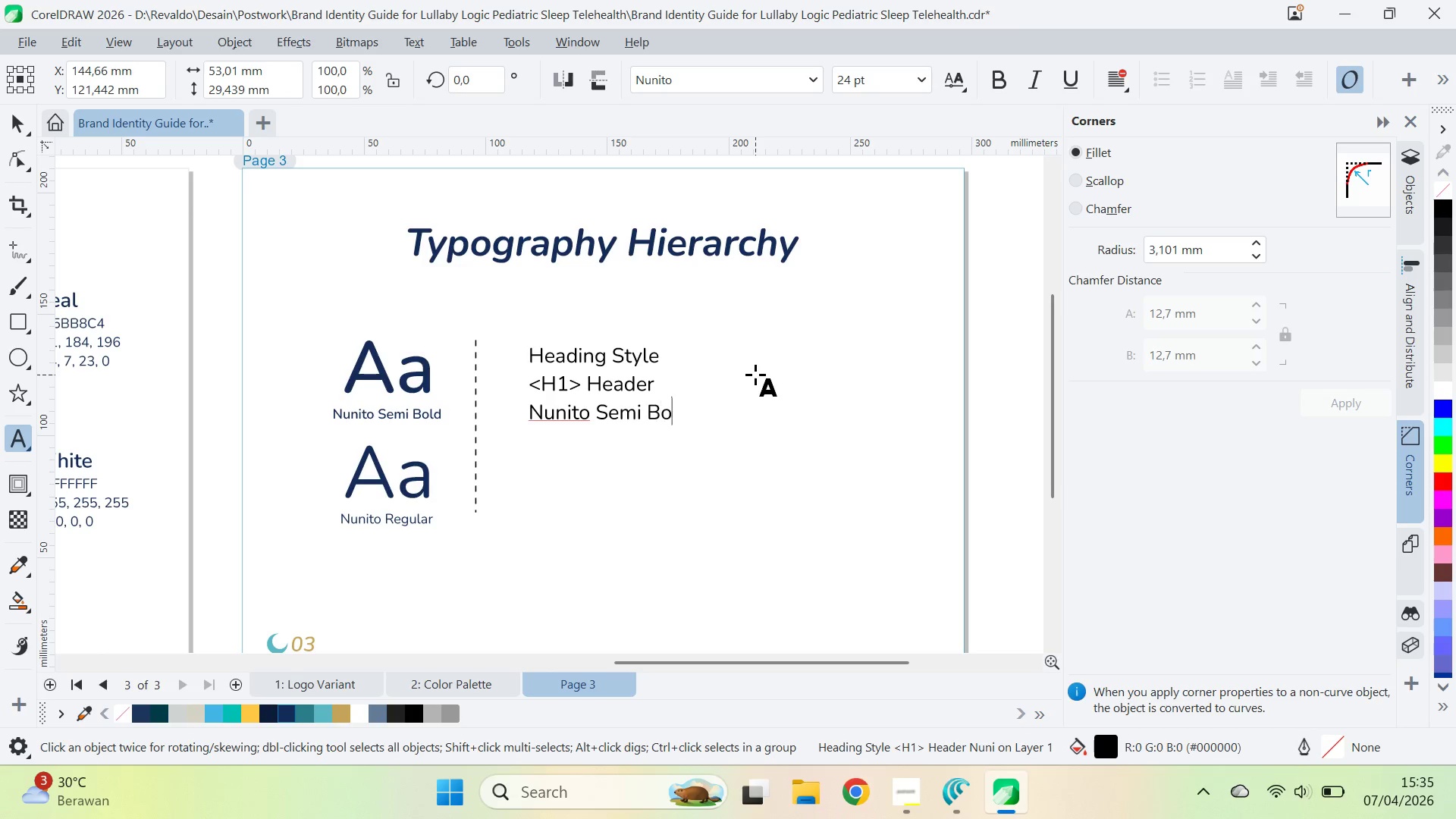 
key(Alt+AltLeft)
 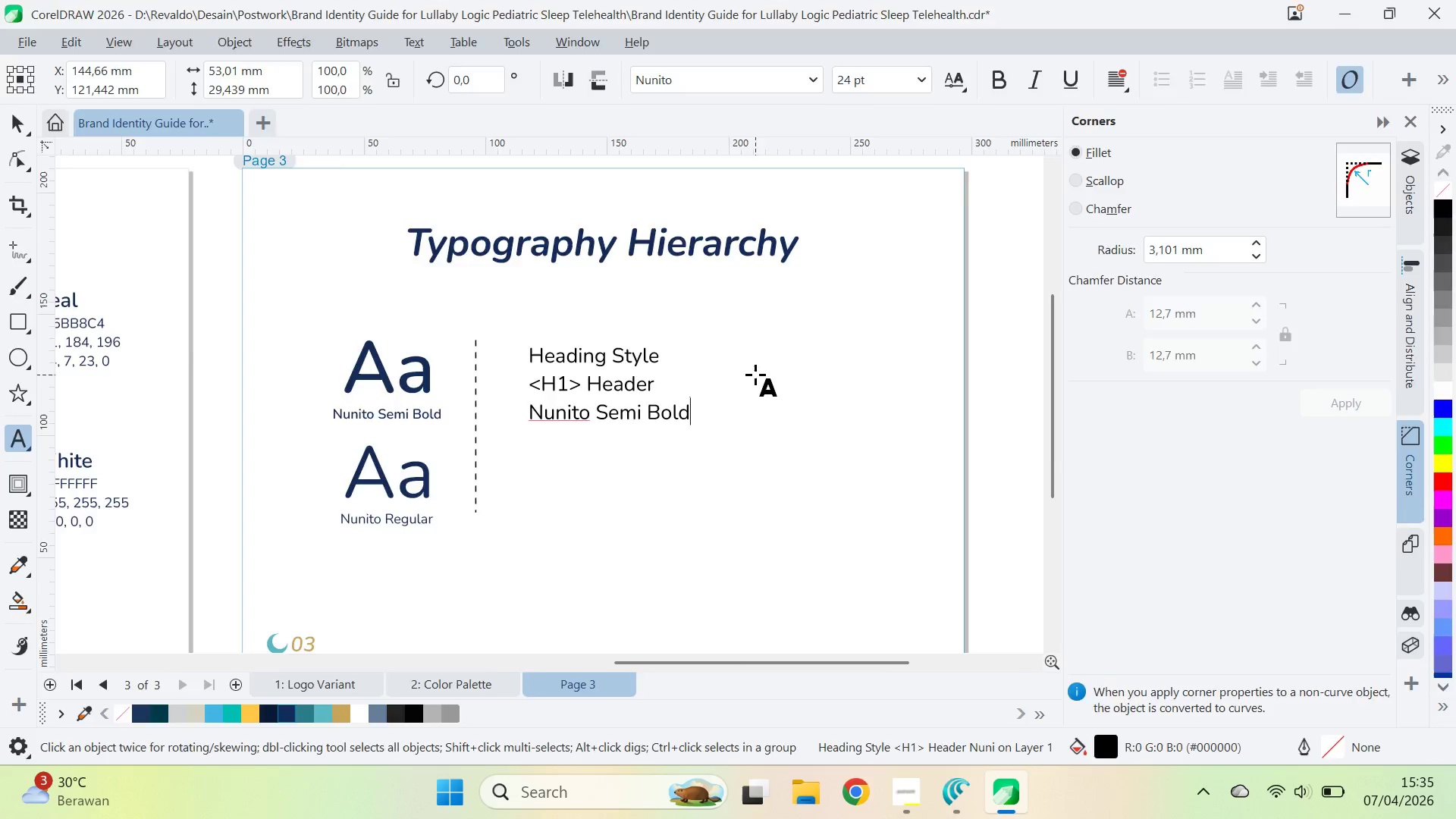 
key(Alt+Tab)
 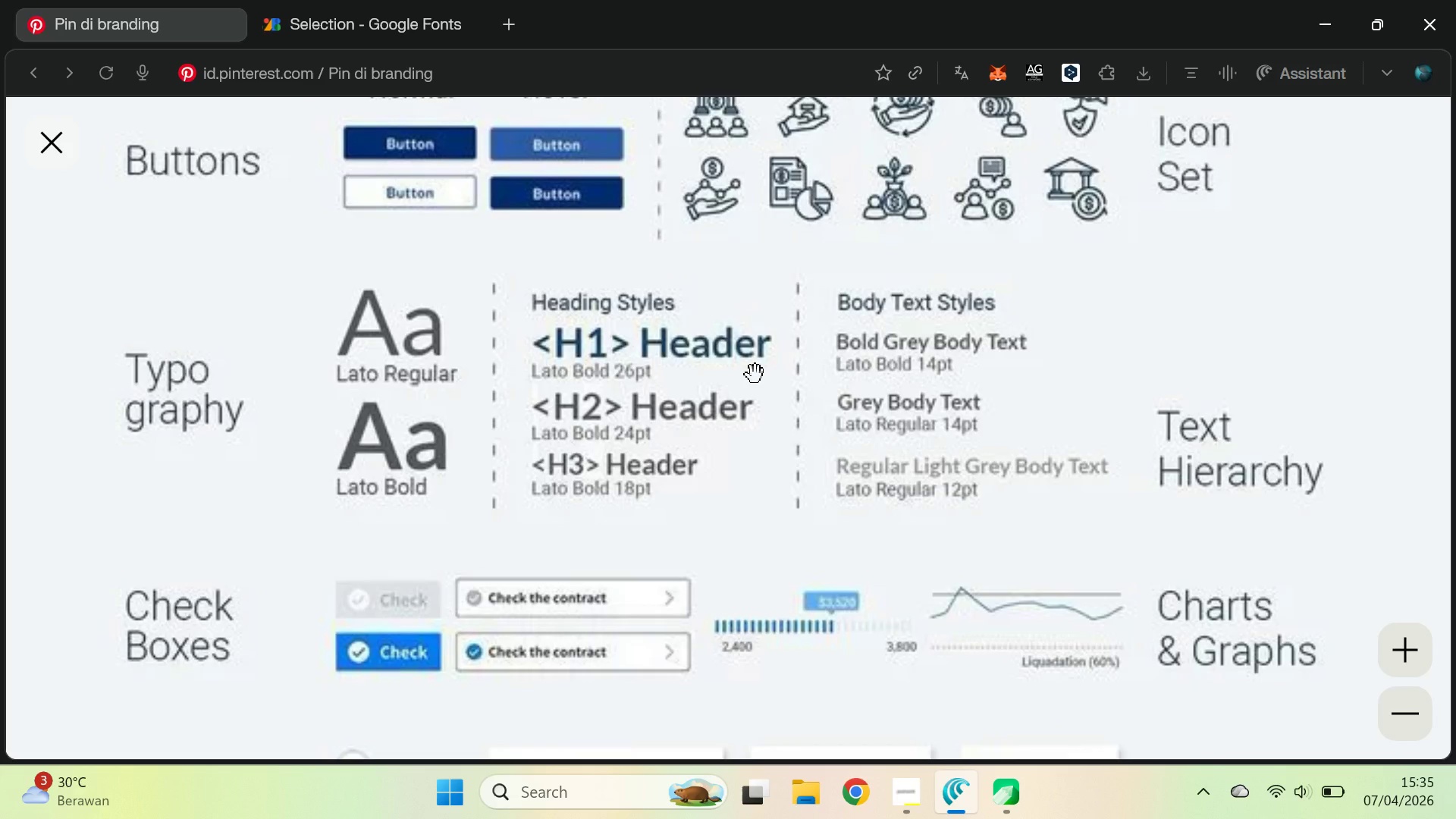 
key(Alt+Tab)
 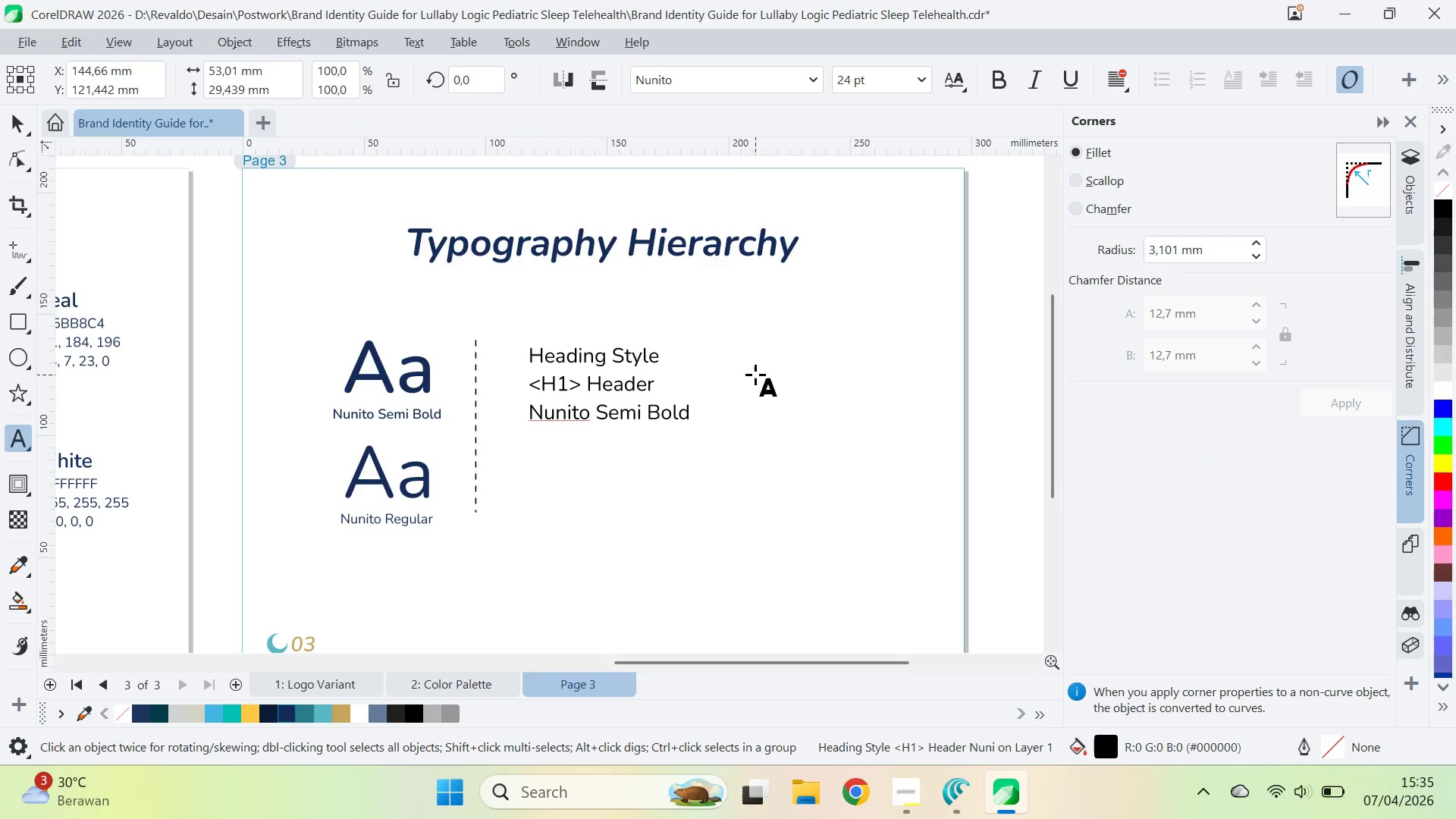 
key(Alt+AltLeft)
 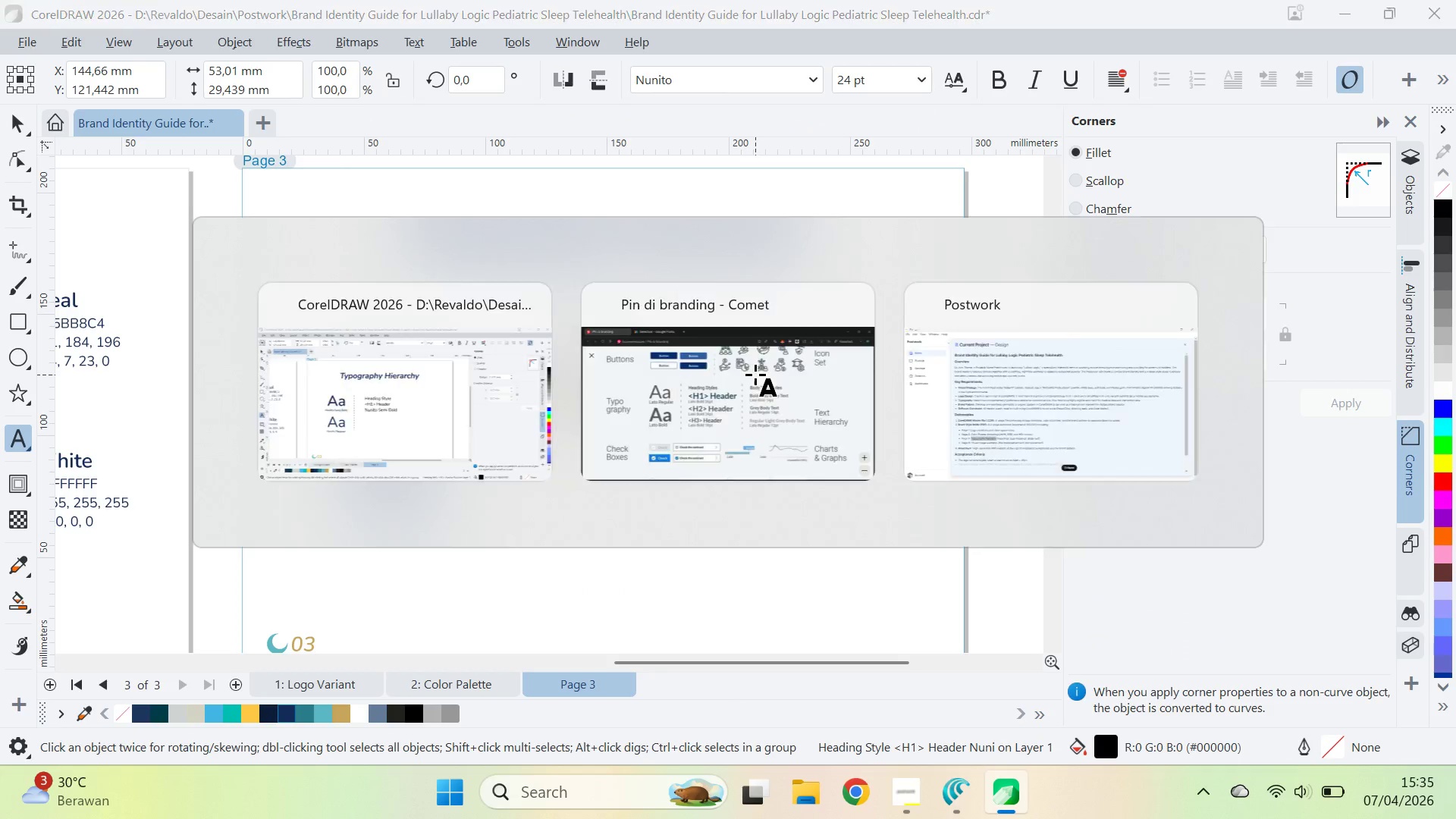 
key(Alt+Tab)
 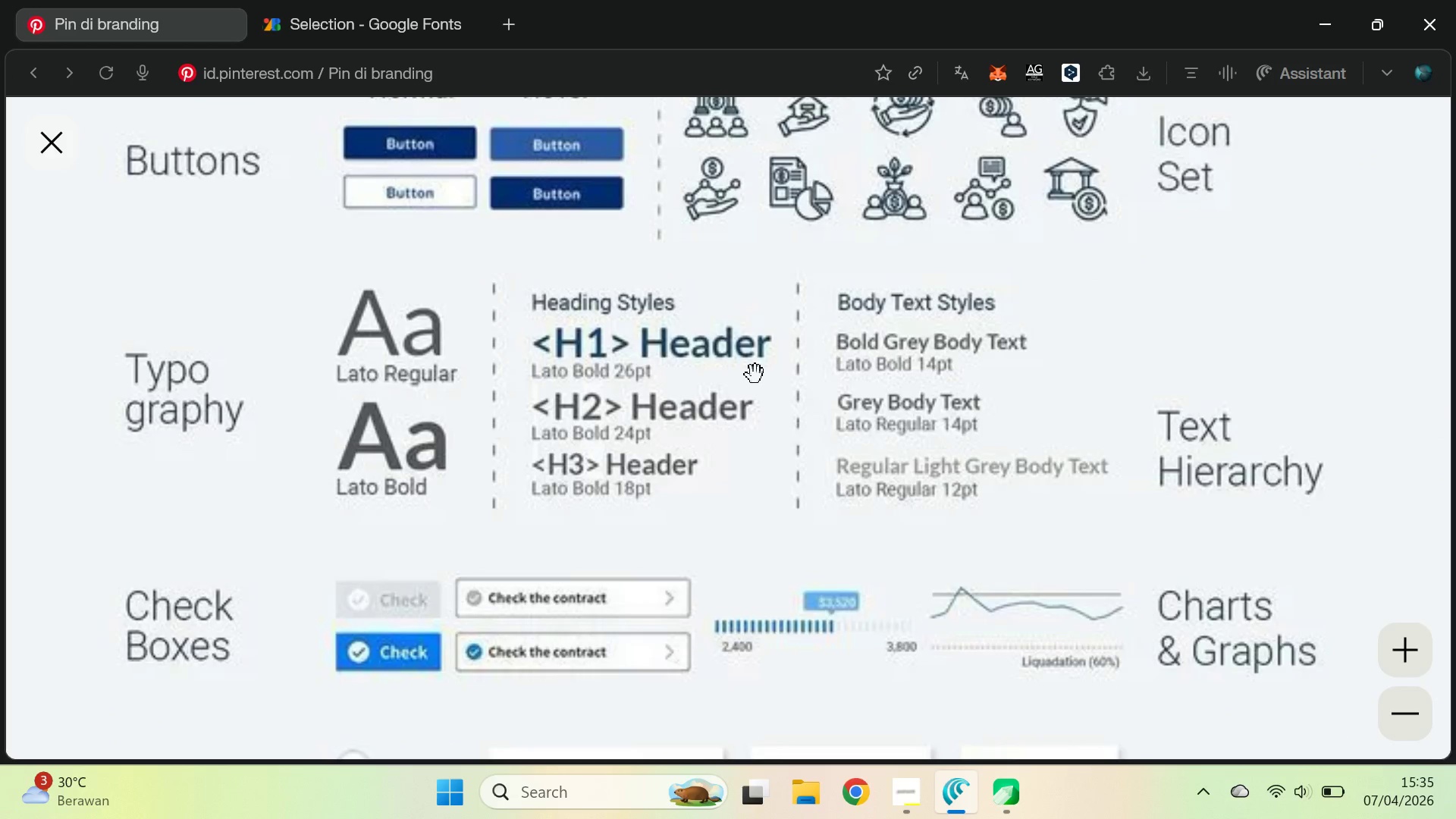 
key(Alt+AltLeft)
 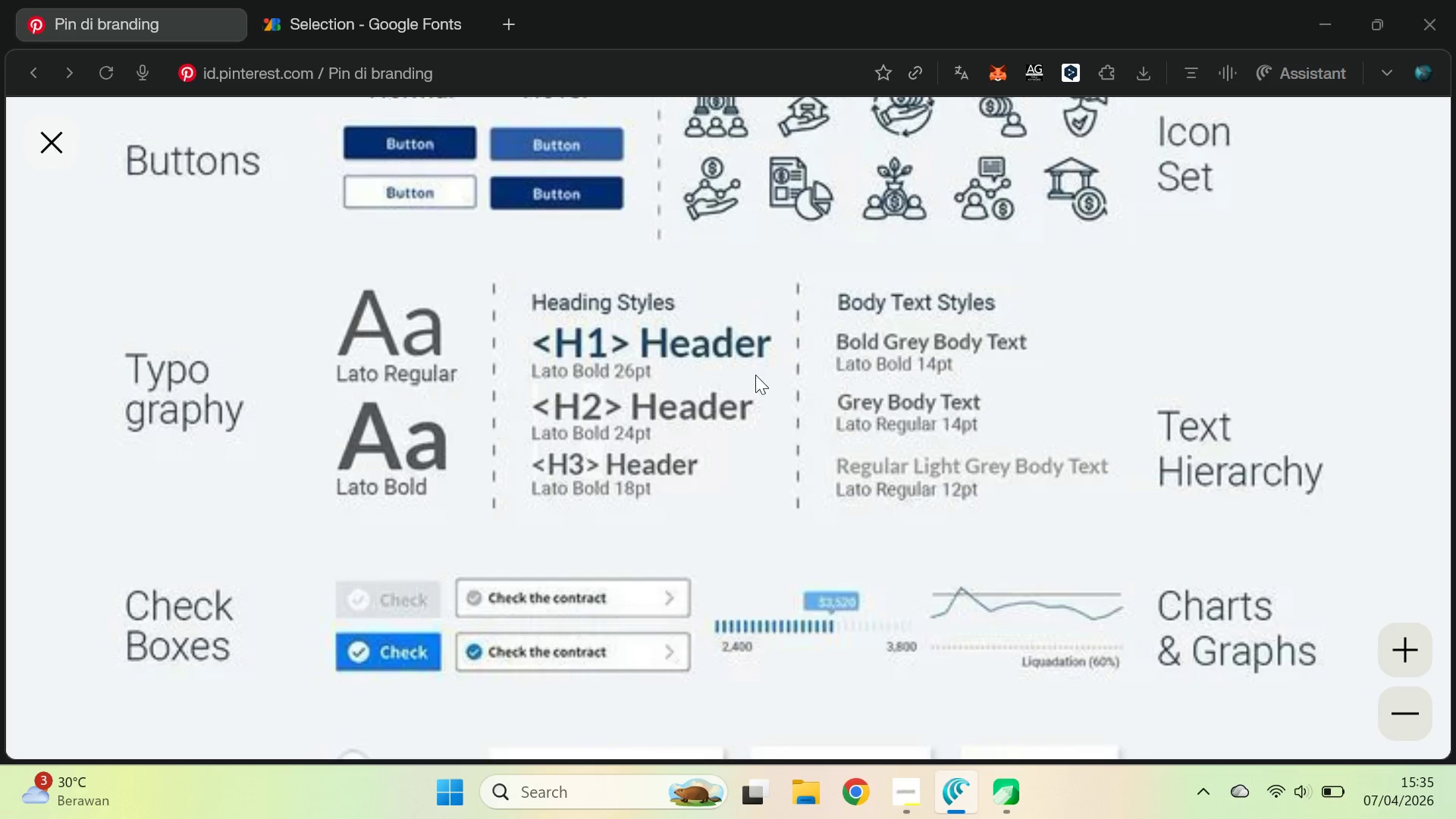 
key(Alt+Tab)
 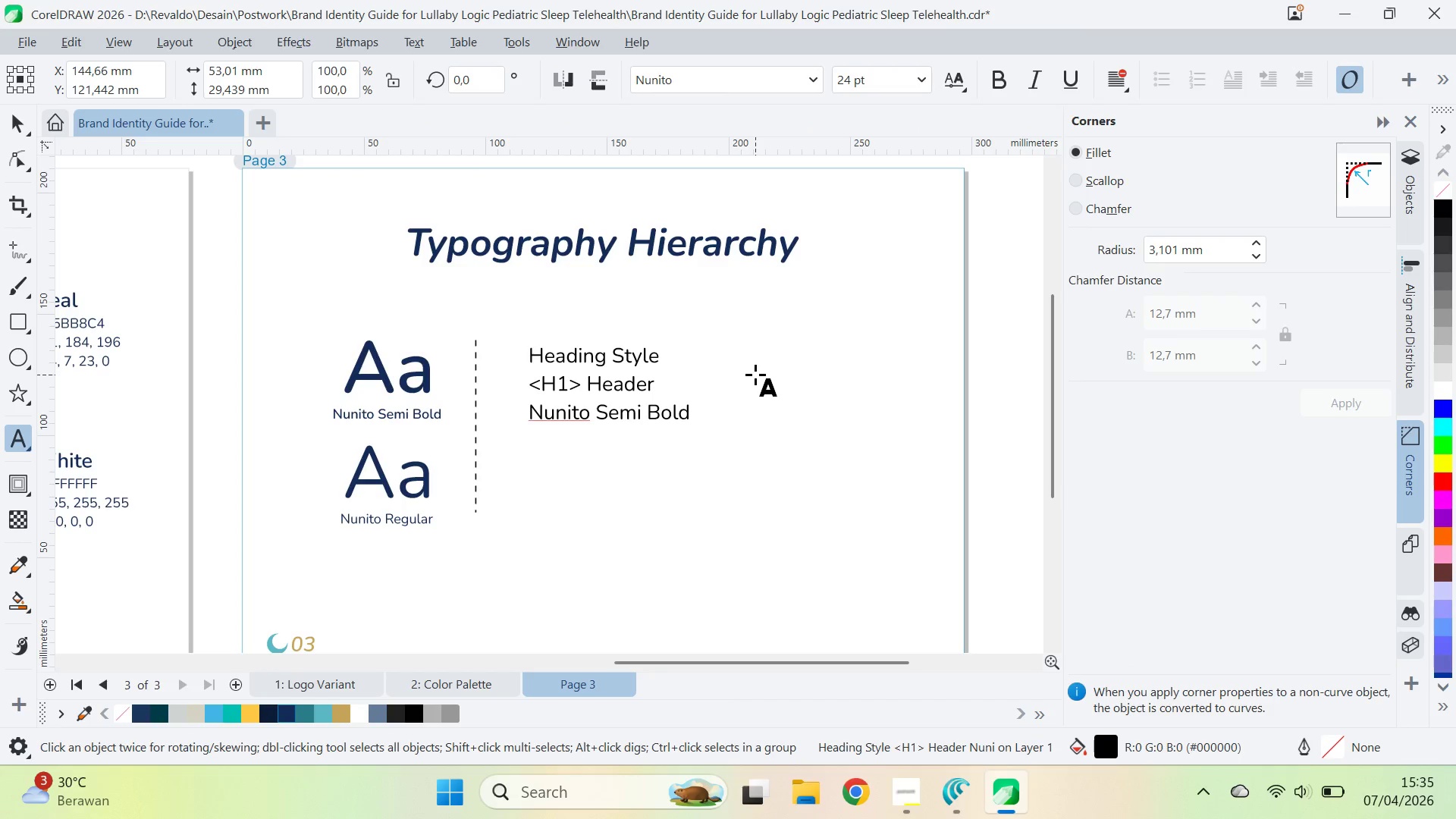 
key(Enter)
 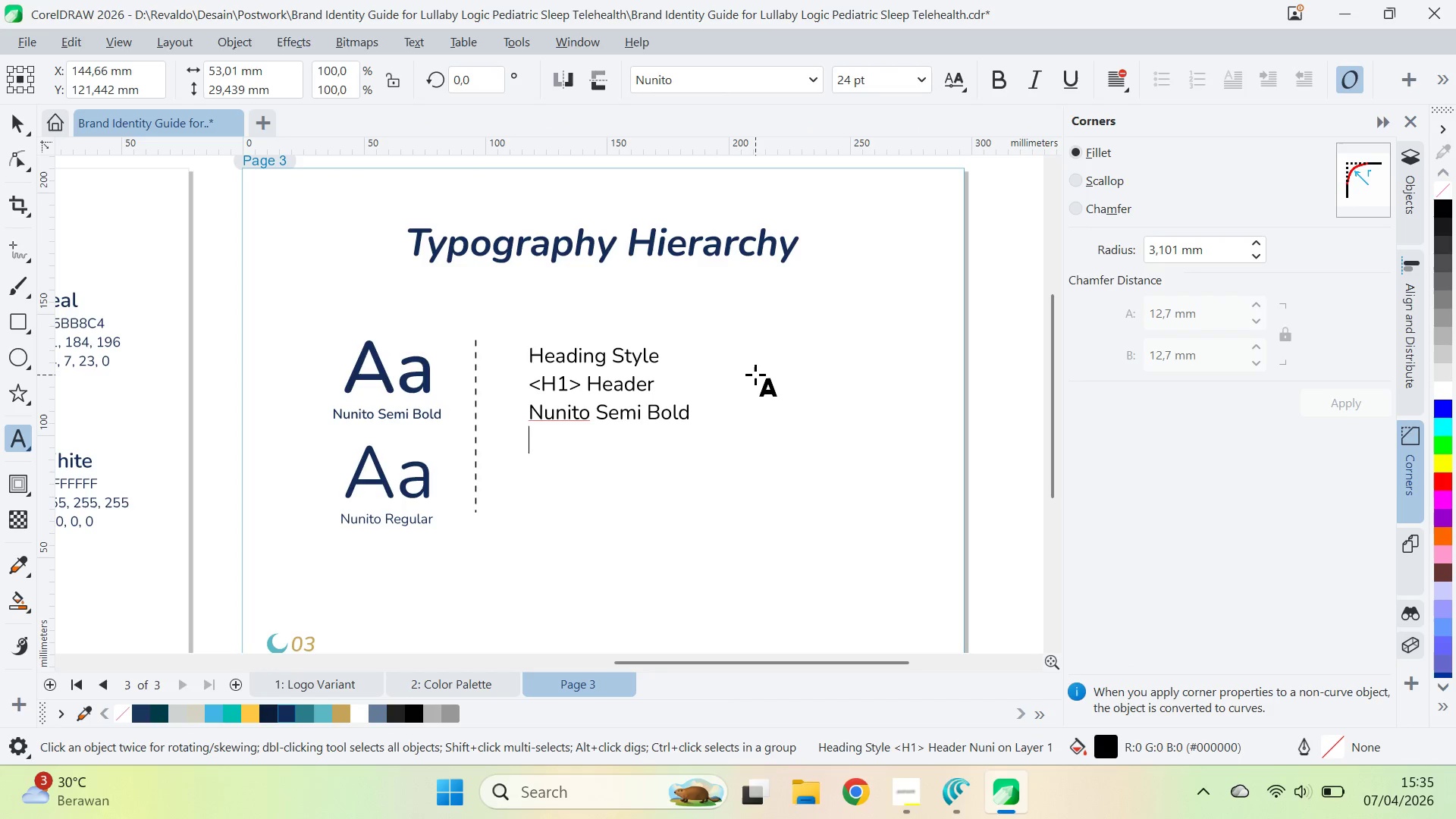 
key(Shift+Comma)
 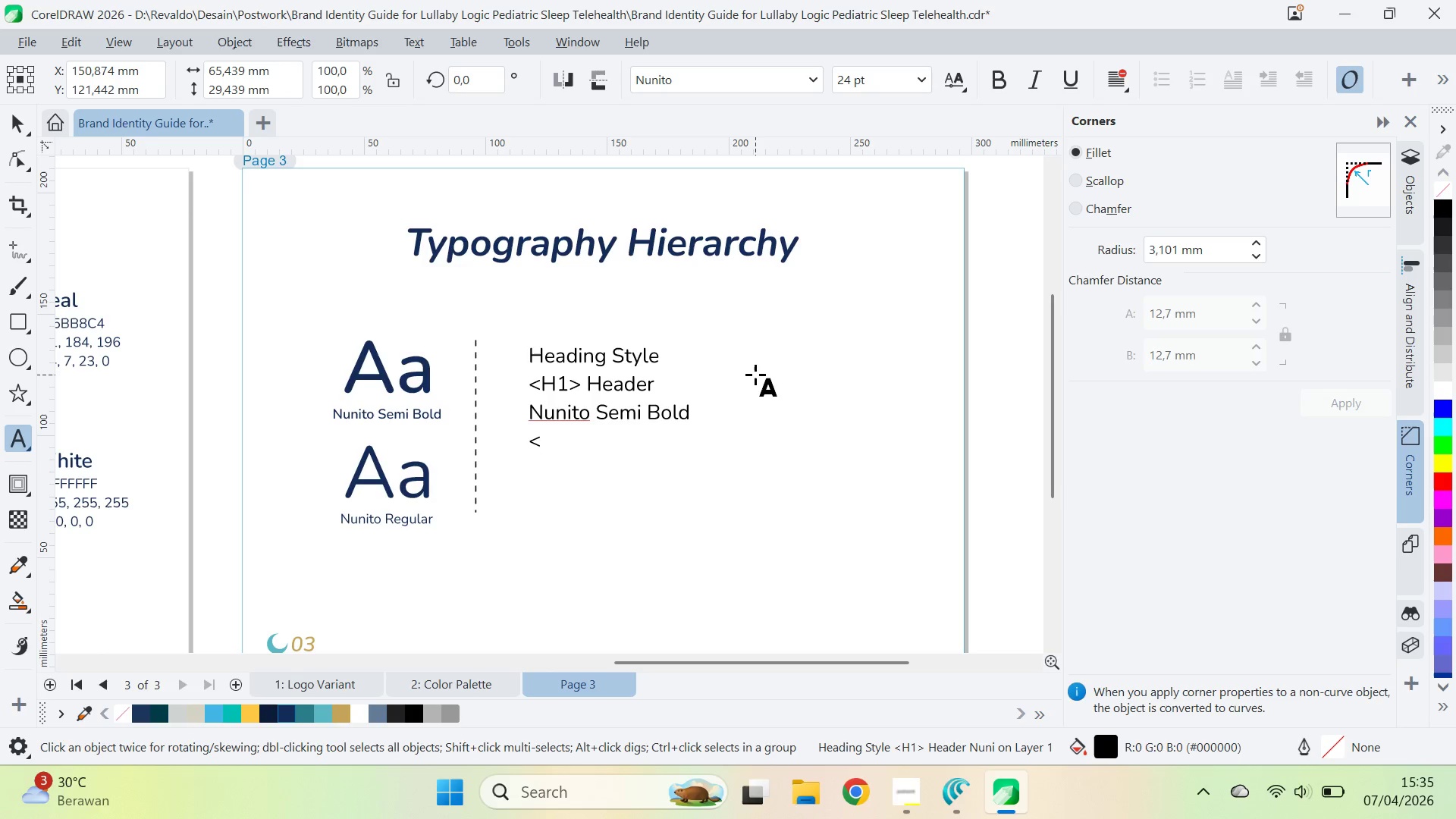 
key(Shift+H)
 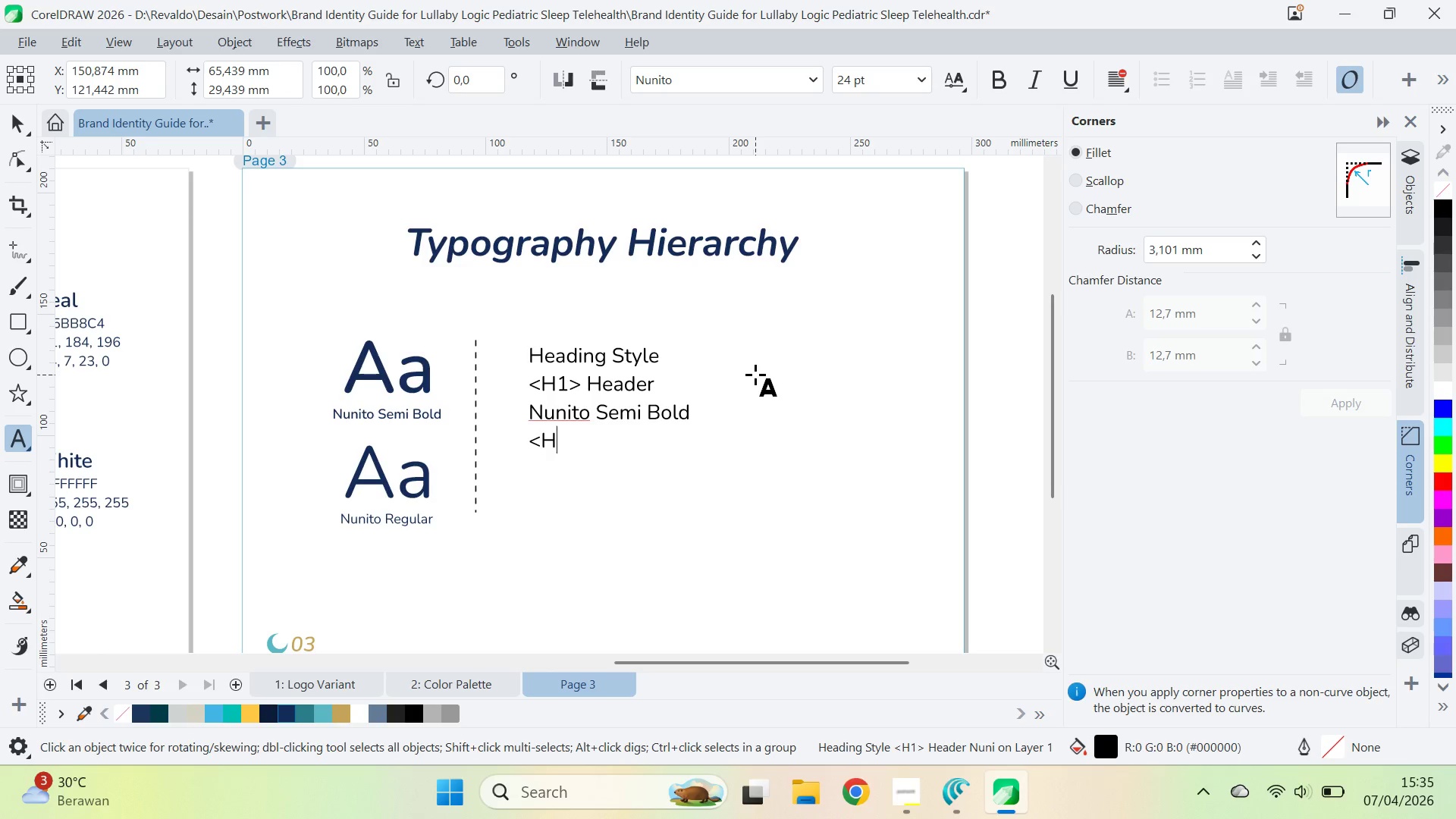 
key(Shift+ShiftRight)
 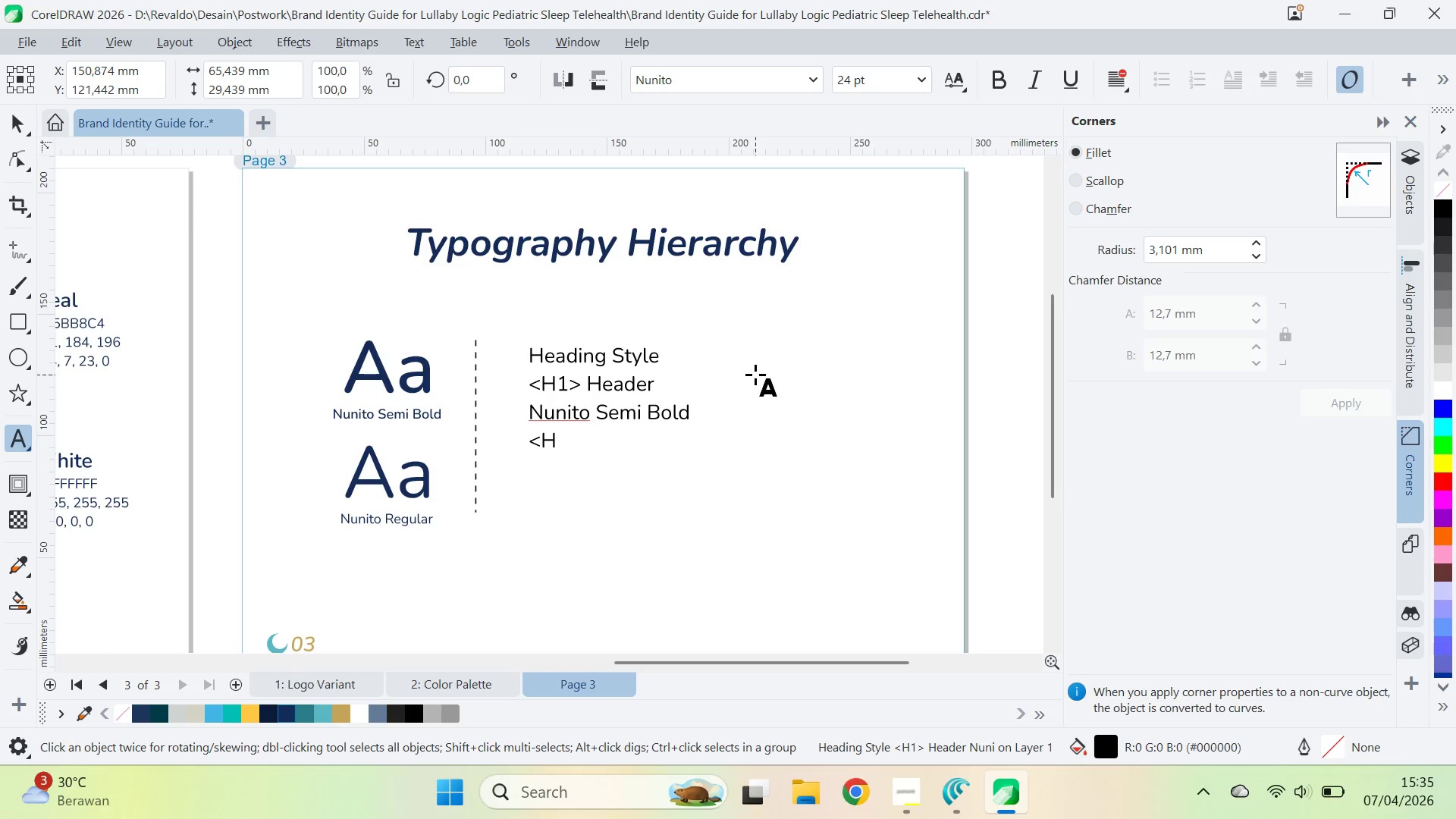 
key(2)
 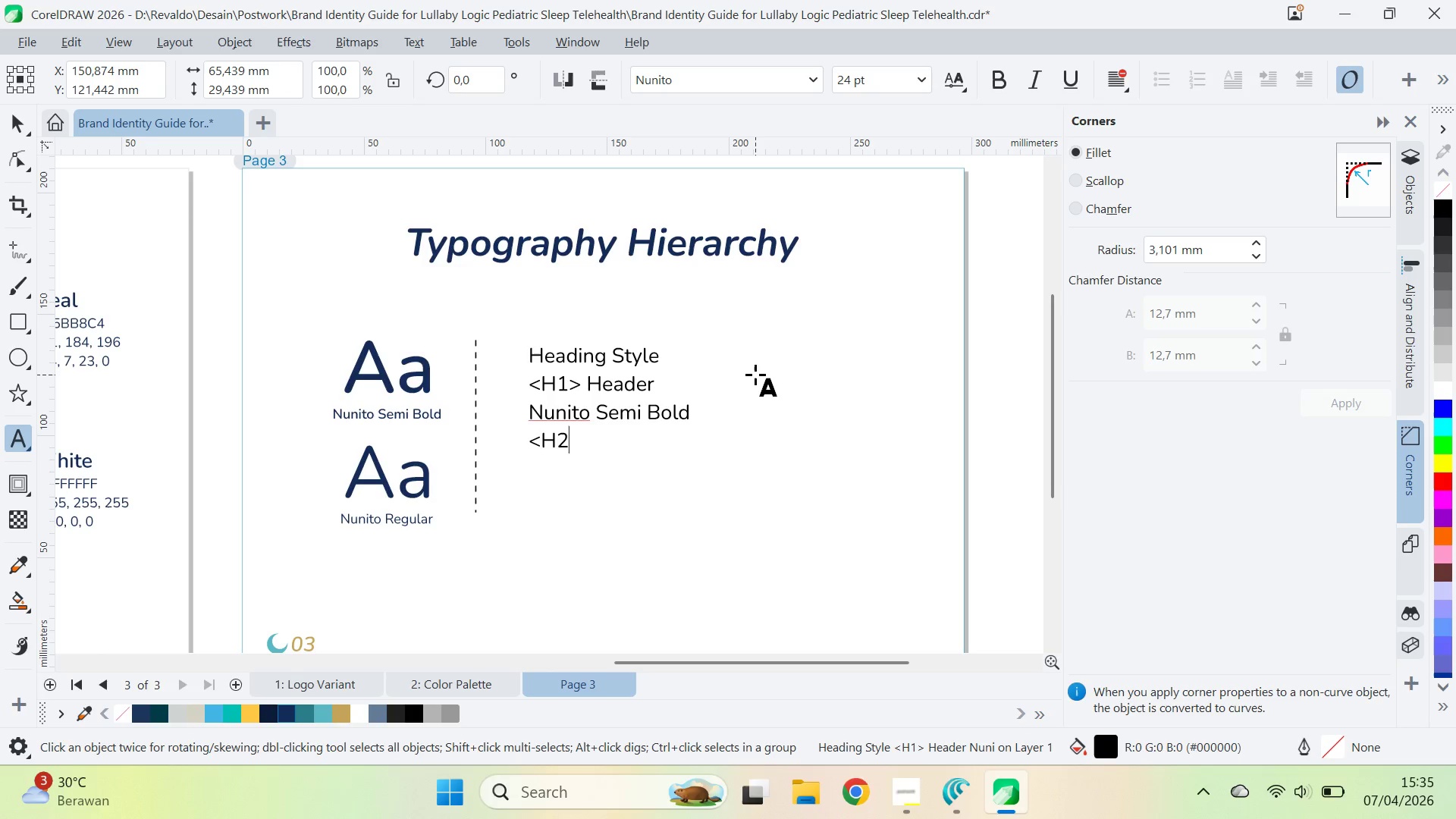 
key(Shift+Period)
 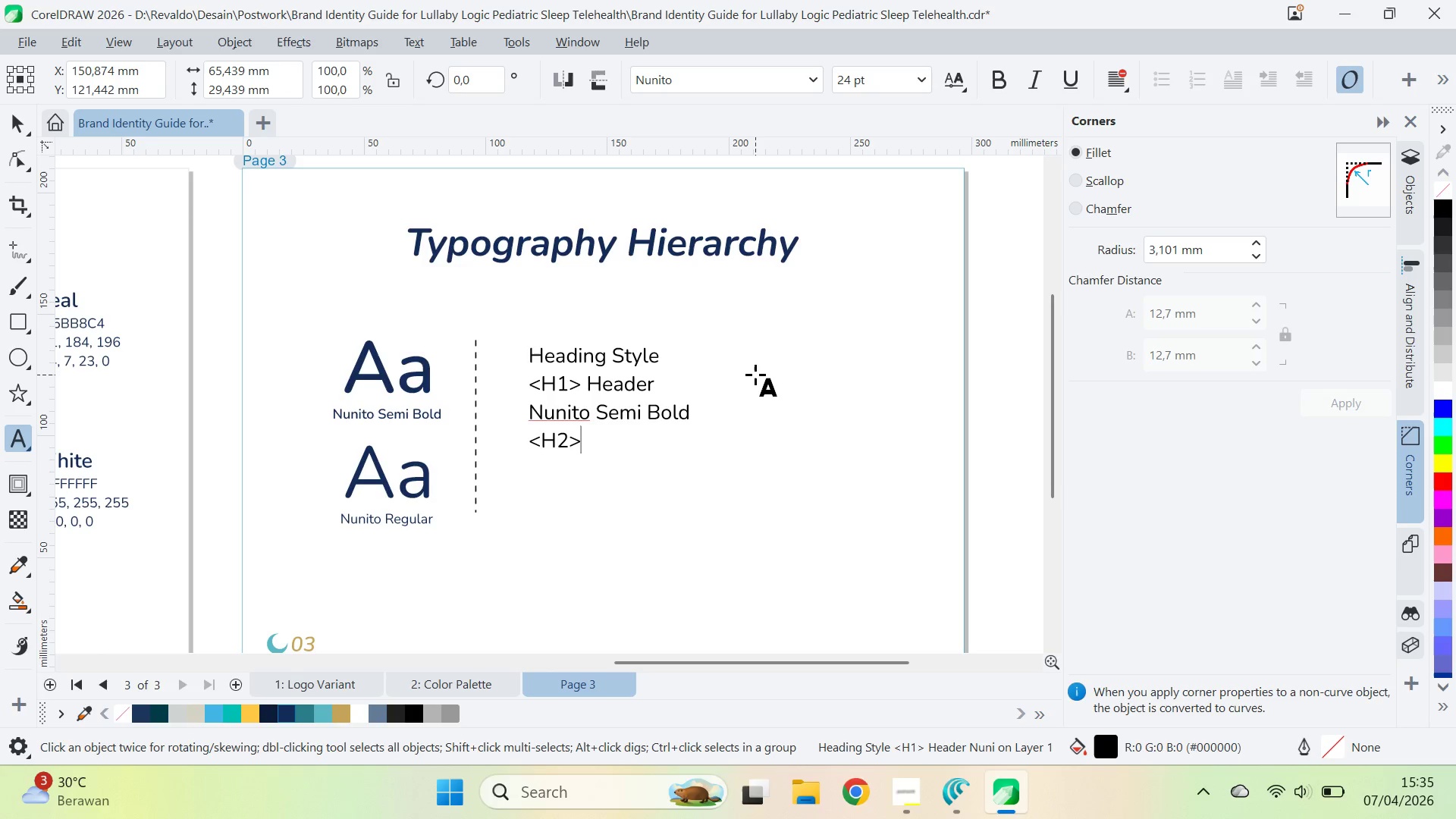 
key(Space)
 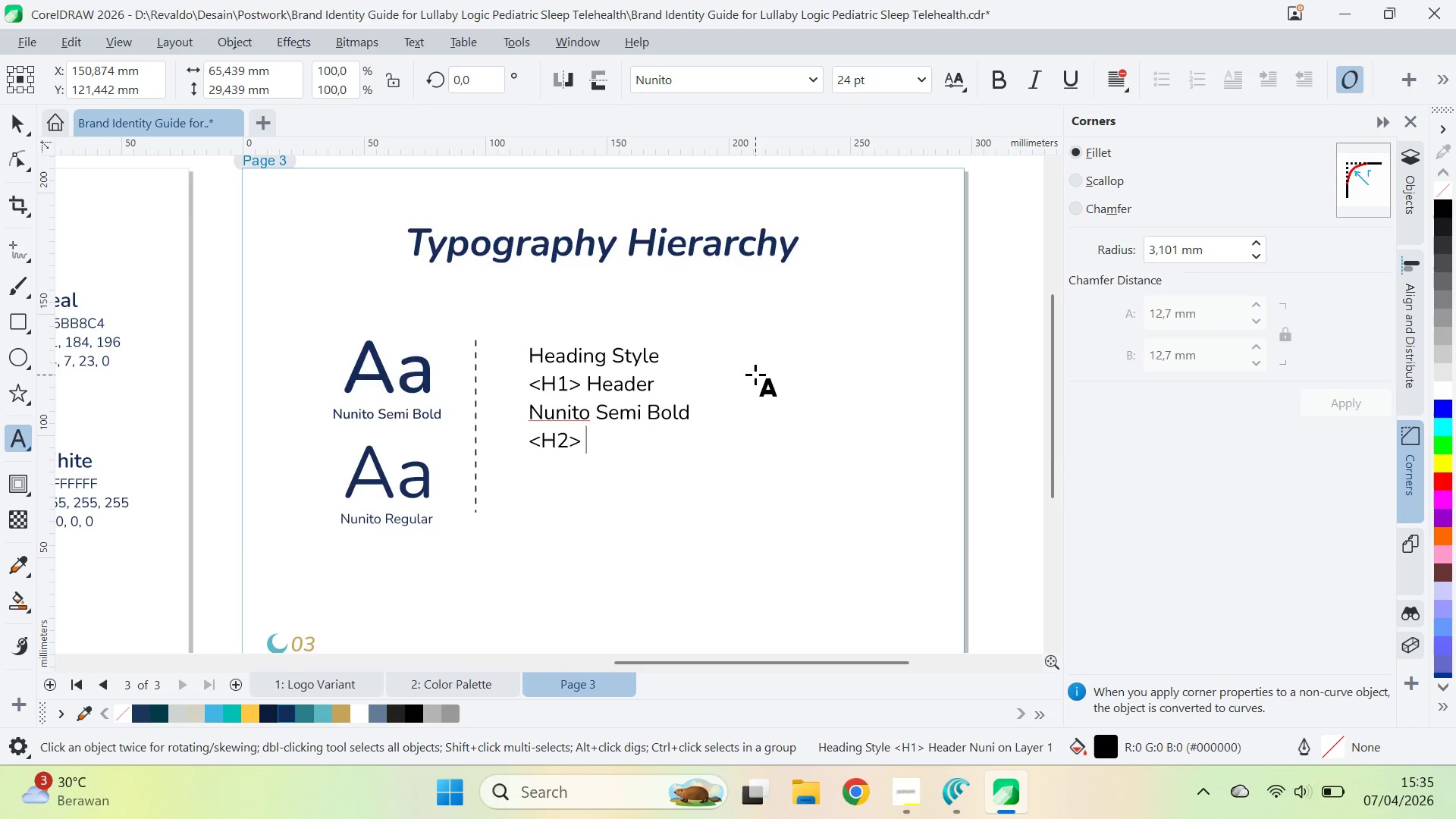 
key(Alt+AltLeft)
 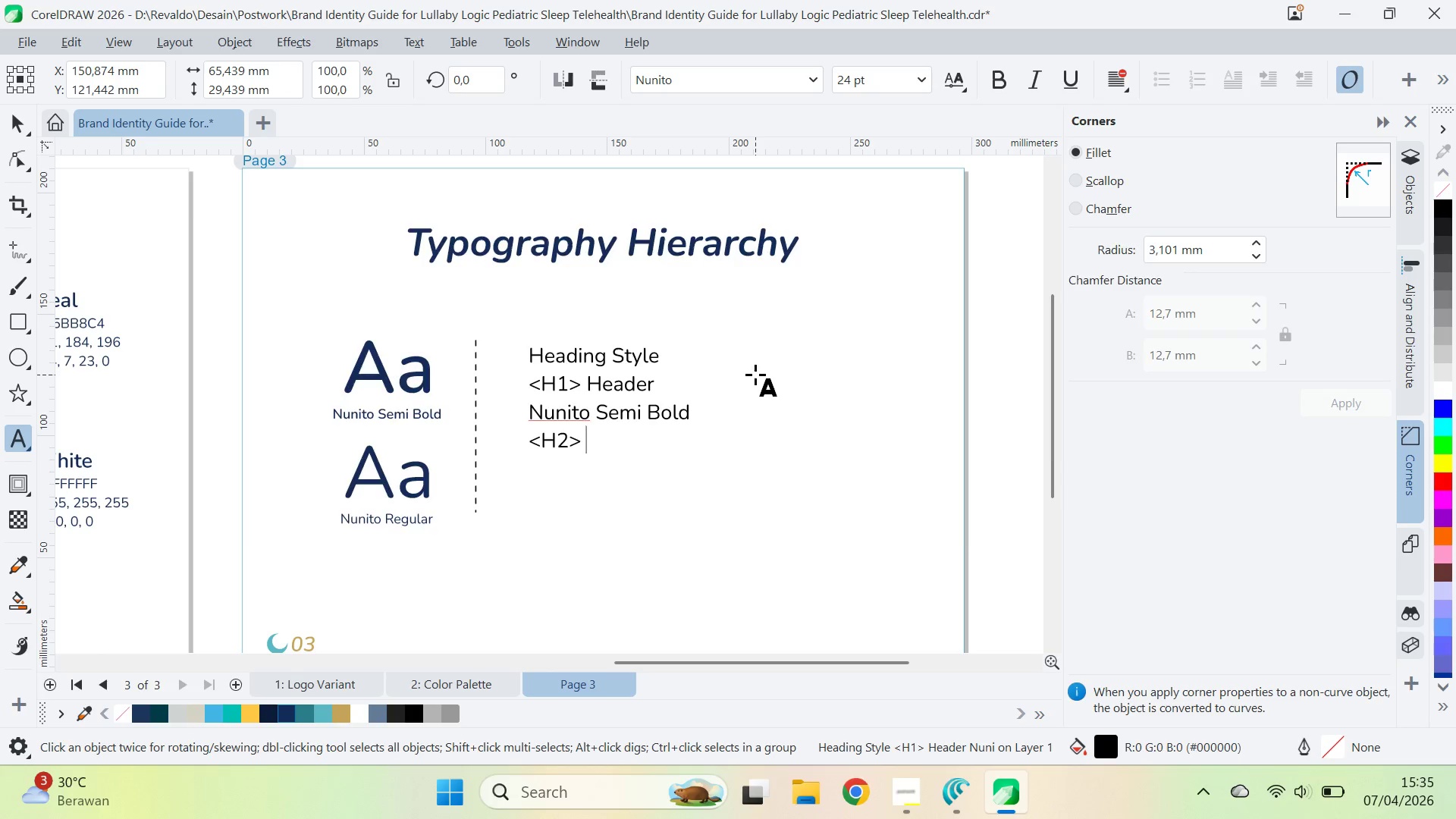 
key(Alt+Tab)
 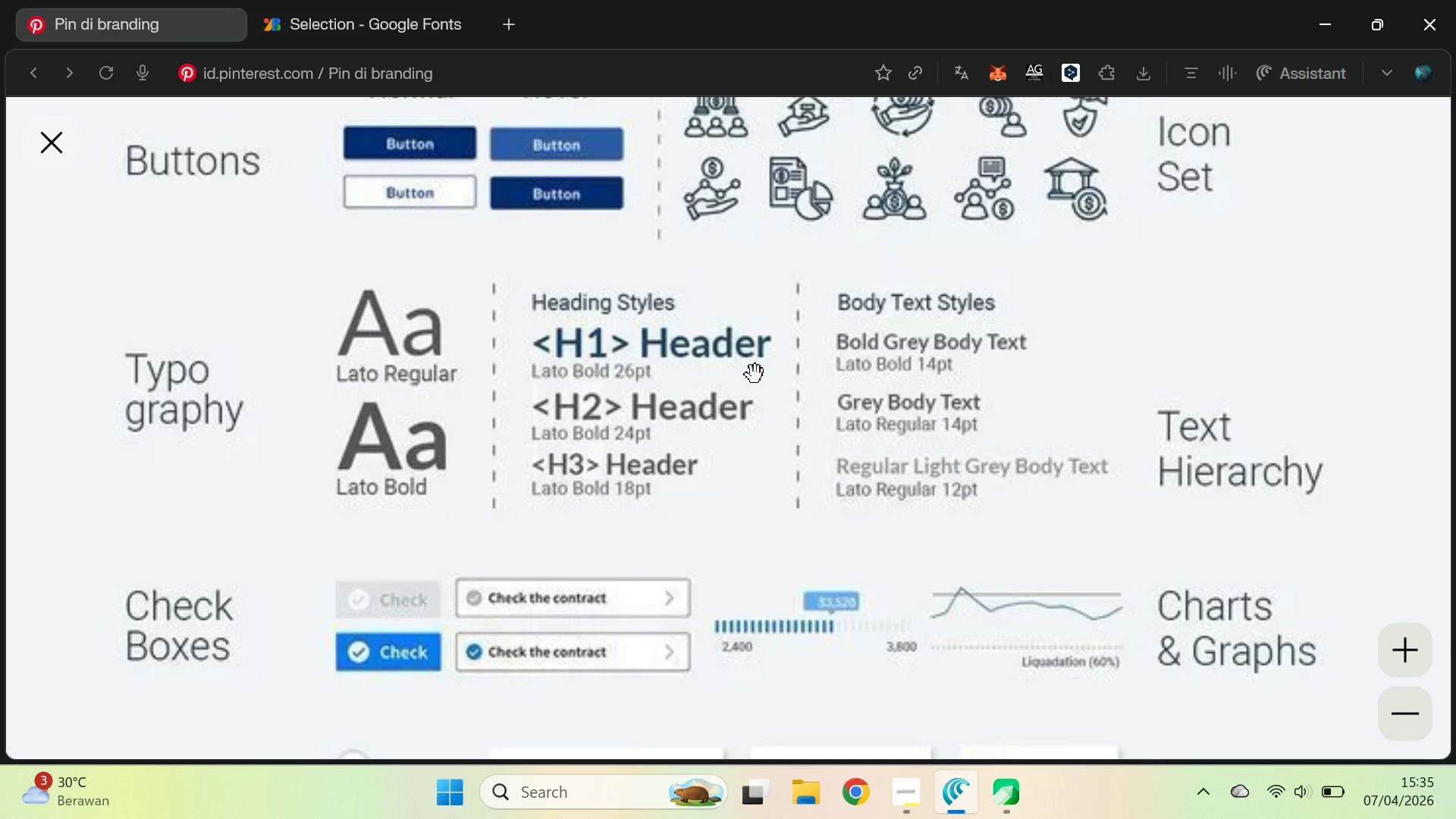 
key(Alt+AltLeft)
 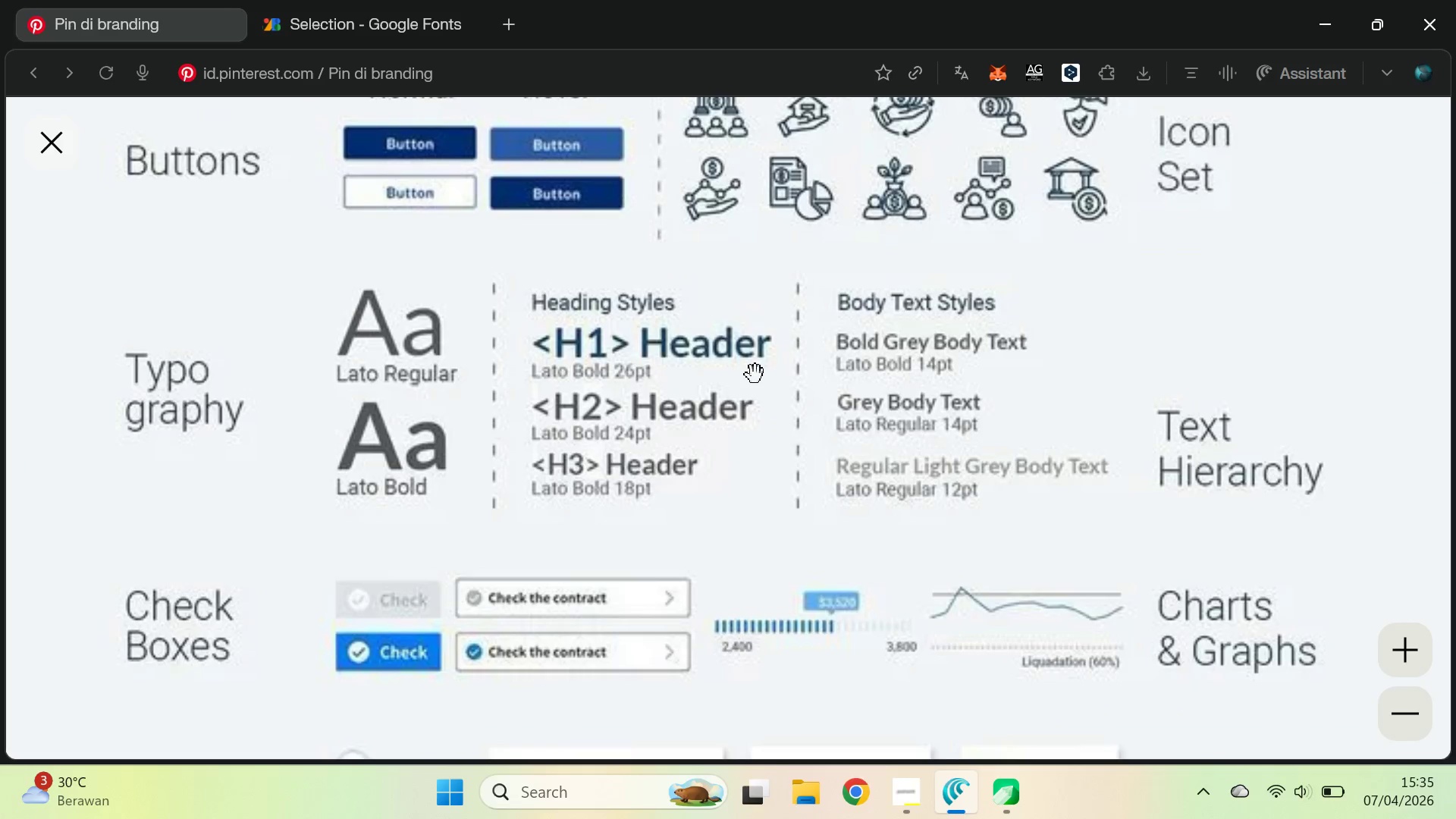 
key(Alt+Tab)
 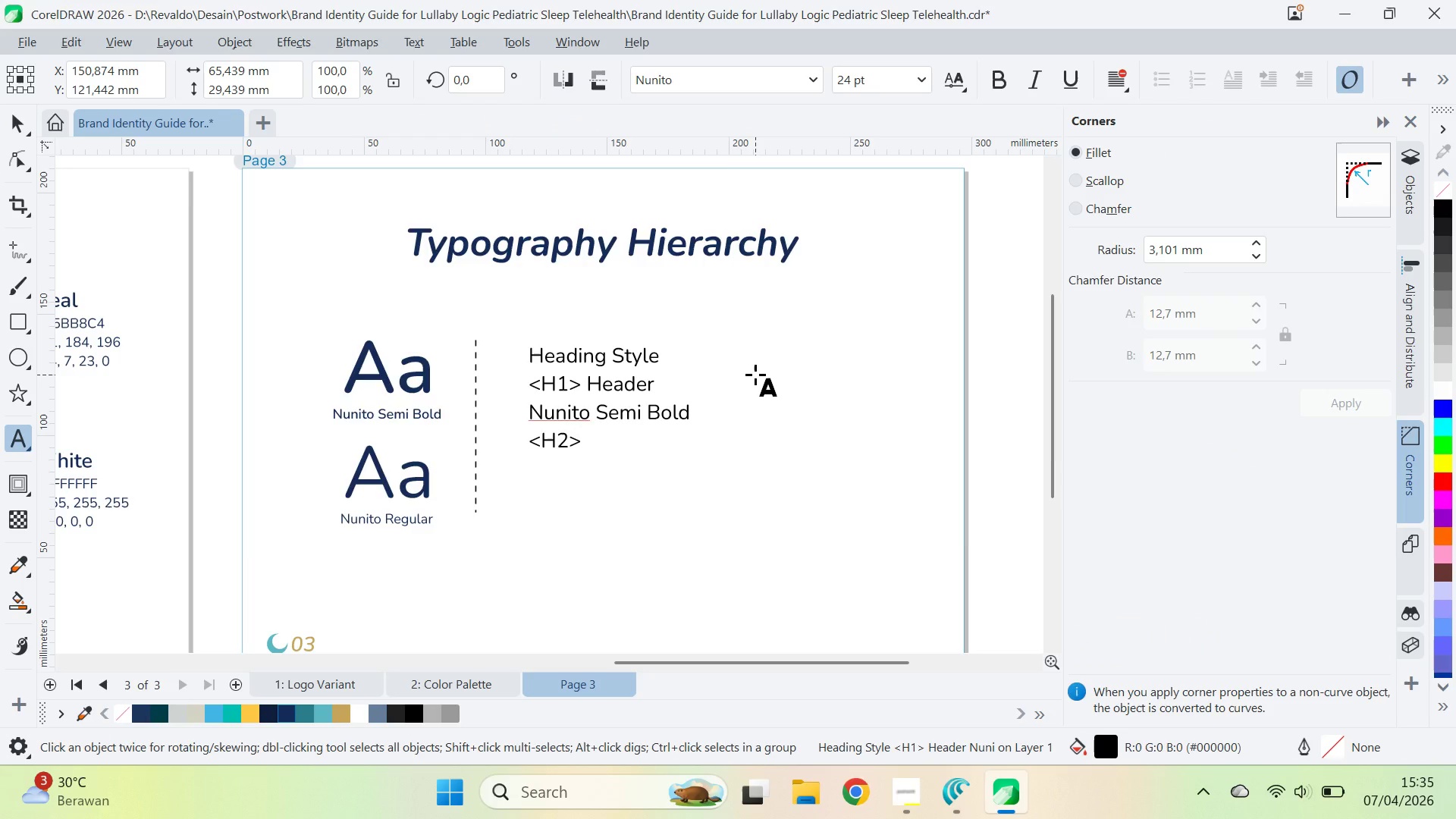 
key(Alt+AltLeft)
 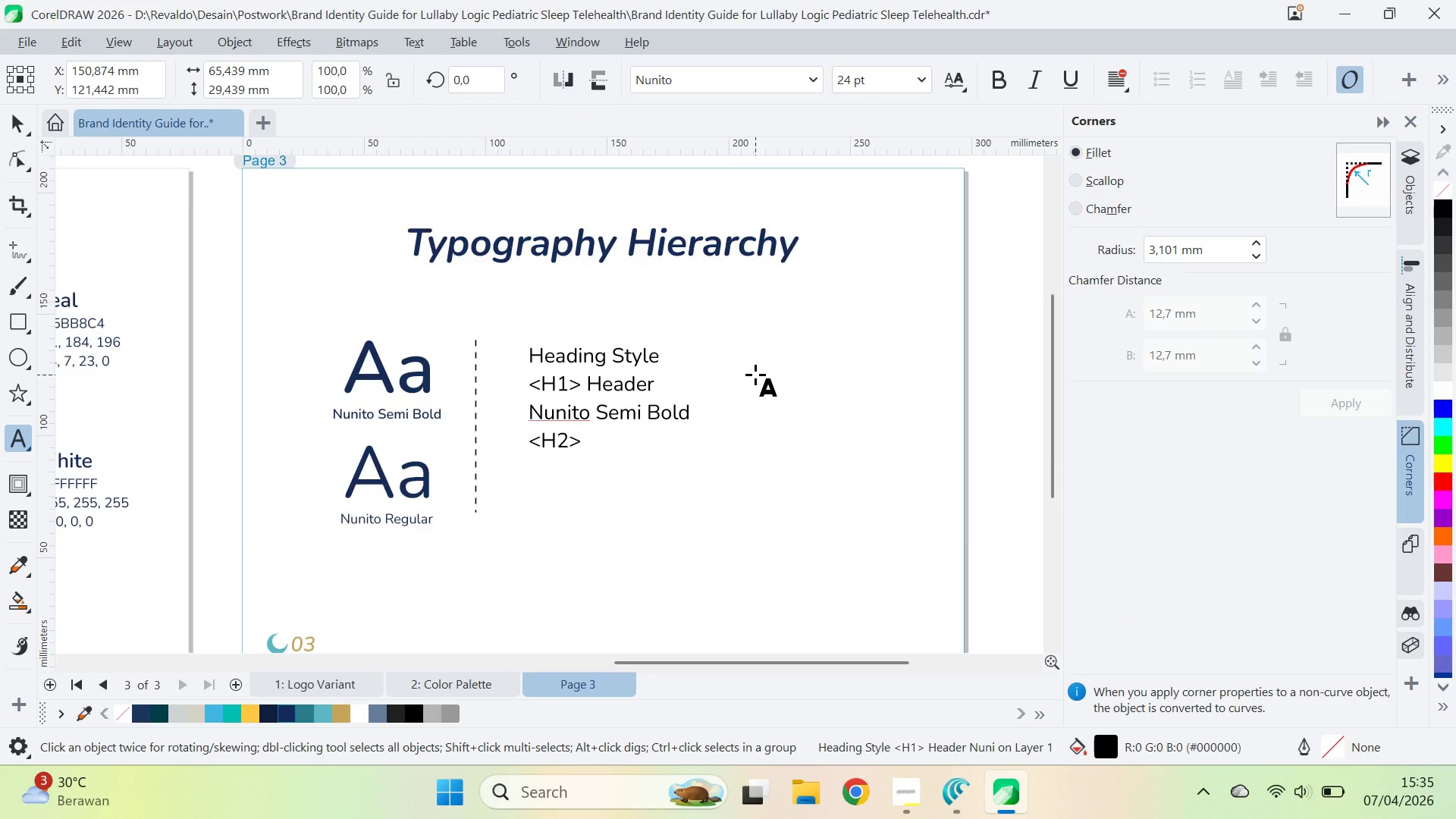 
key(Alt+Tab)
 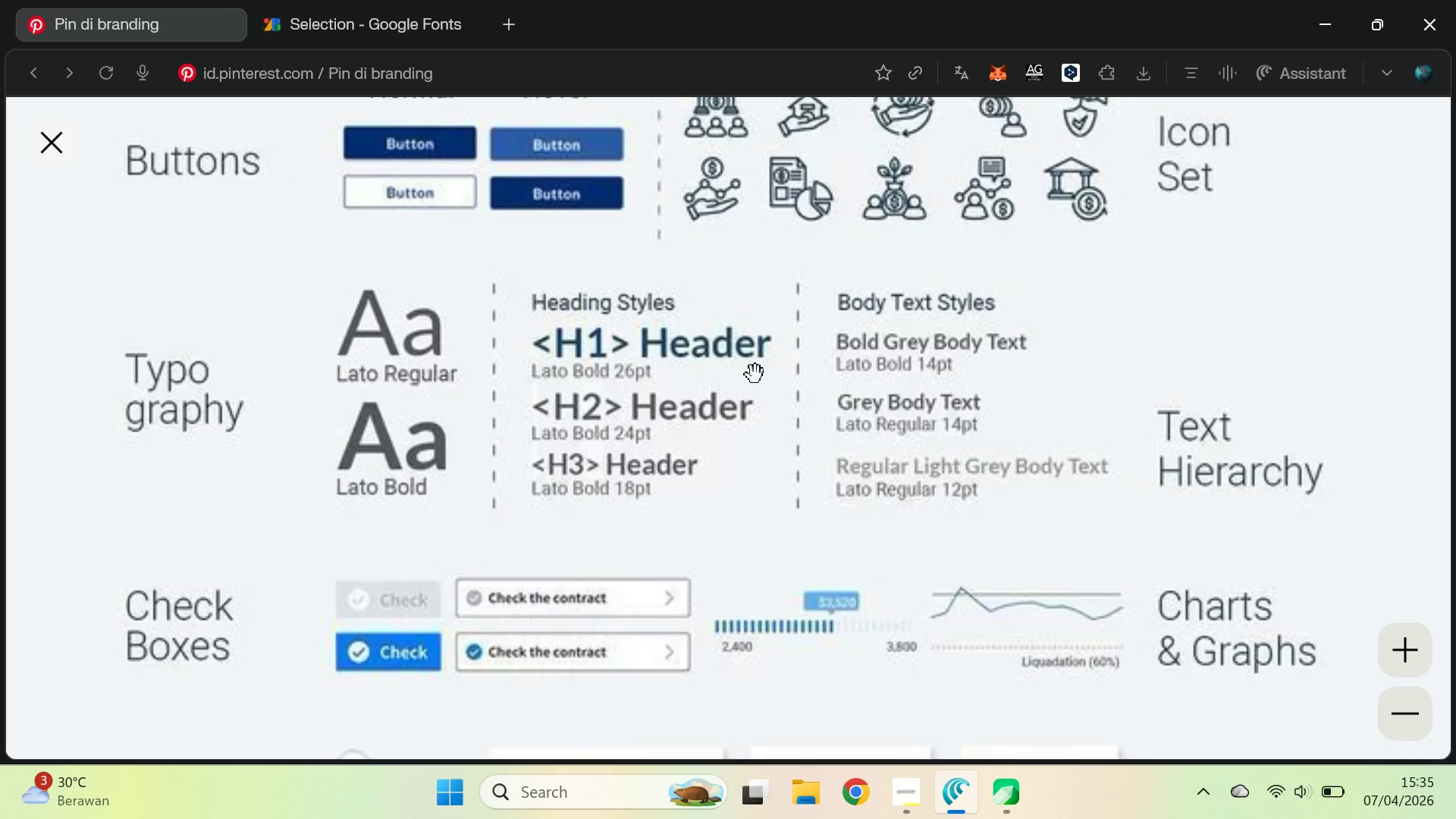 
key(Alt+AltLeft)
 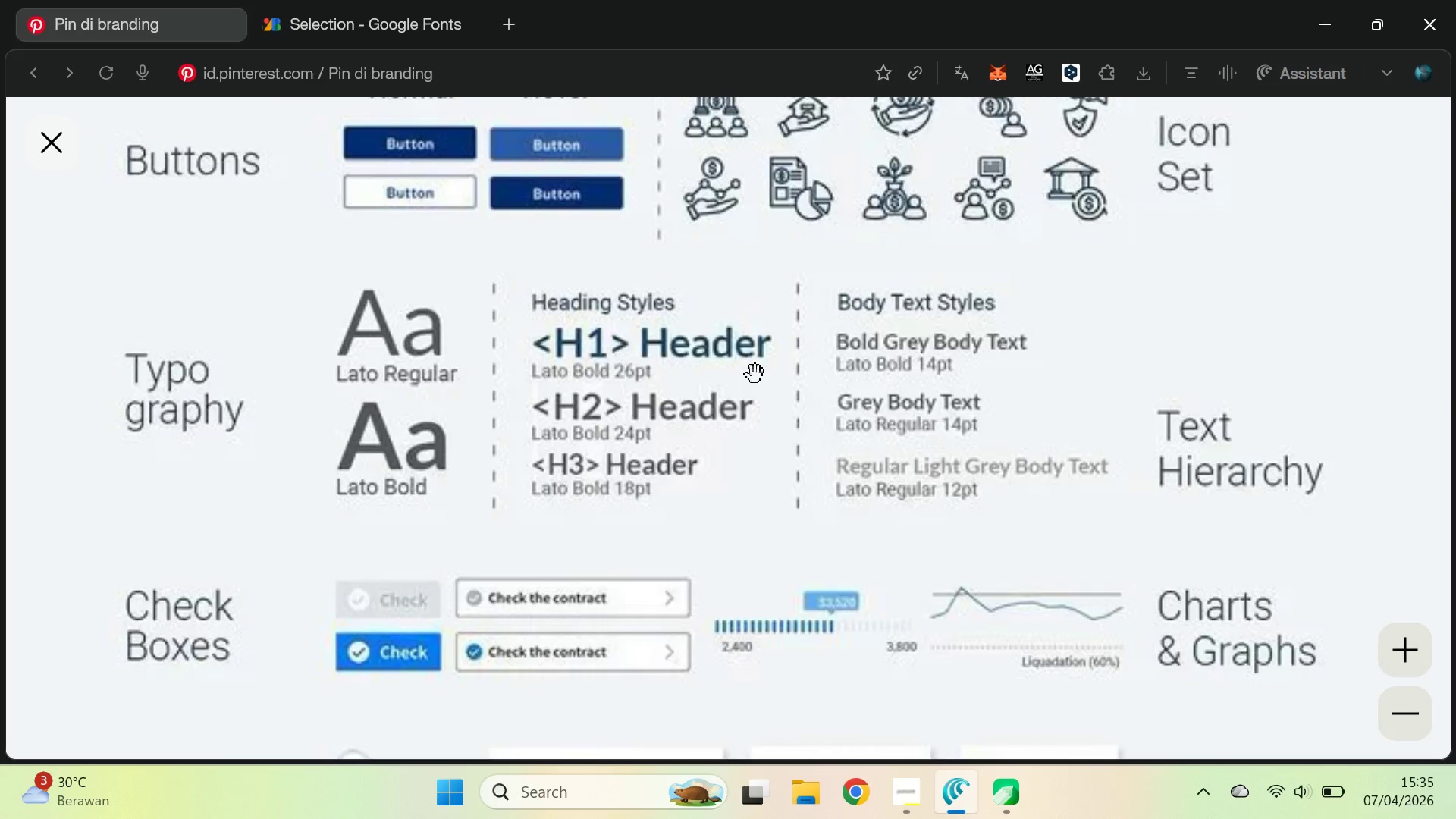 
key(Alt+Tab)
 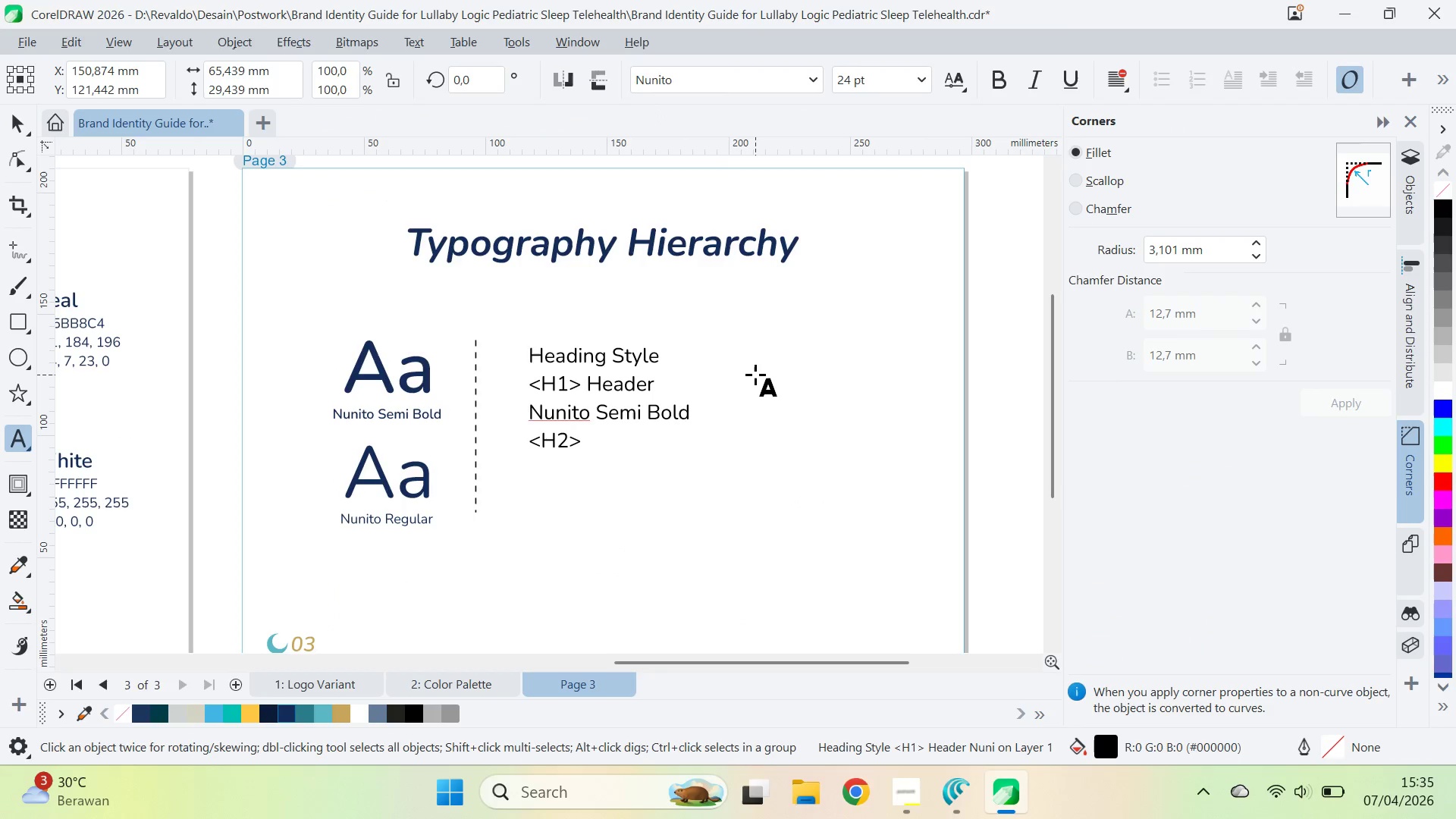 
key(ArrowUp)
 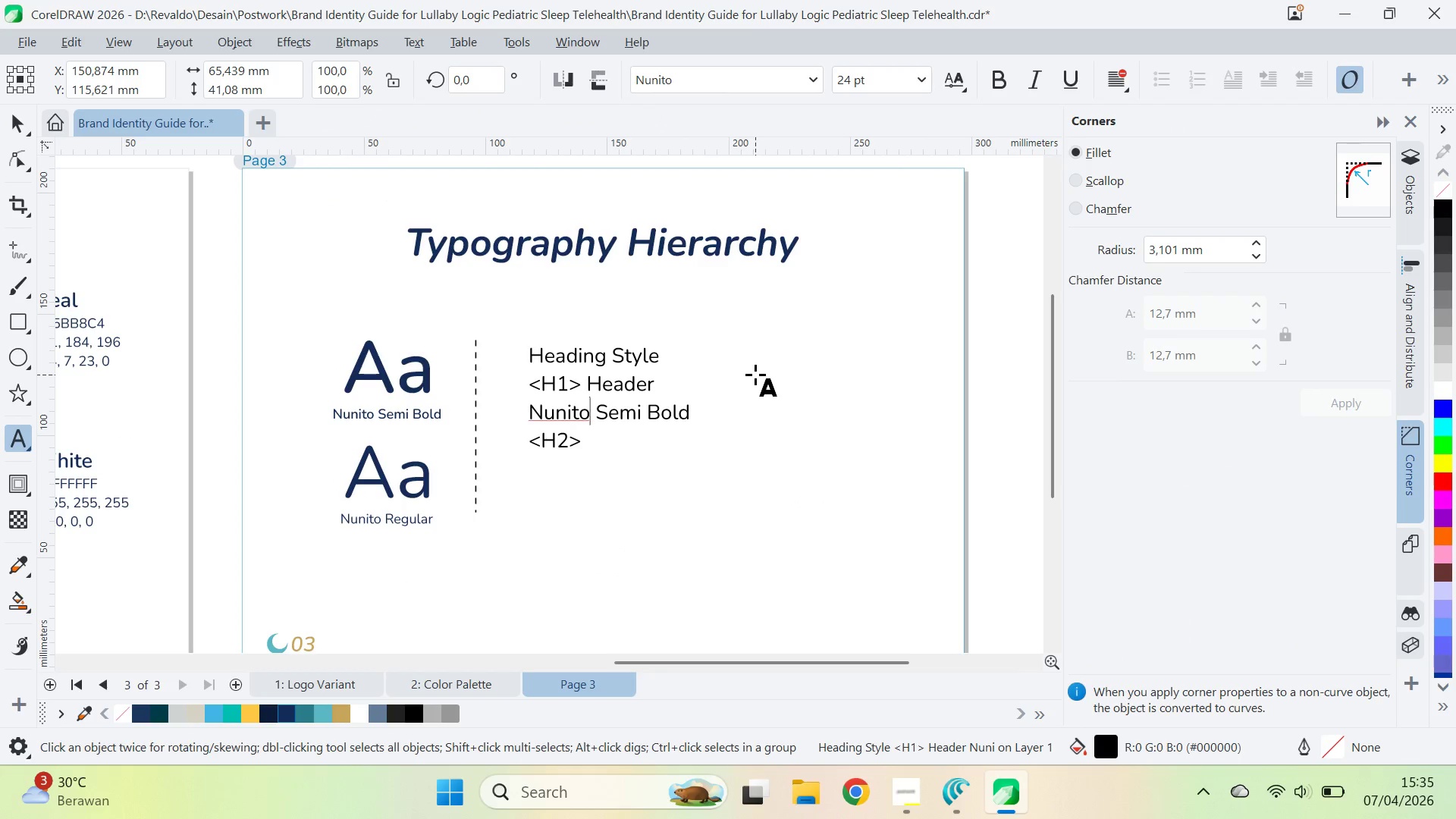 
key(Control+ArrowRight)
 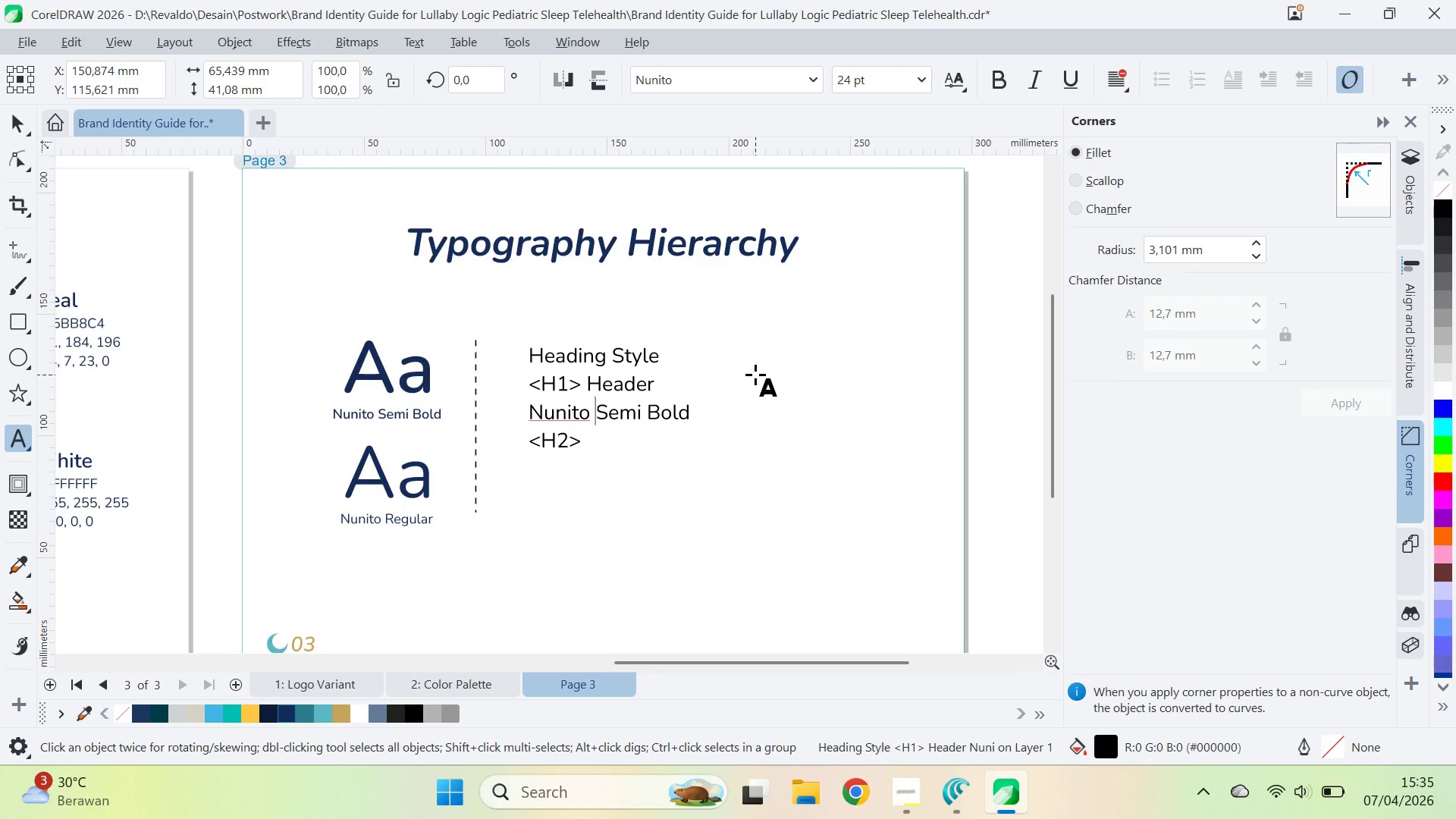 
key(Control+ArrowRight)
 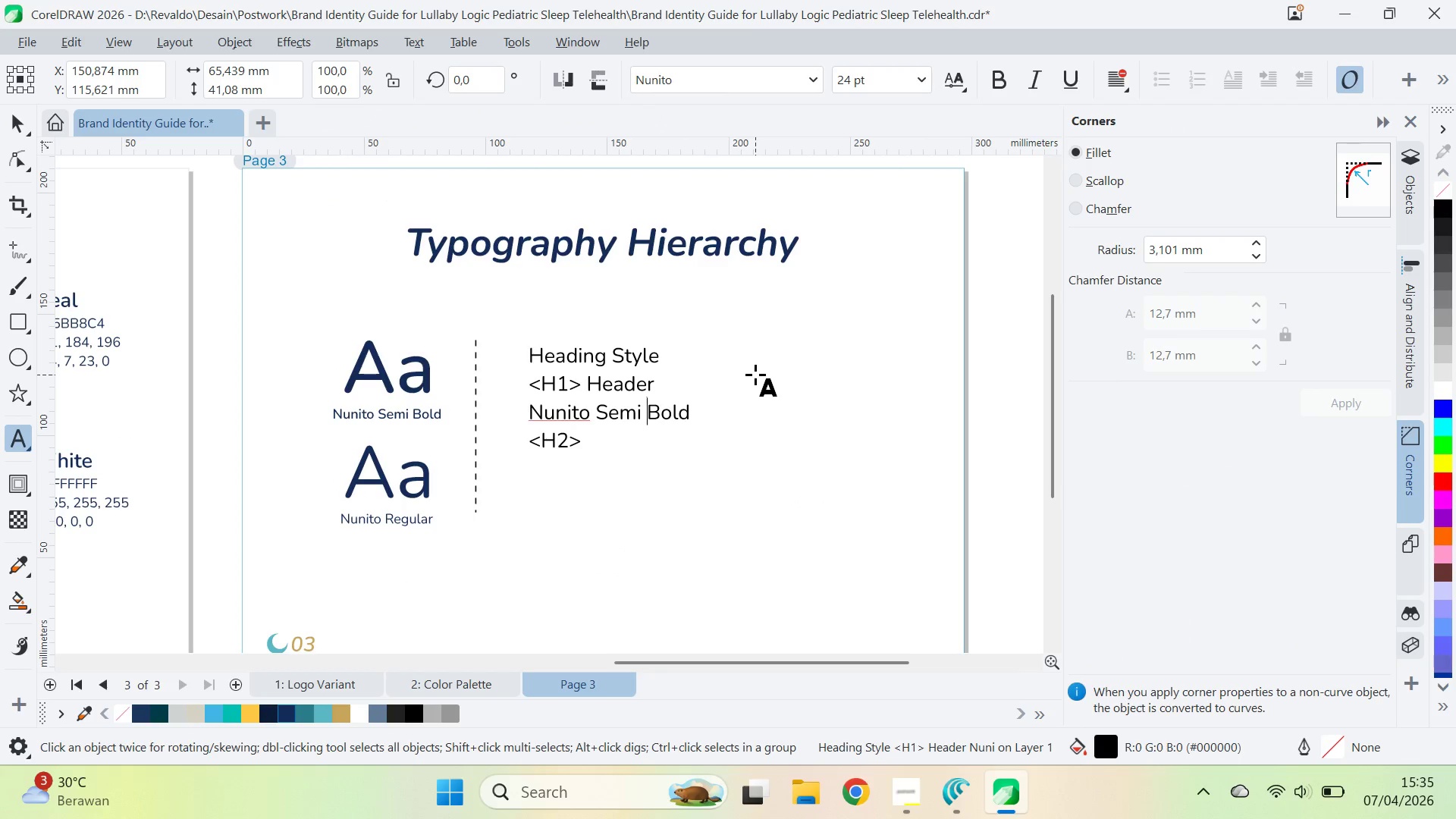 
key(Control+ArrowRight)
 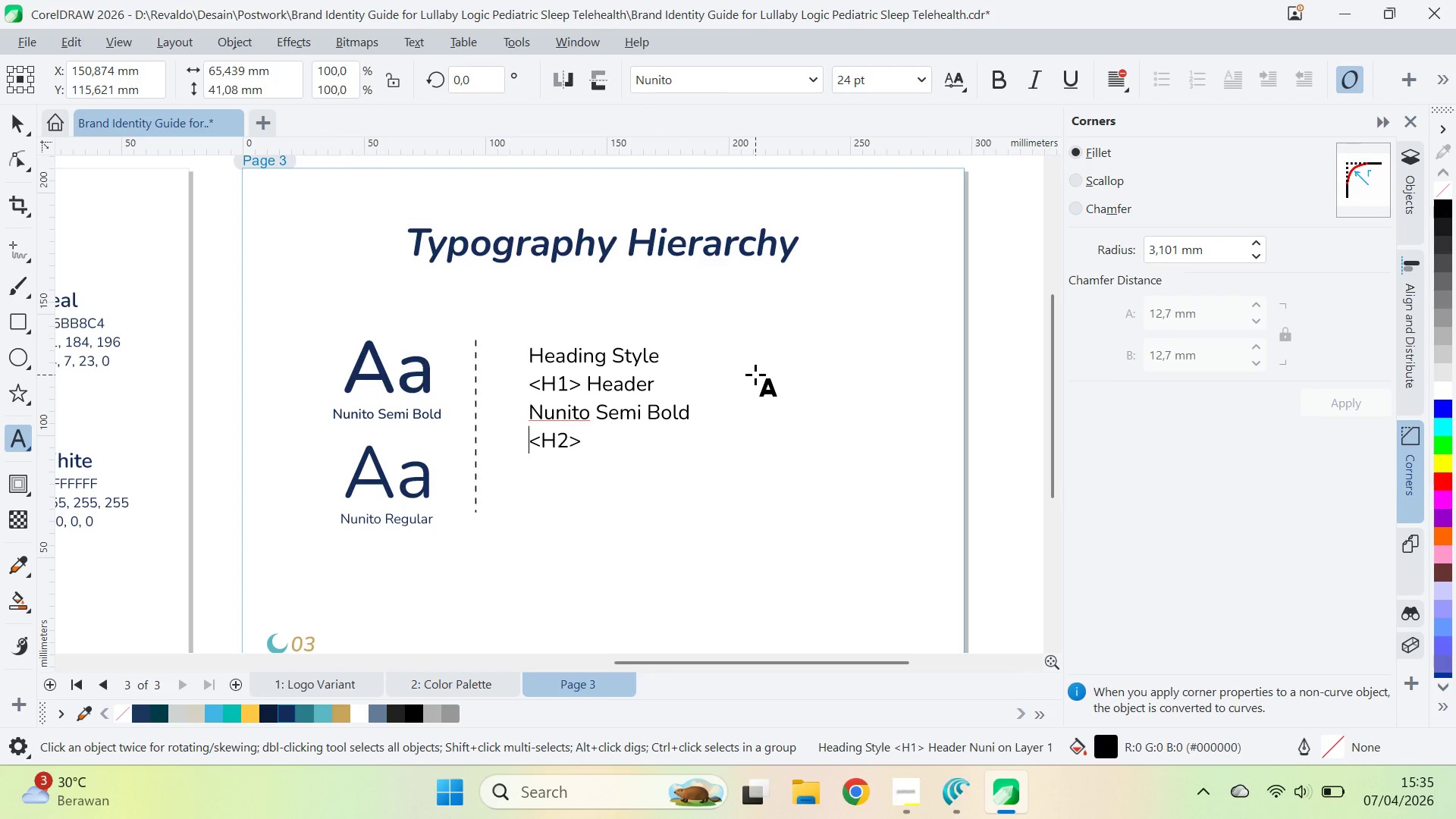 
key(ArrowLeft)
 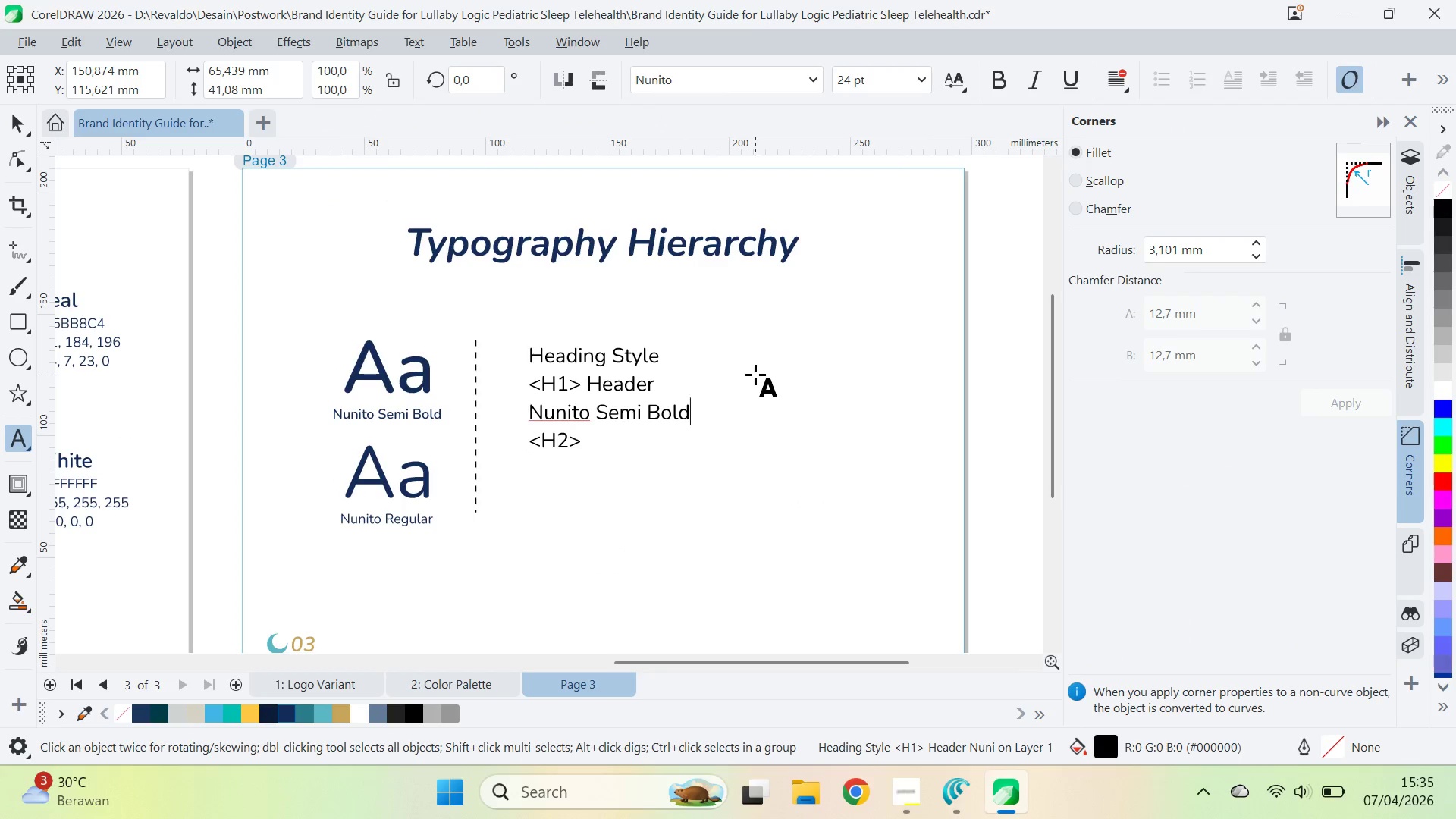 
type( 26pt )
key(Backspace)
 